 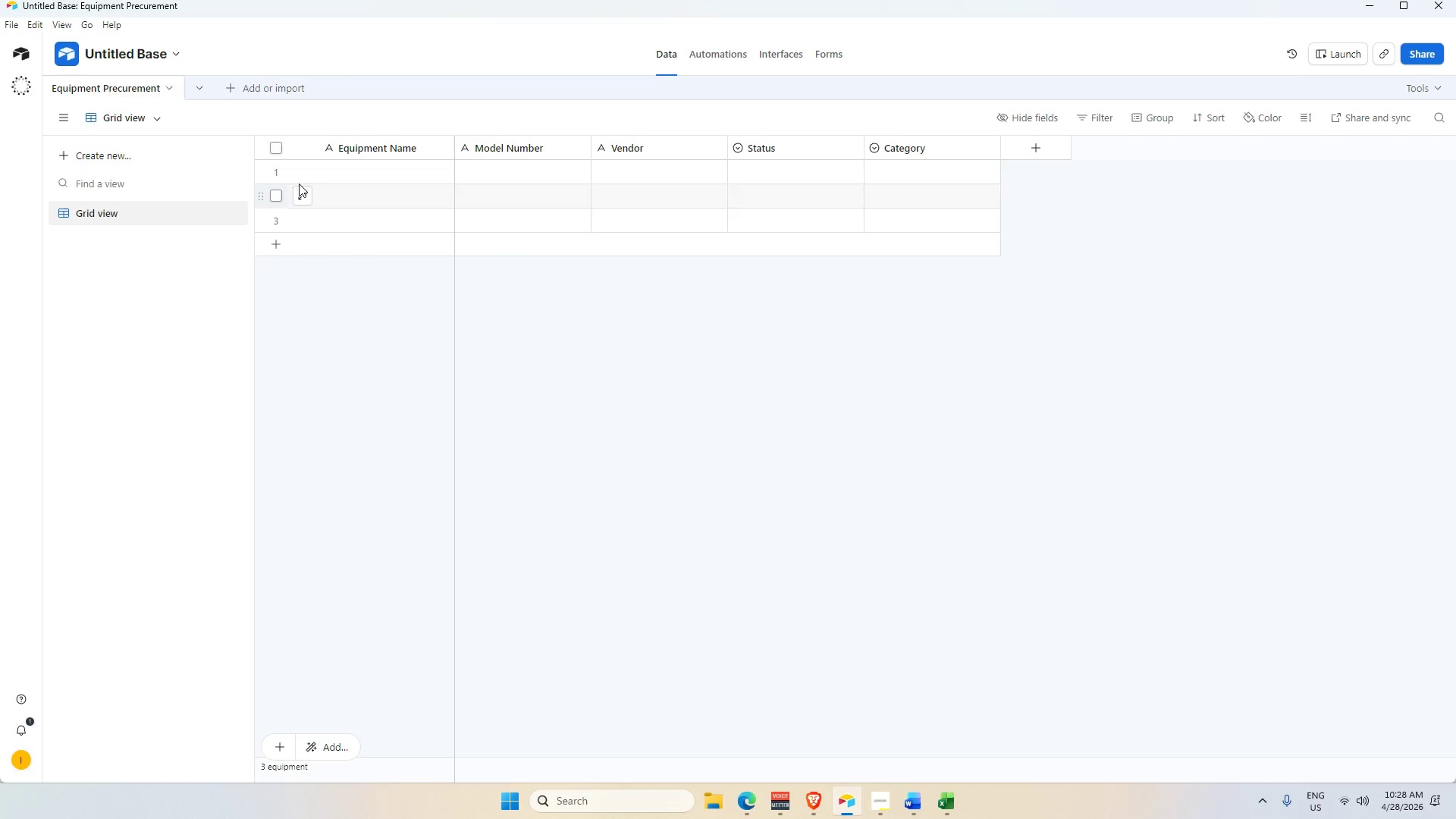 
hold_key(key=ControlLeft, duration=0.31)
 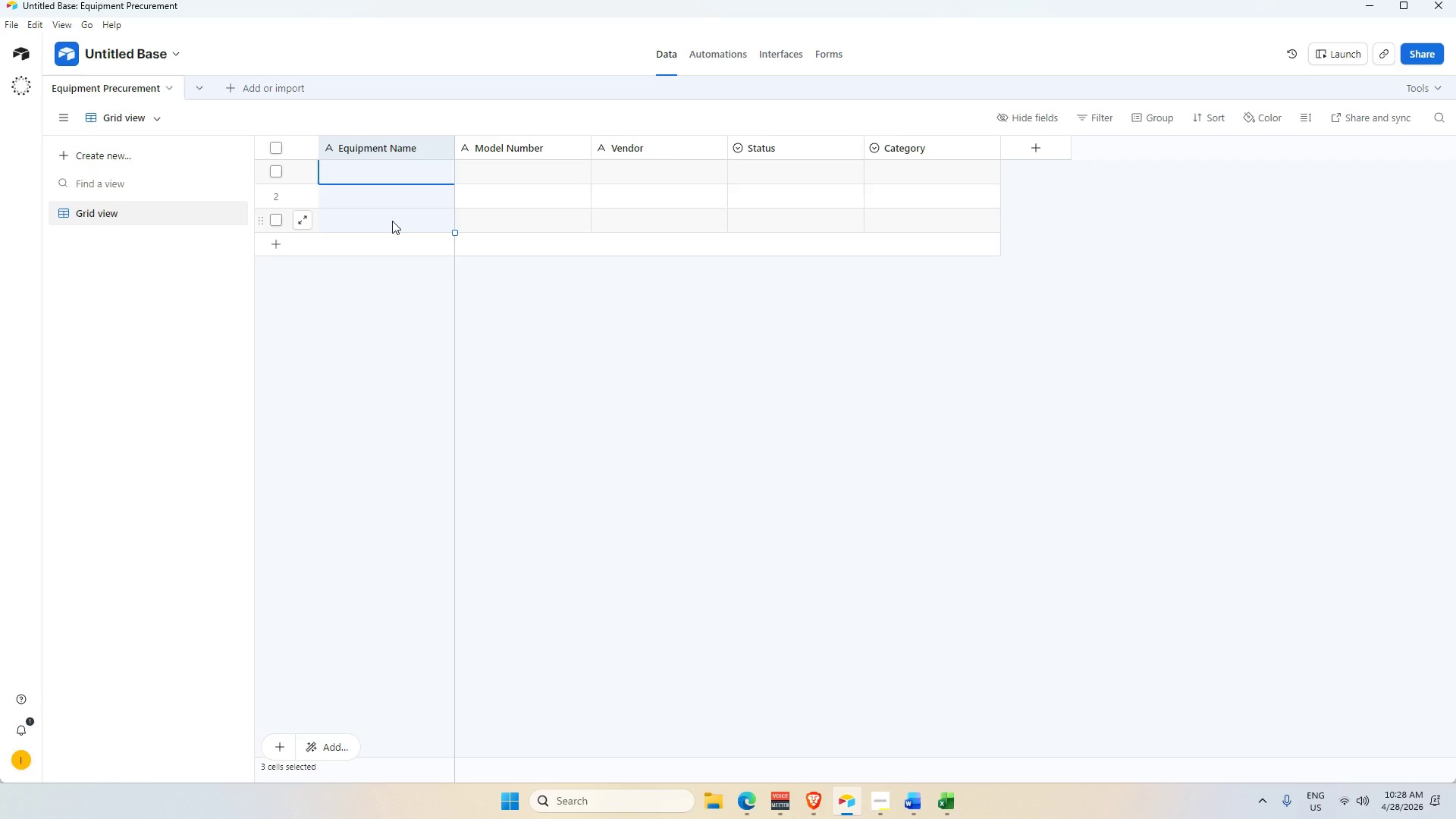 
key(Control+V)
 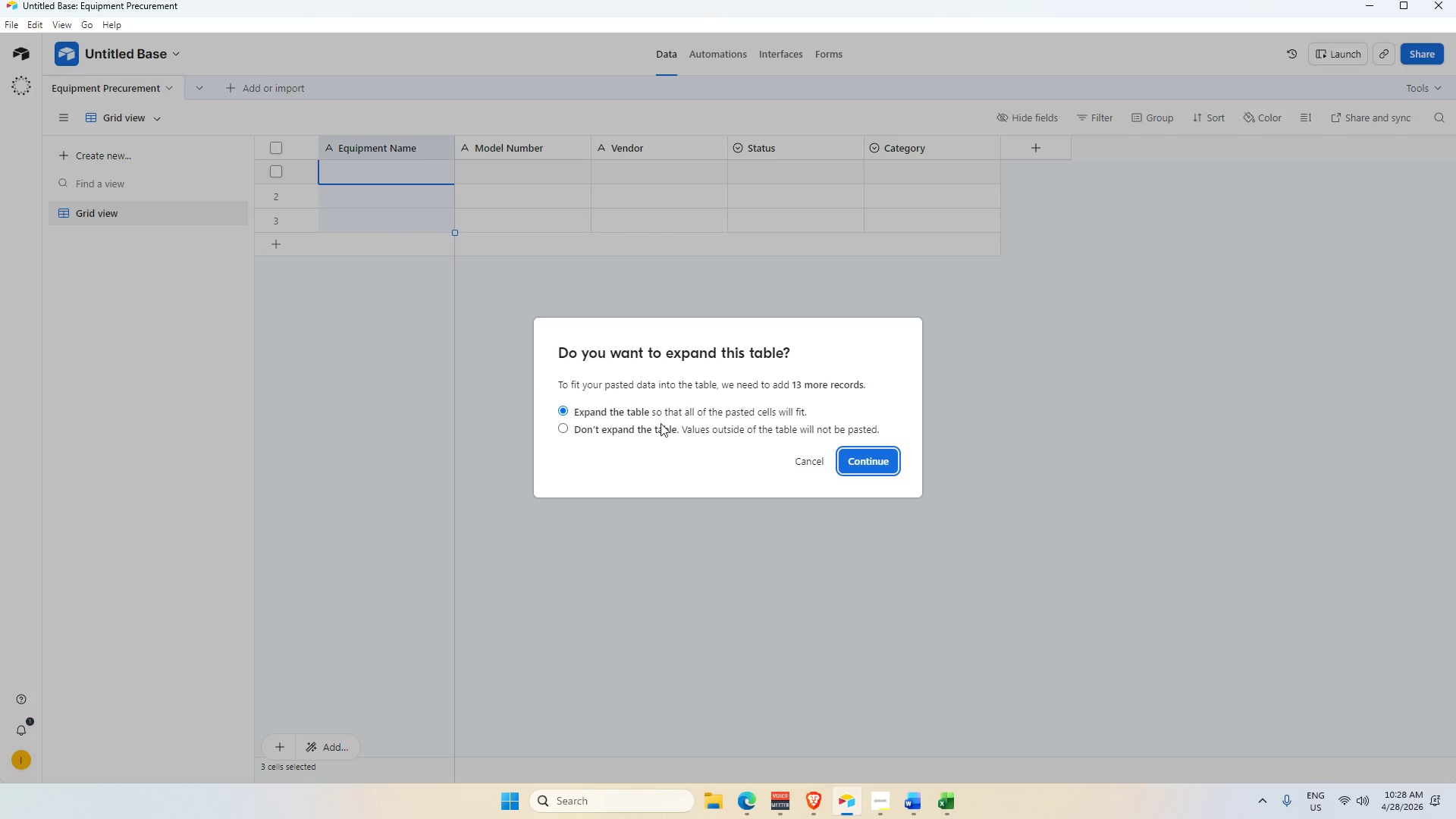 
left_click([889, 449])
 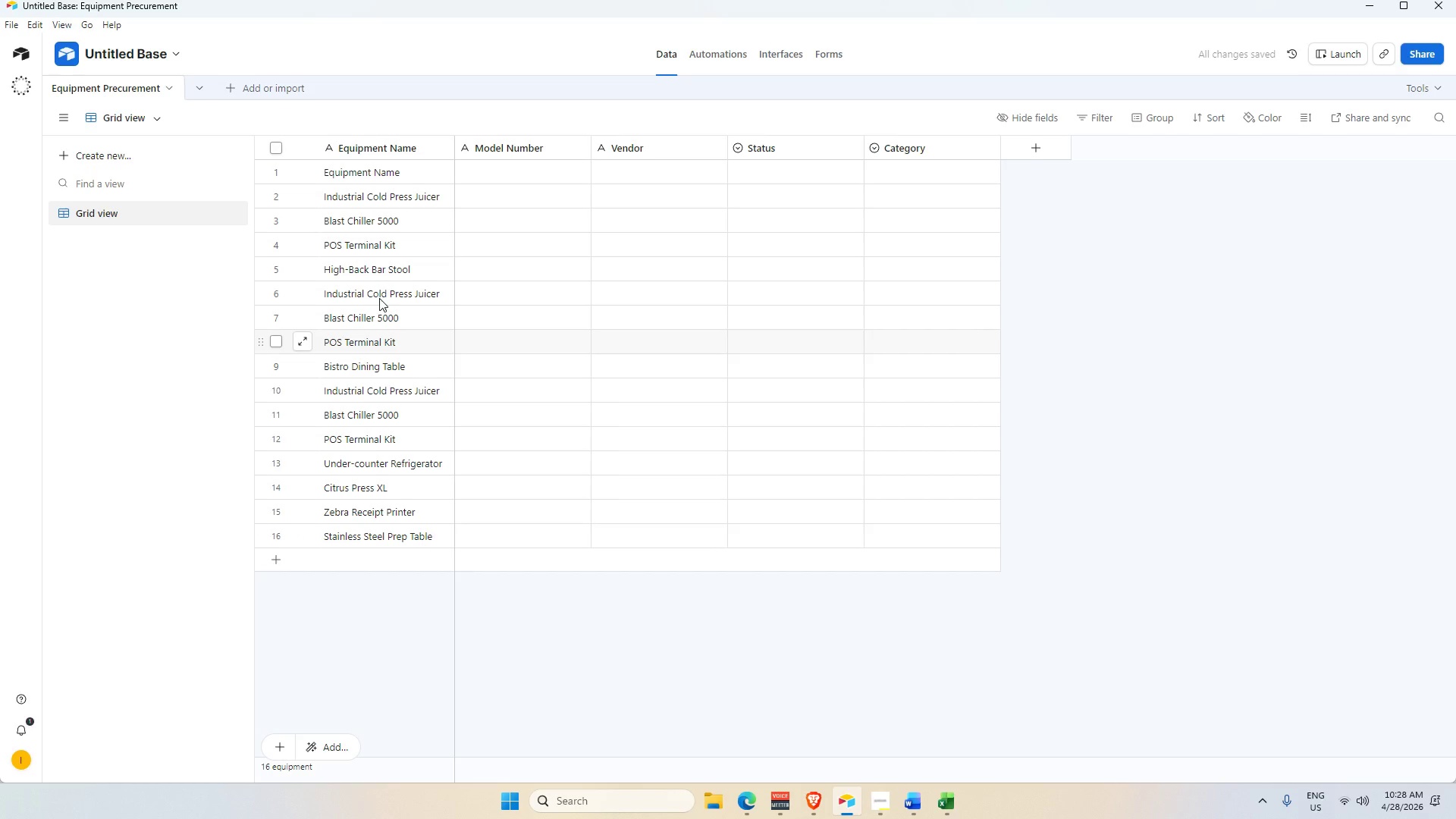 
right_click([394, 177])
 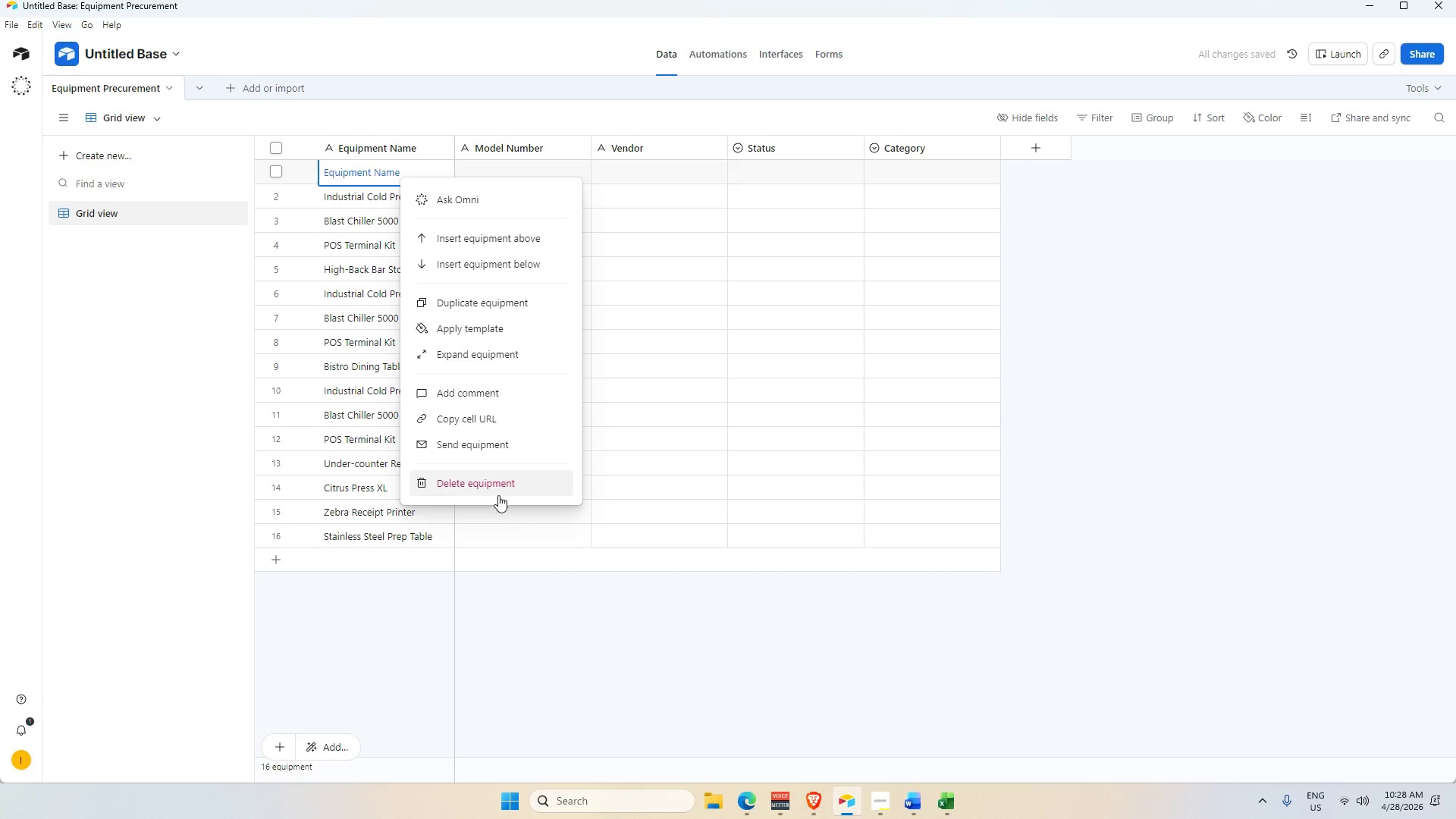 
left_click([499, 488])
 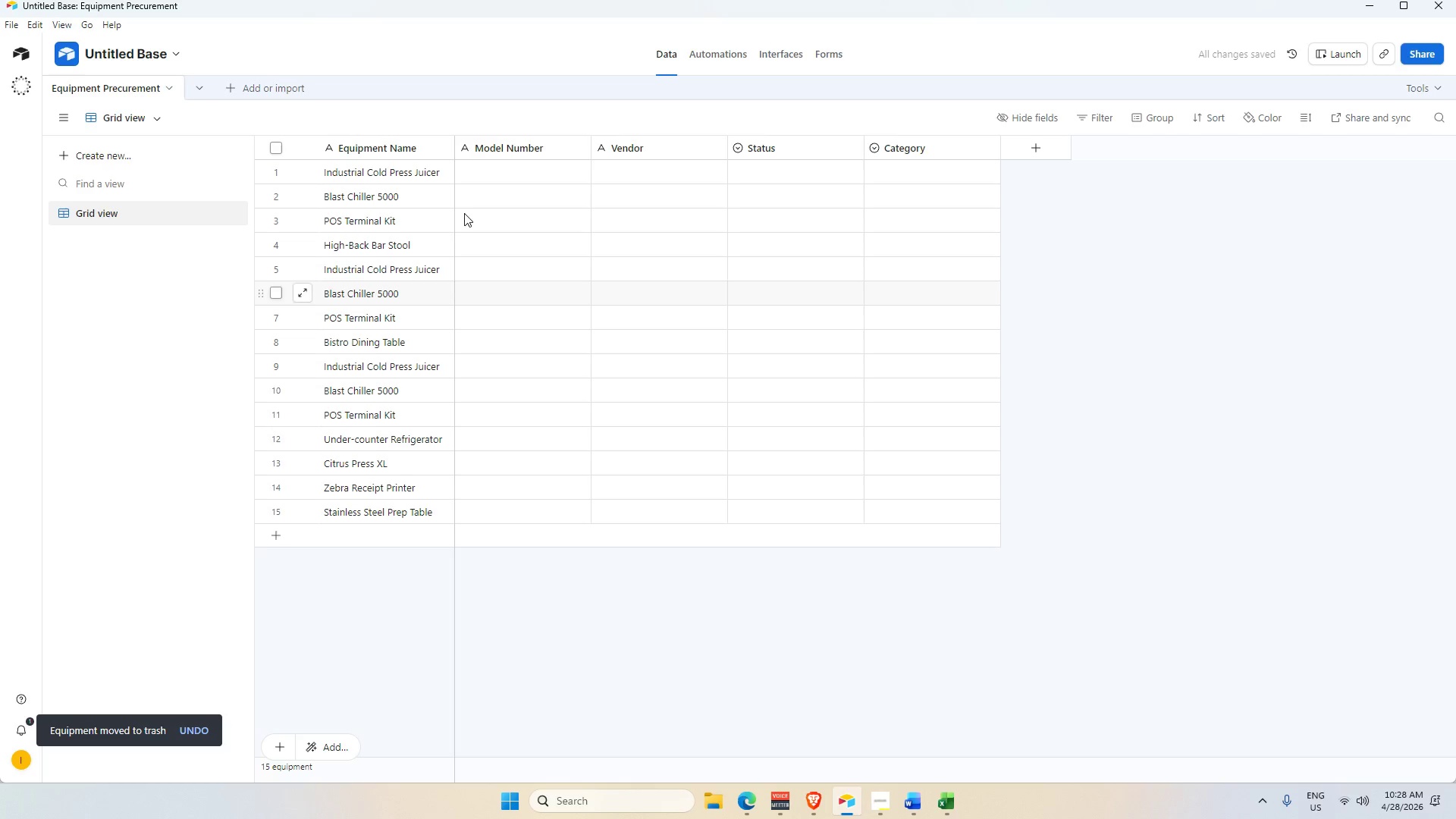 
left_click([1290, 60])
 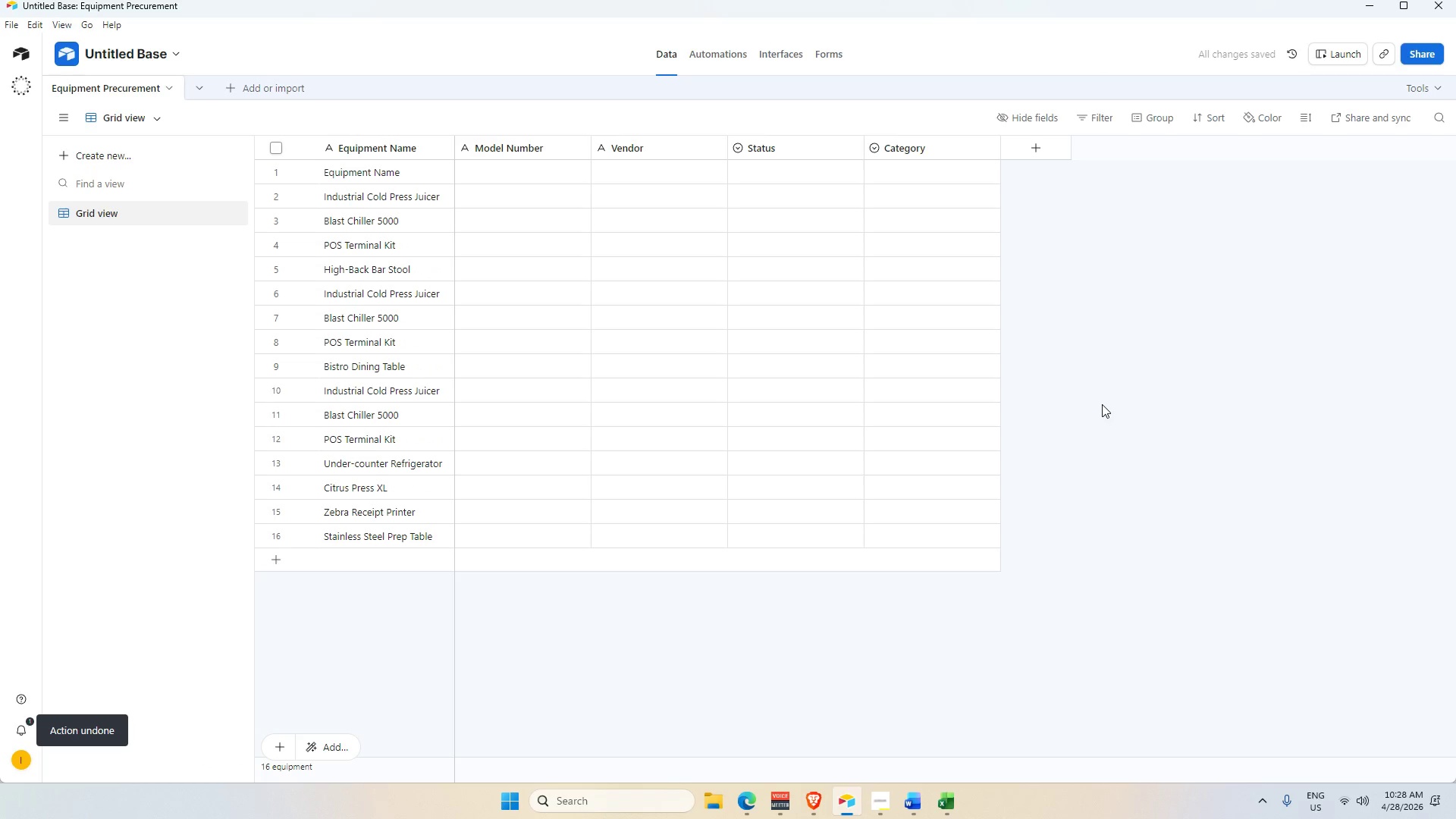 
wait(5.16)
 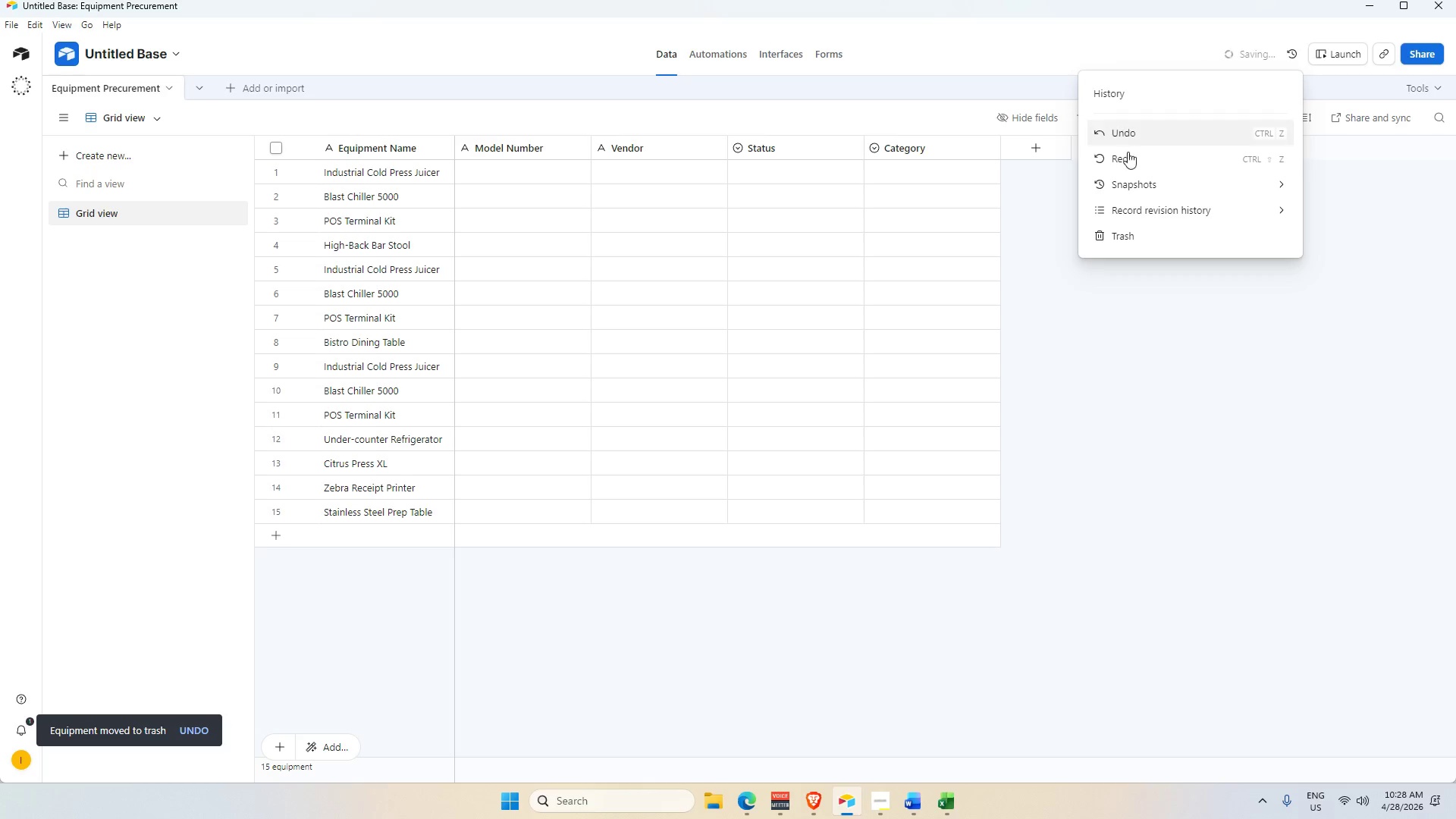 
key(Alt+AltLeft)
 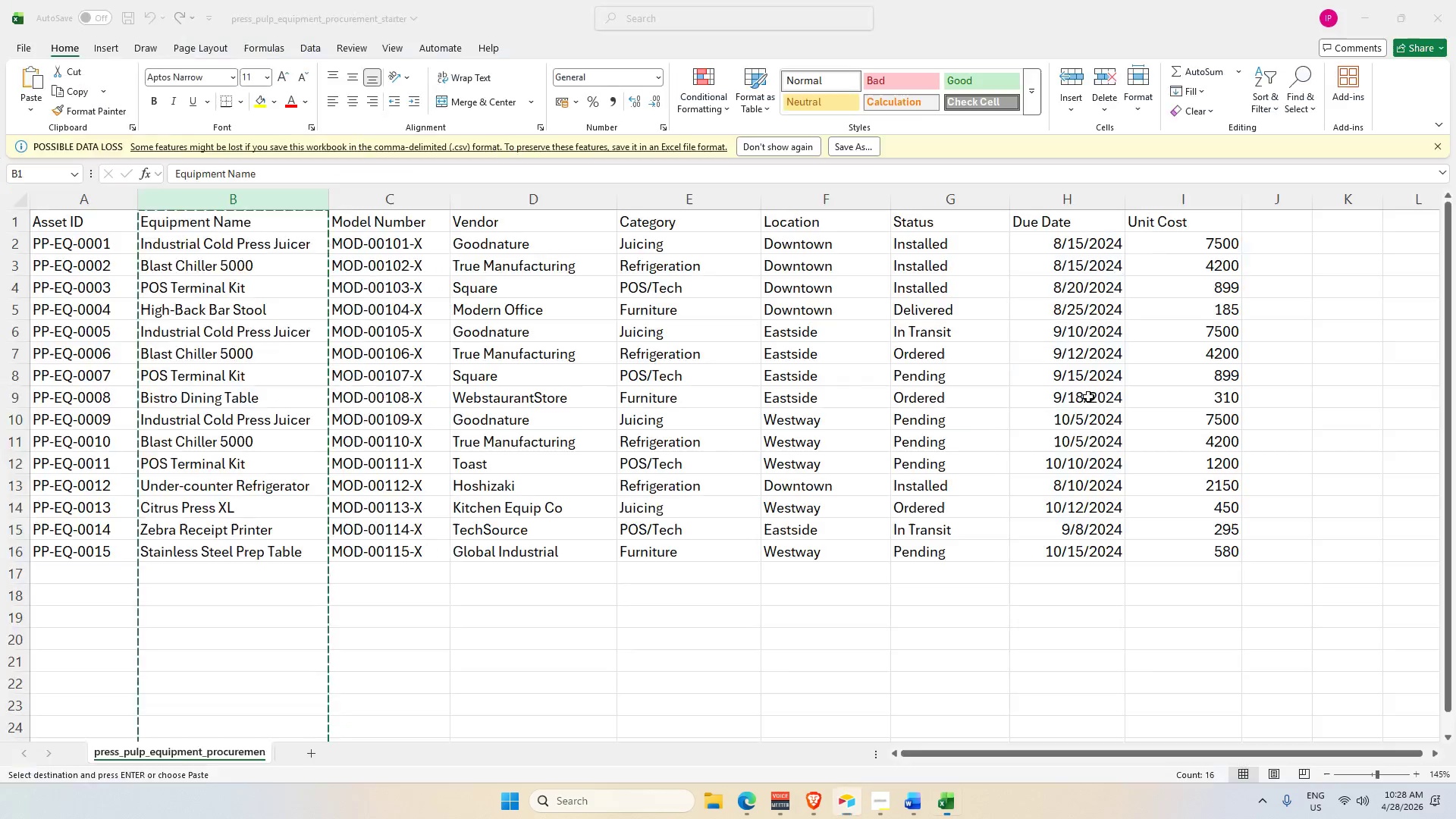 
key(Alt+Tab)
 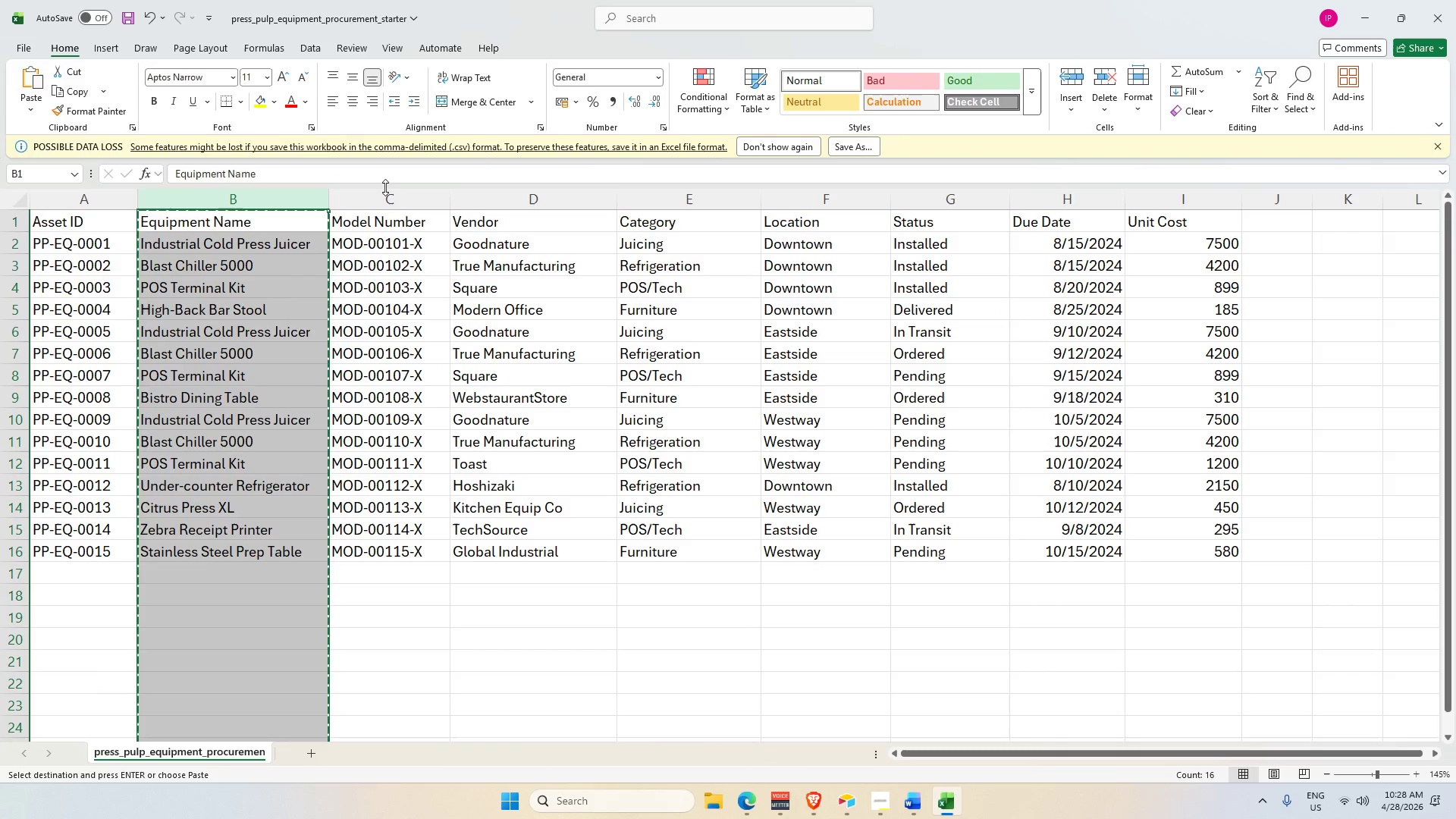 
double_click([404, 199])
 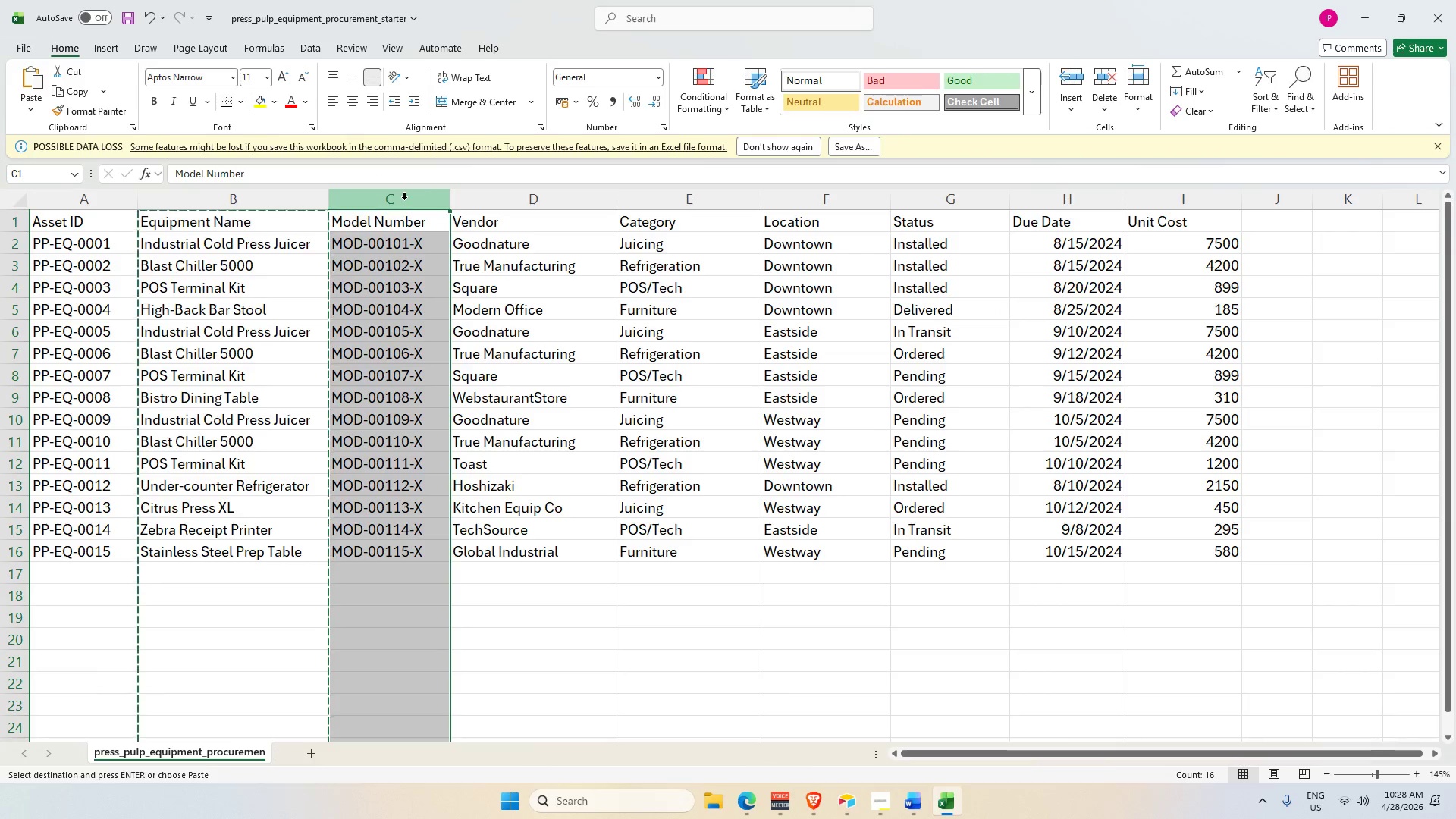 
key(Alt+AltLeft)
 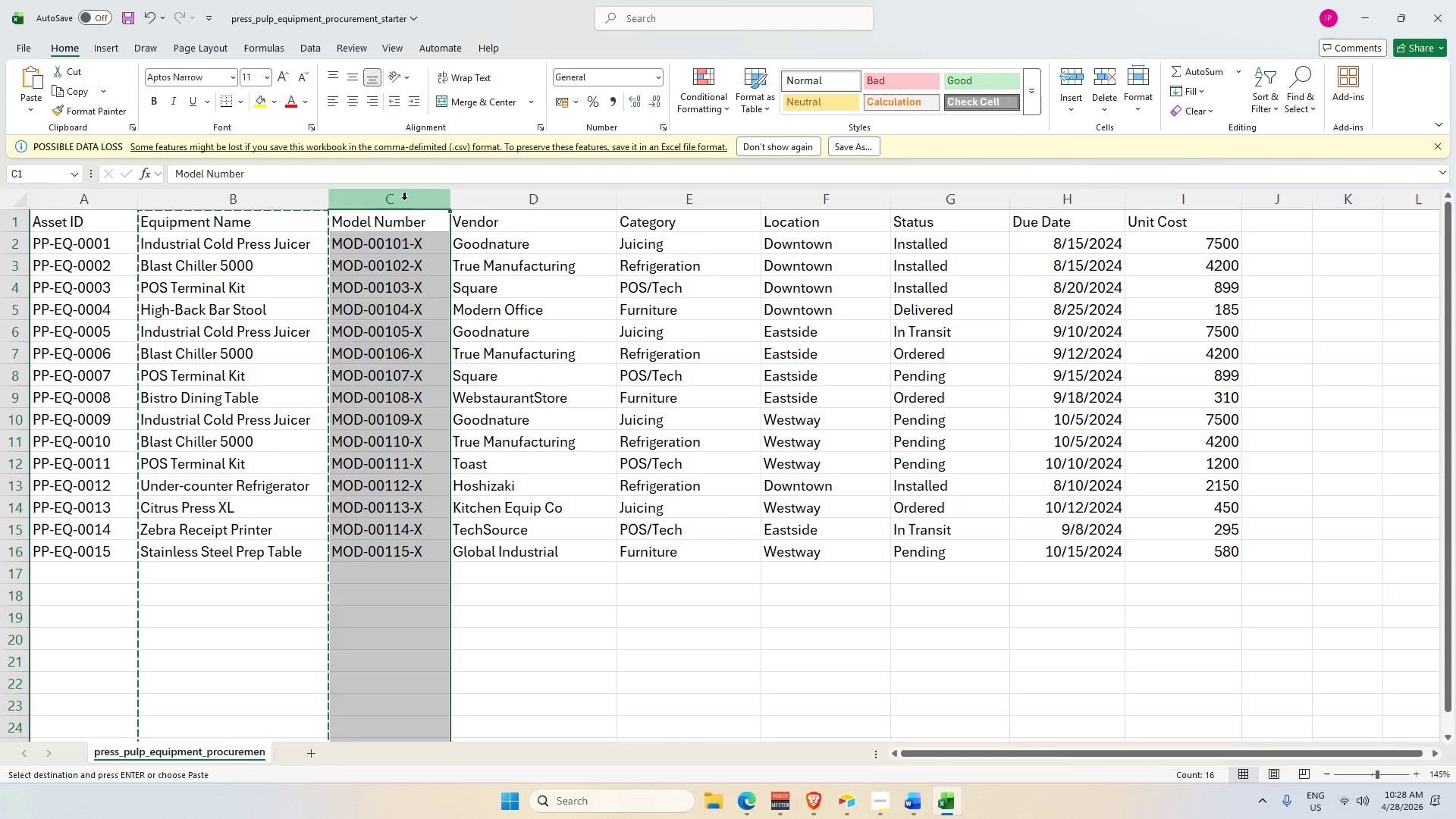 
key(Alt+Tab)
 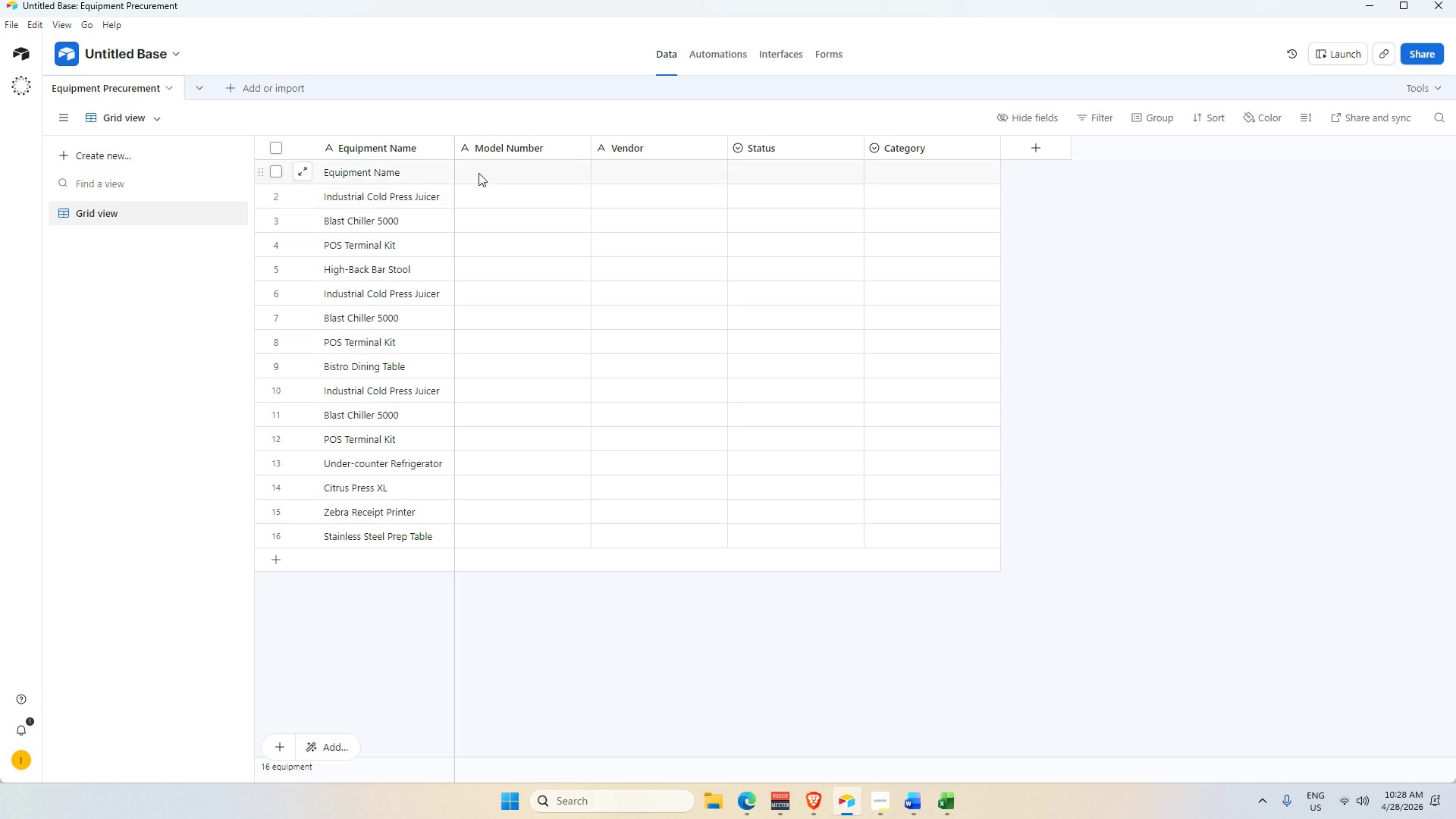 
left_click([507, 149])
 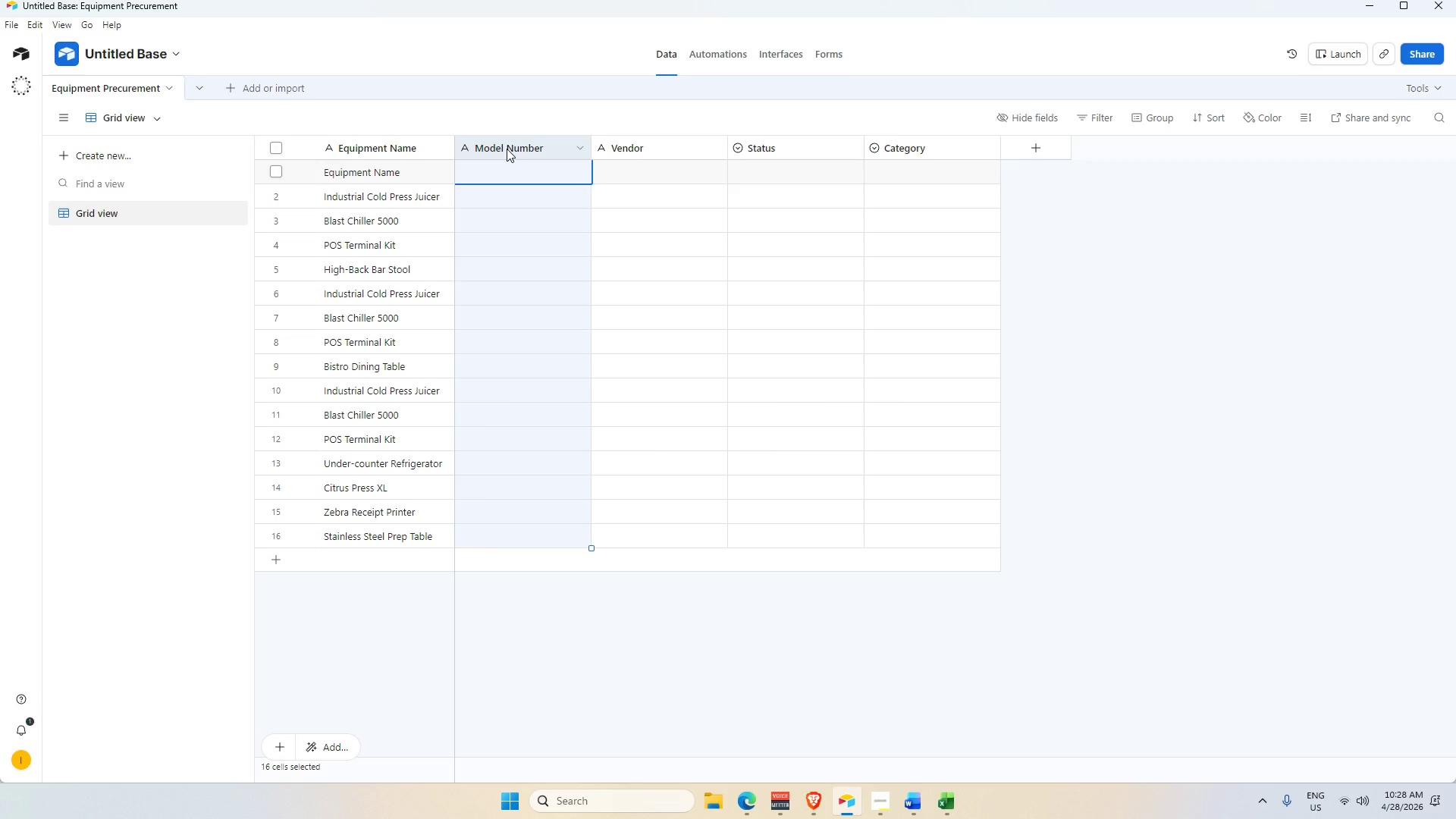 
key(Alt+AltLeft)
 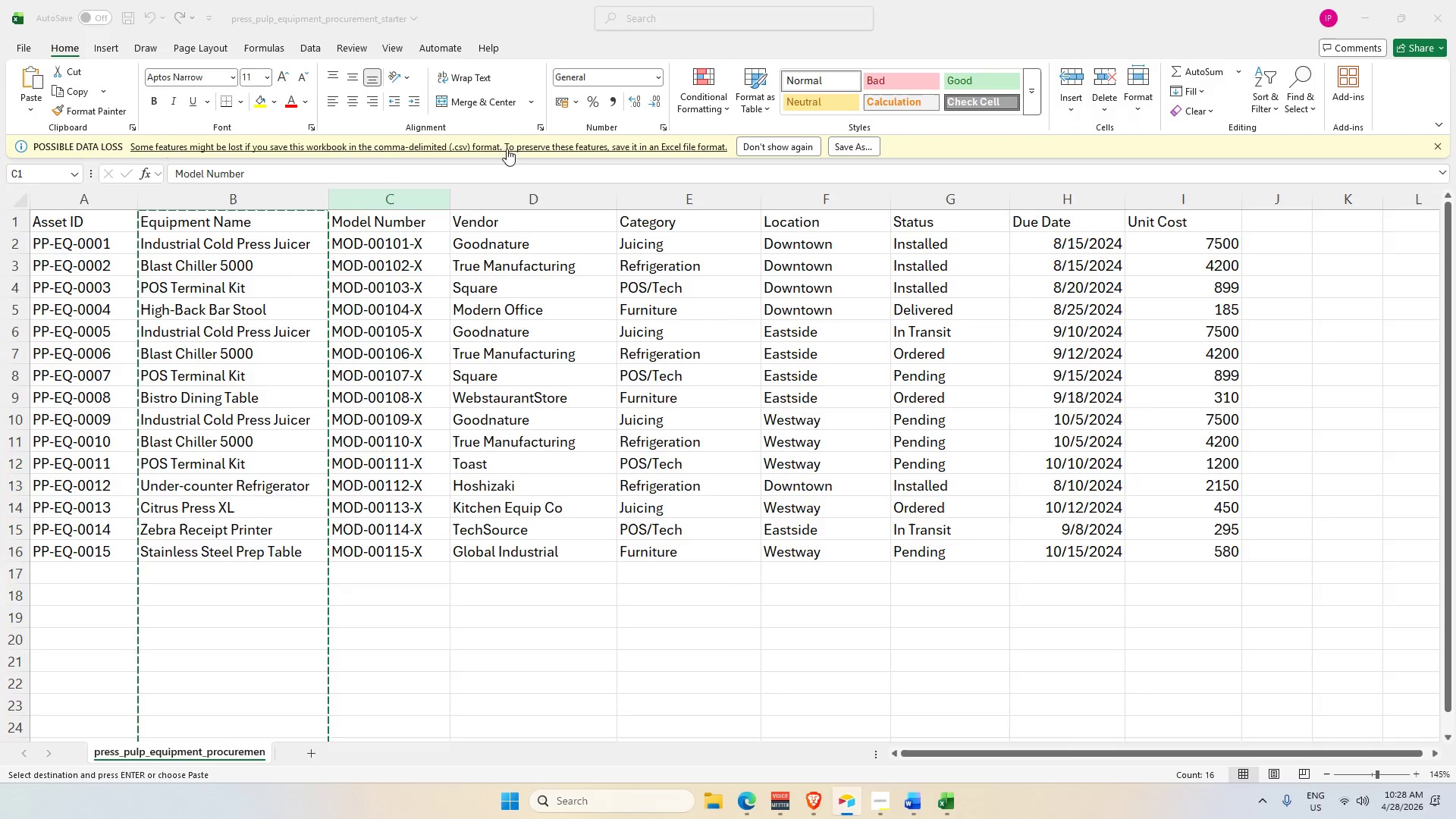 
key(Alt+Tab)
 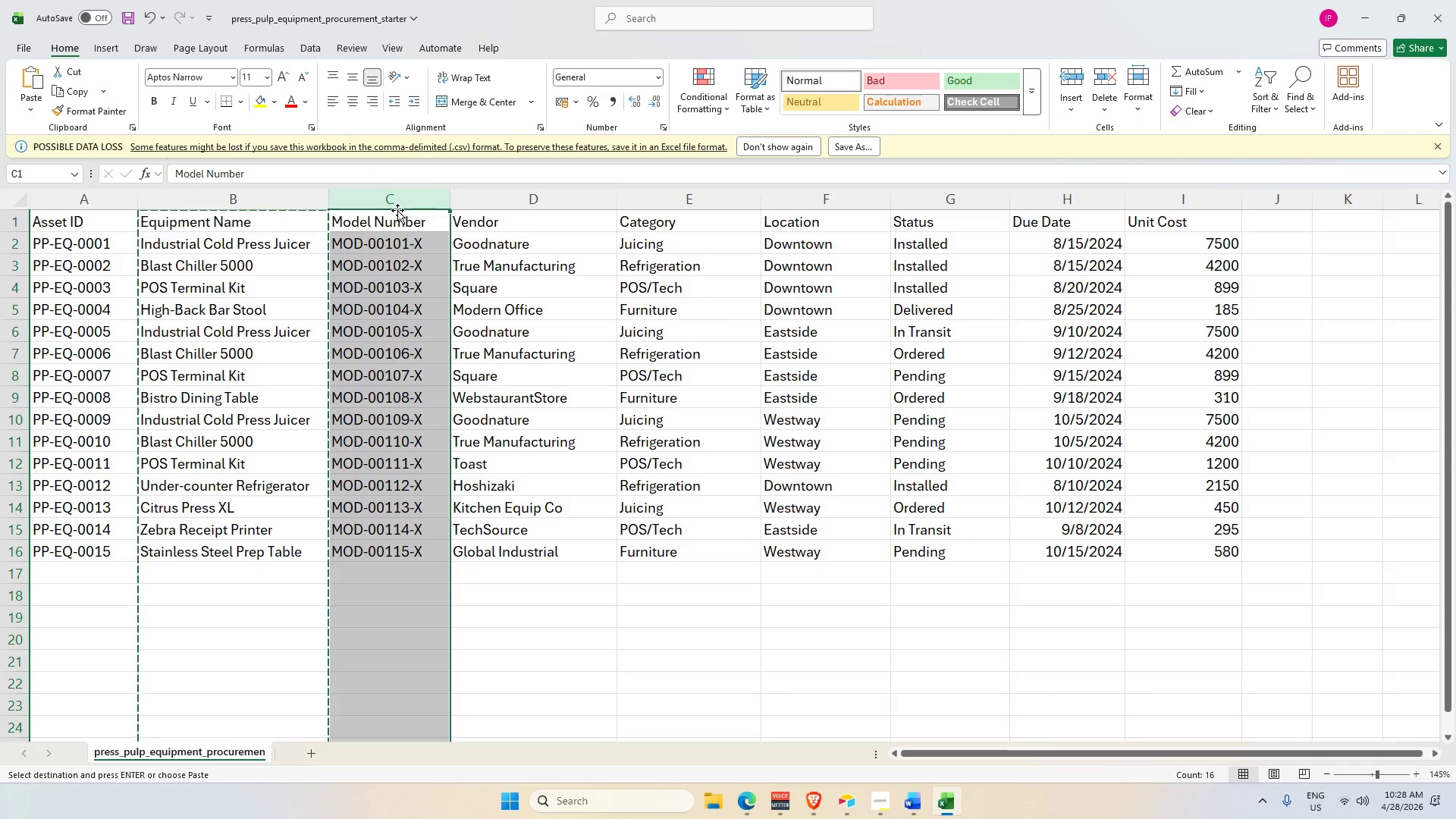 
key(Control+C)
 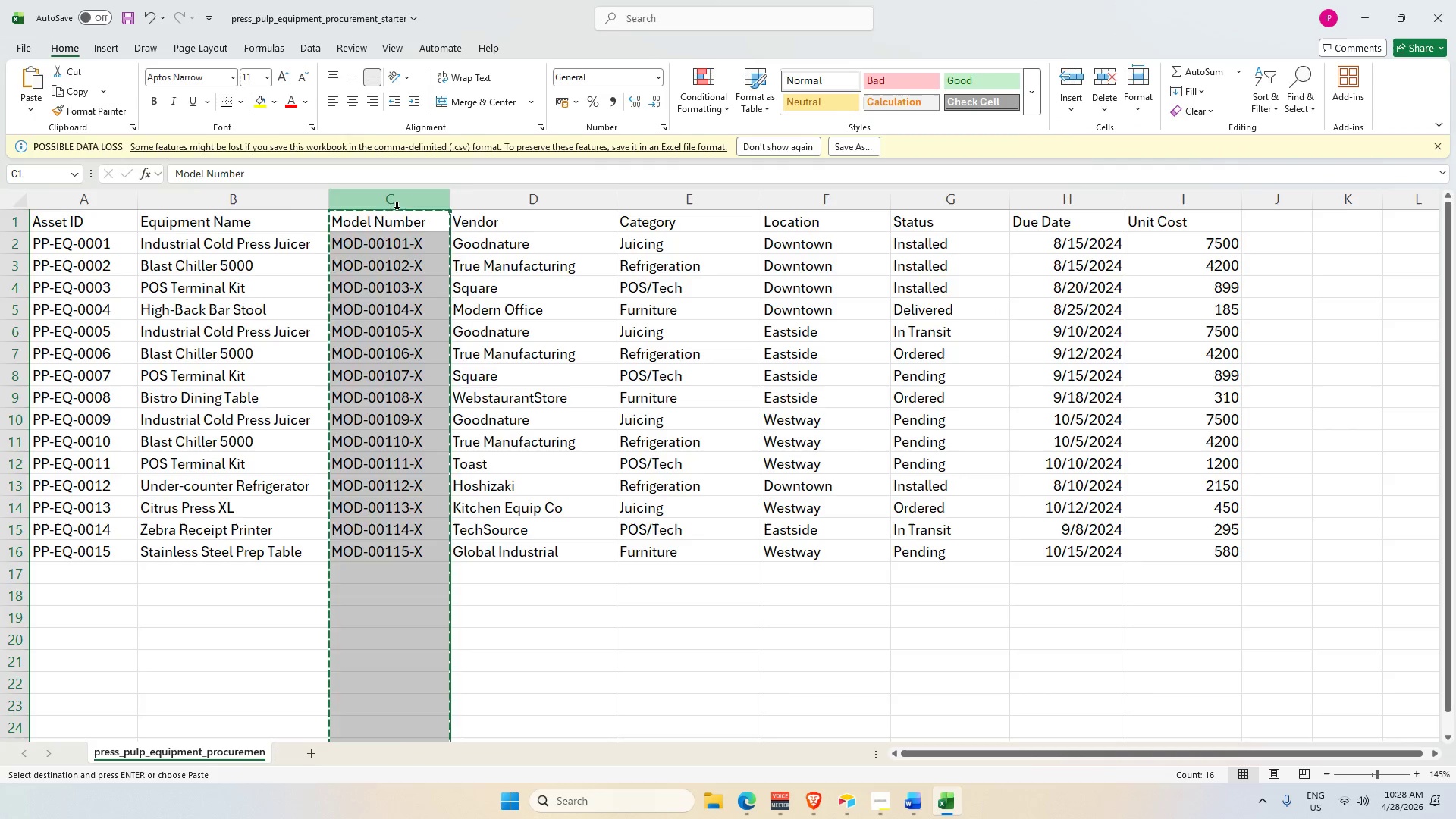 
key(Alt+AltLeft)
 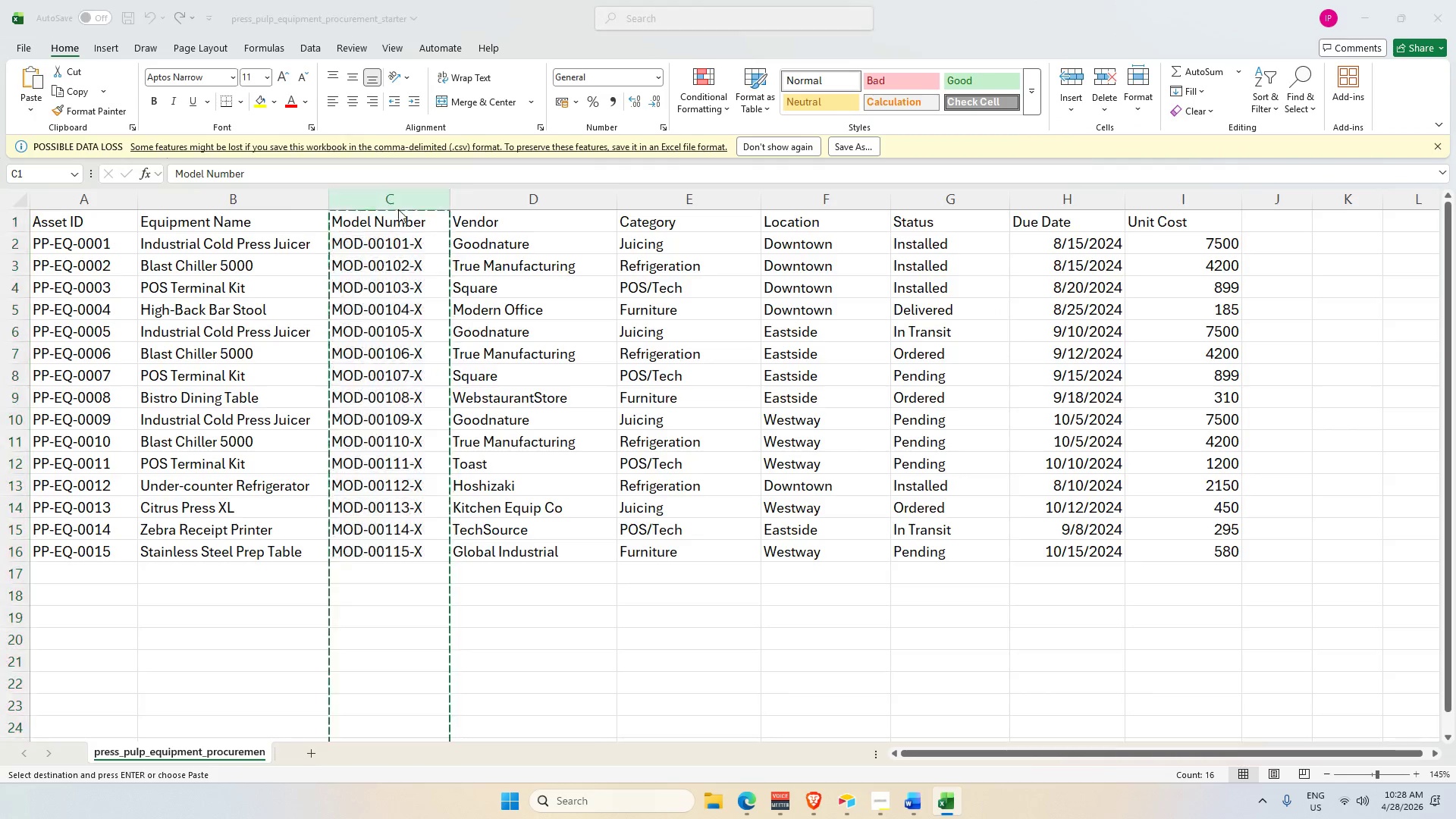 
key(Alt+Tab)
 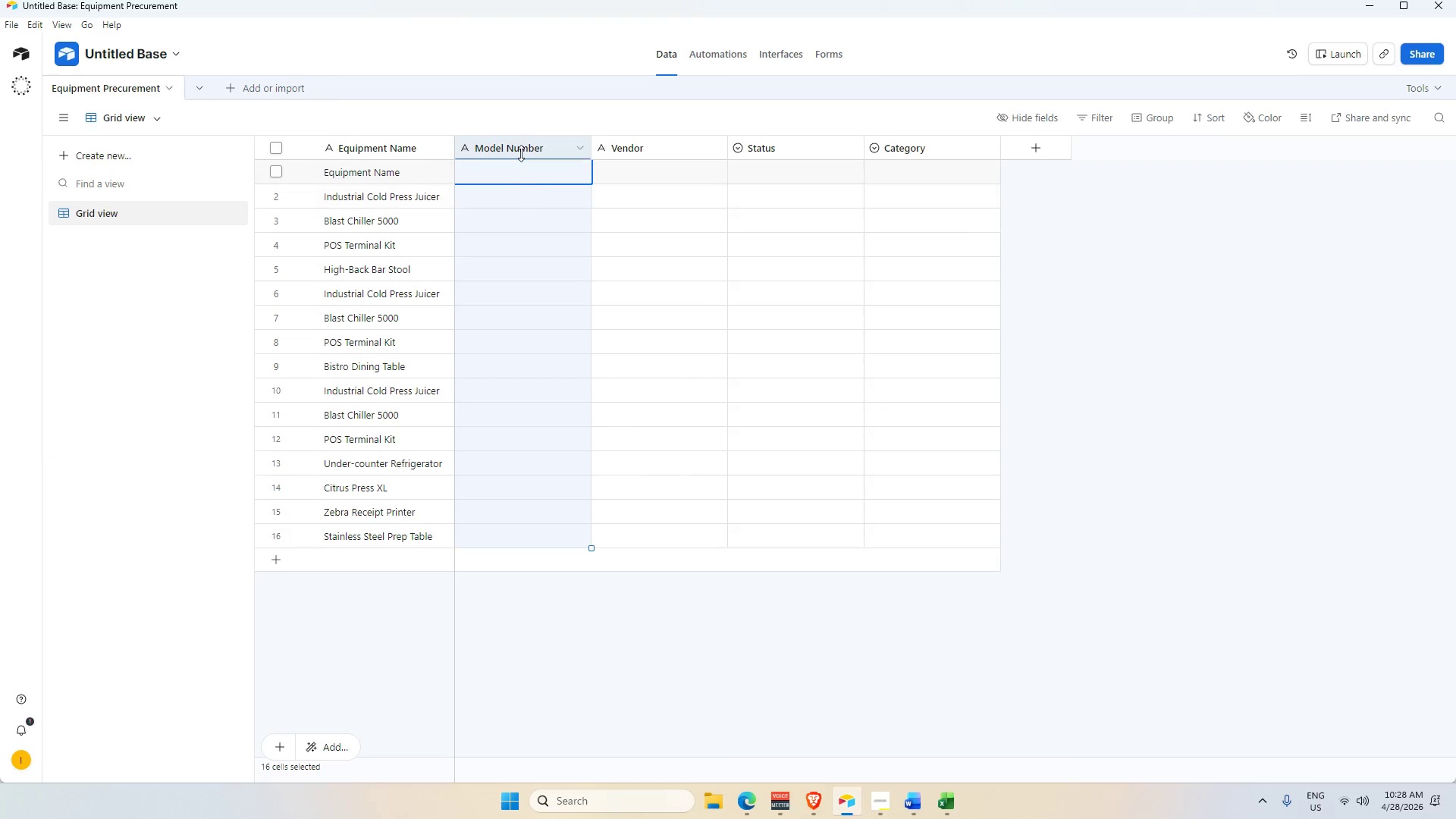 
key(Control+V)
 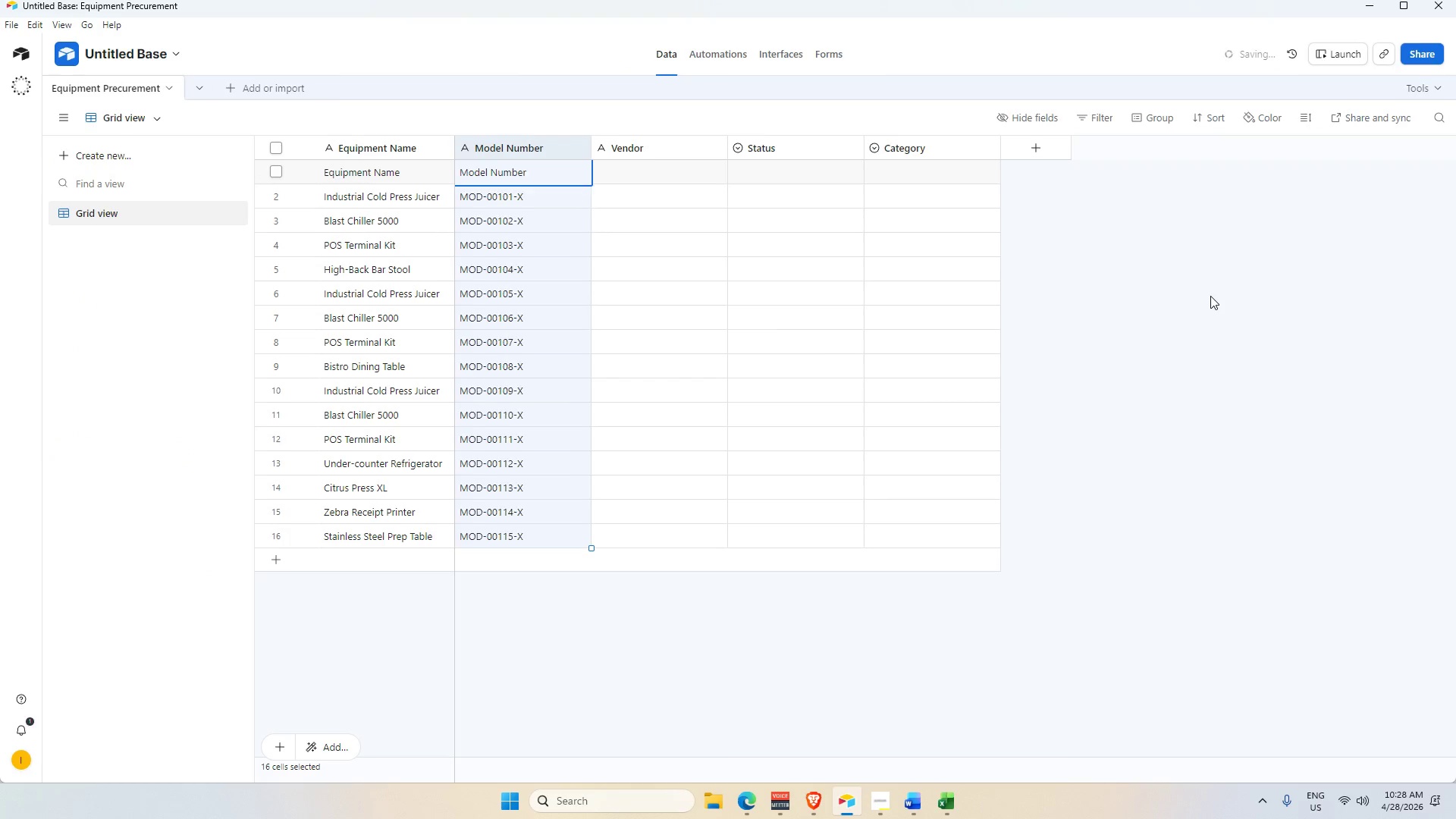 
left_click([1210, 296])
 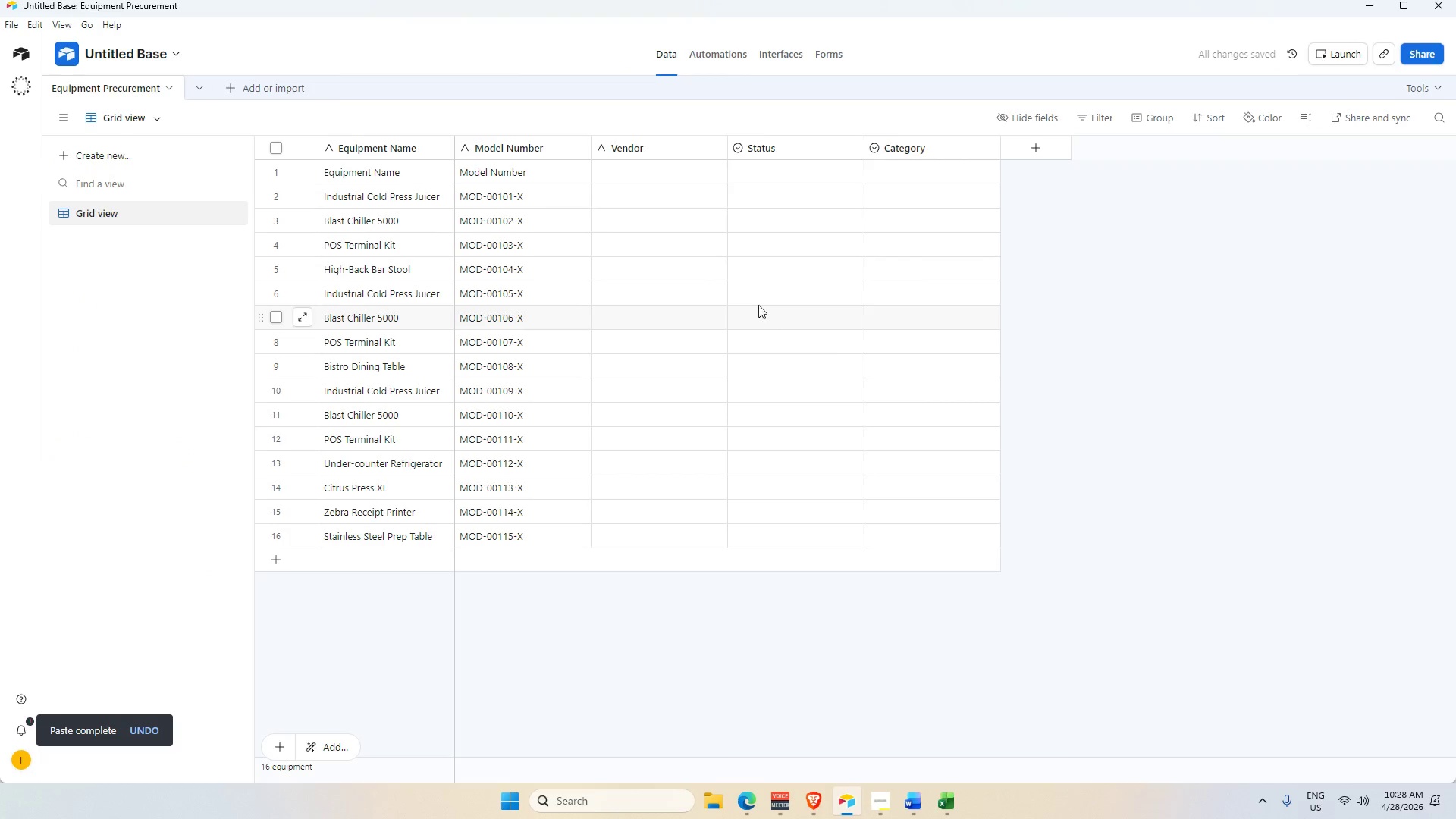 
key(Alt+AltLeft)
 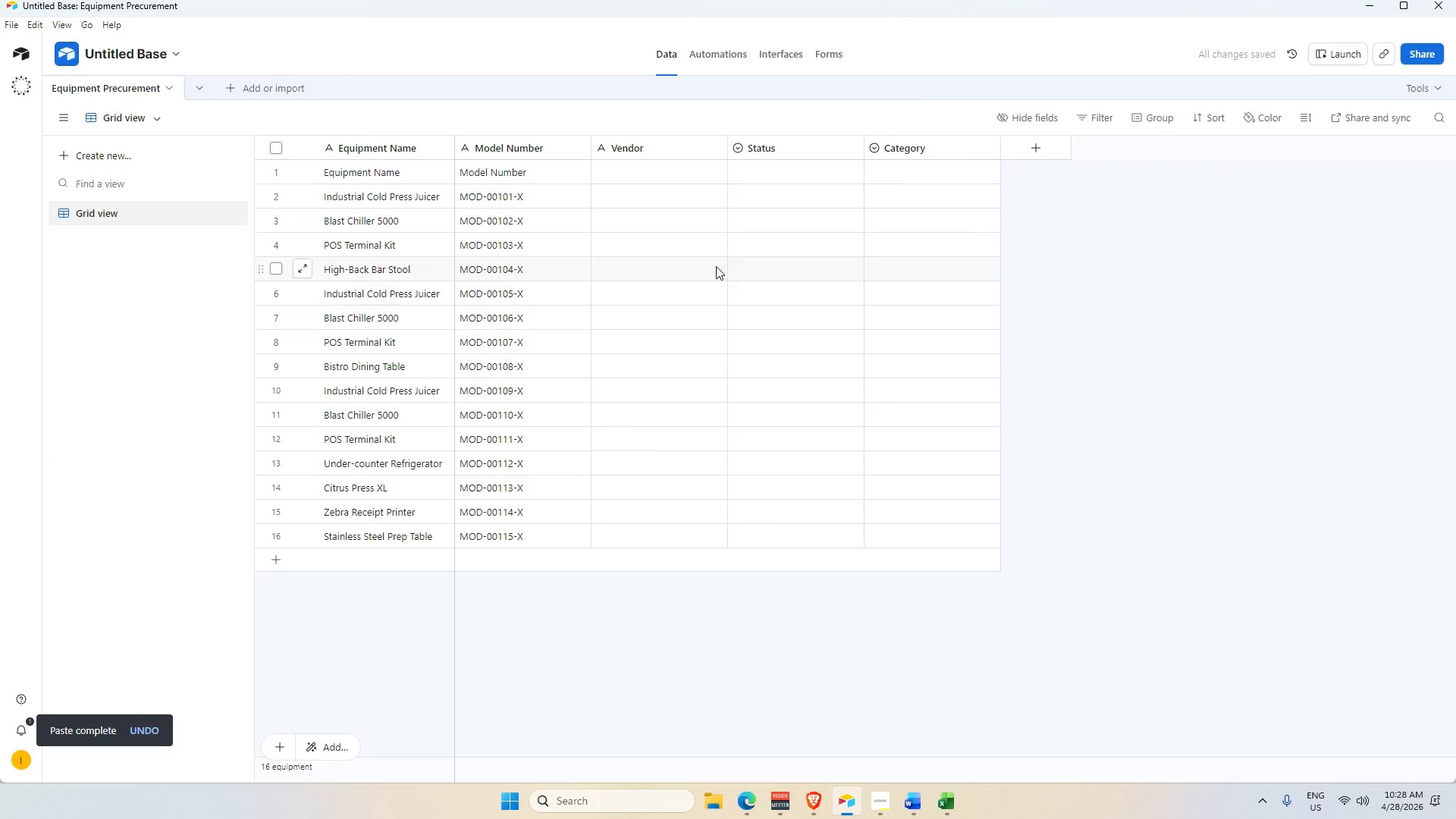 
key(Alt+Tab)
 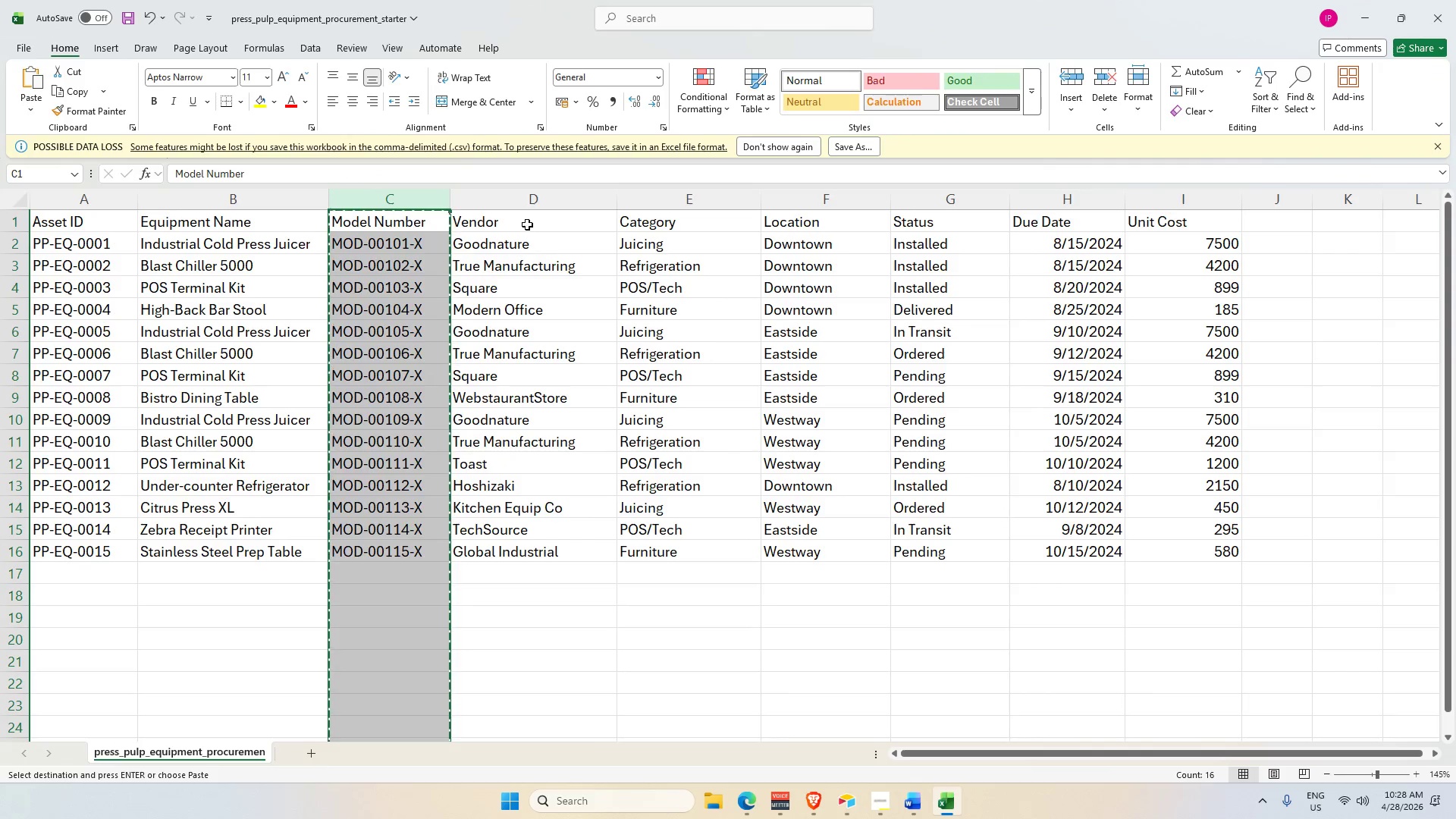 
left_click([535, 197])
 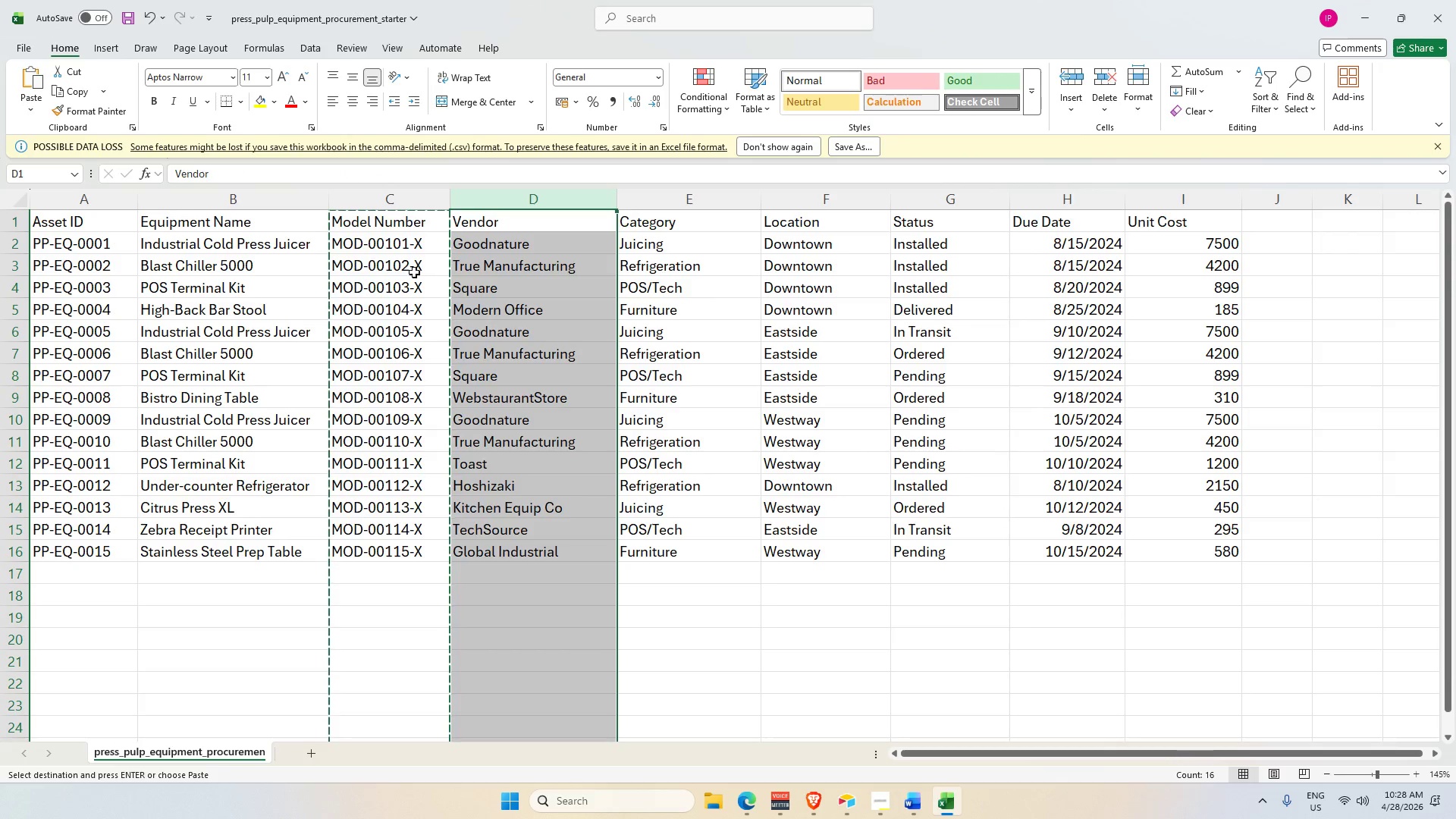 
key(Alt+AltLeft)
 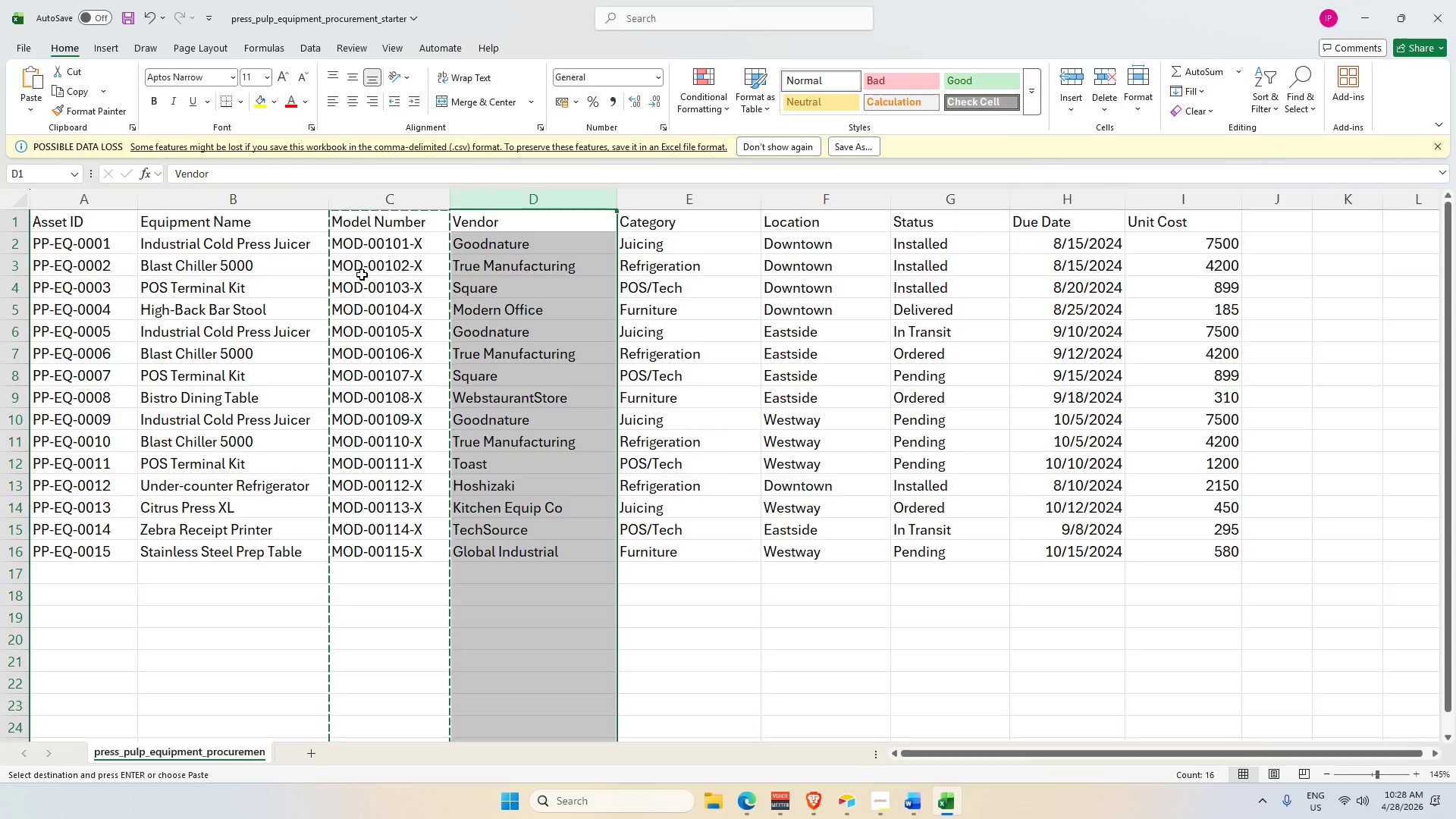 
key(Alt+Tab)
 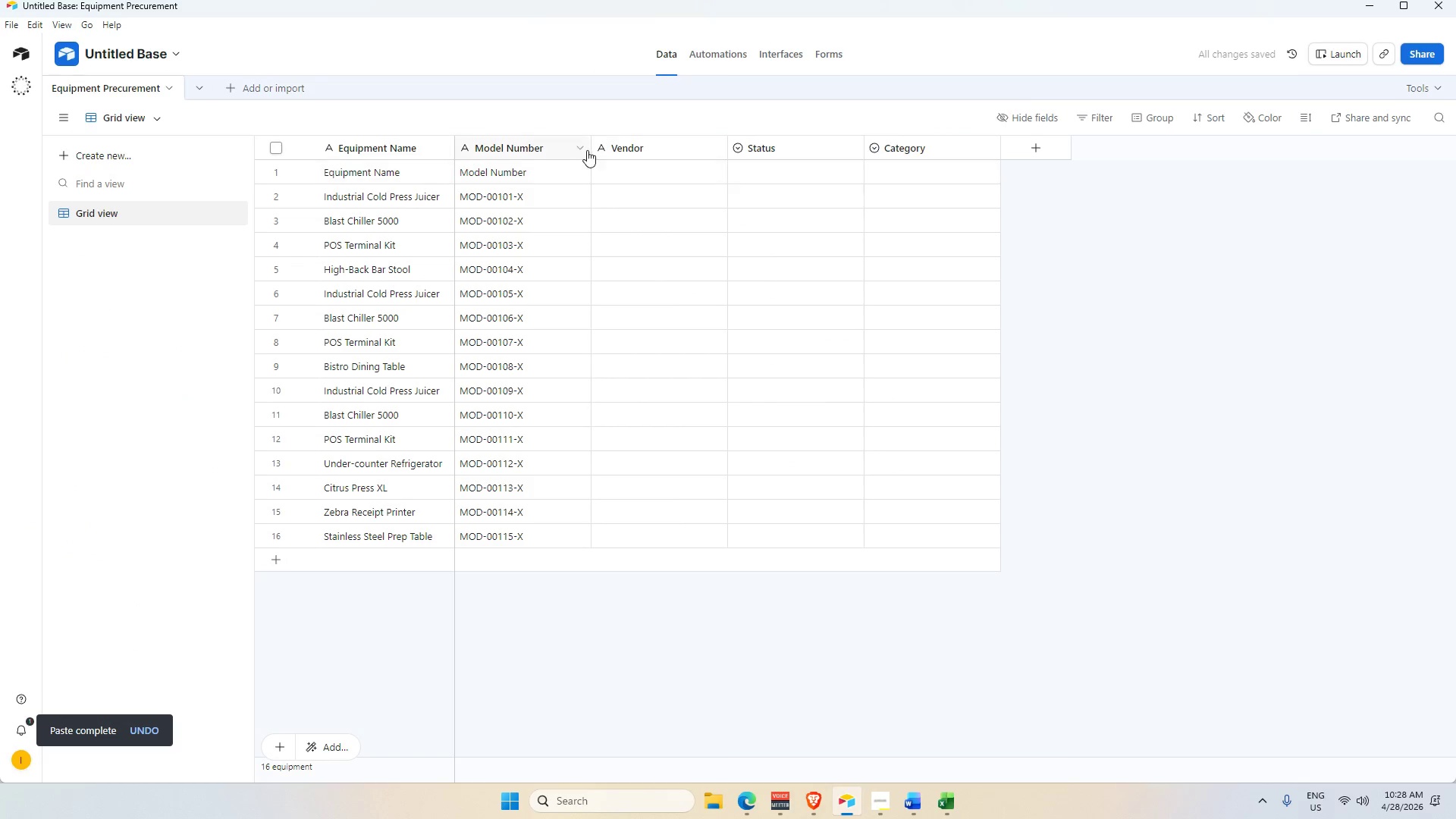 
left_click([627, 149])
 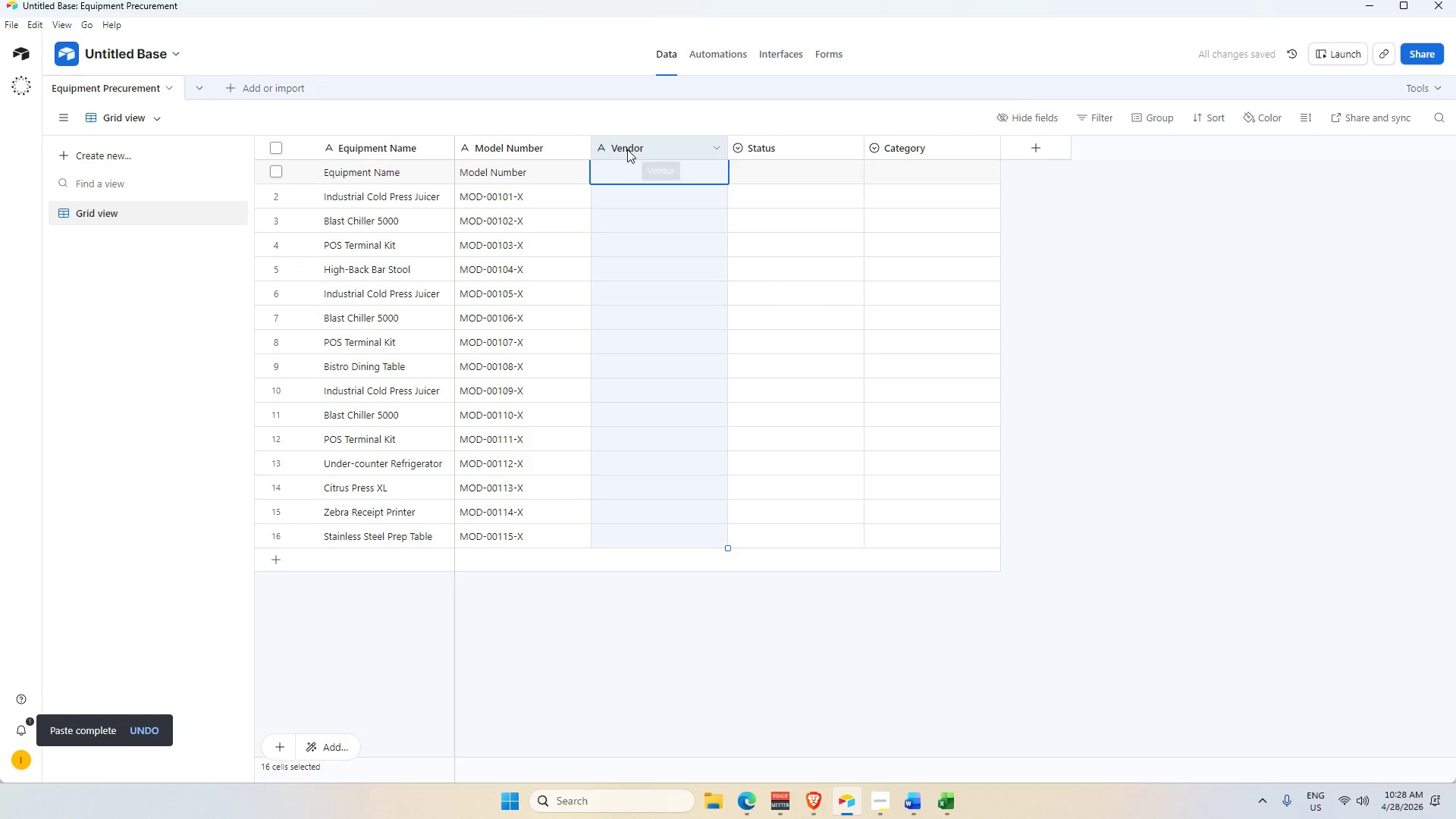 
key(Alt+AltLeft)
 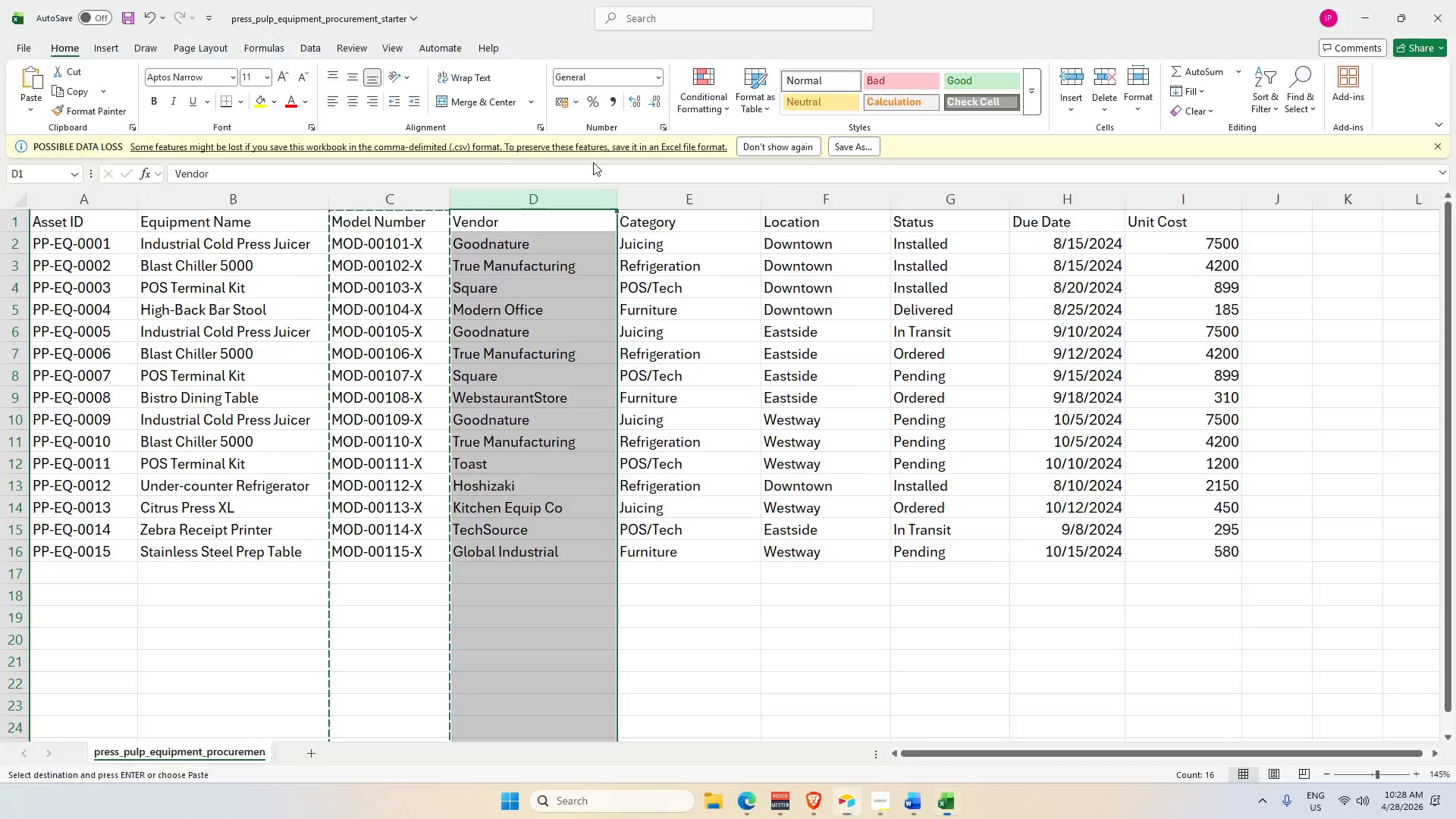 
key(Alt+Tab)
 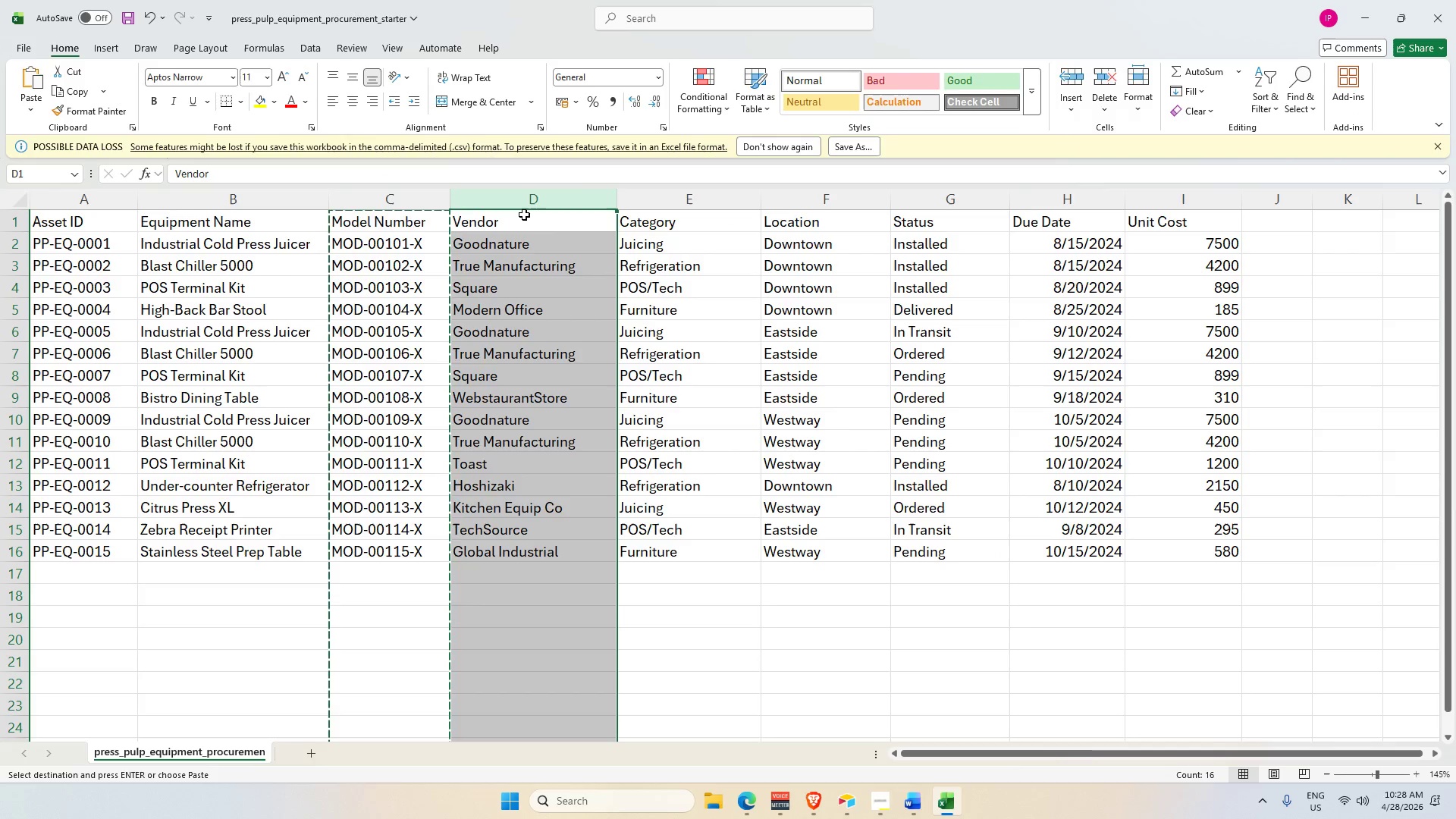 
key(Control+C)
 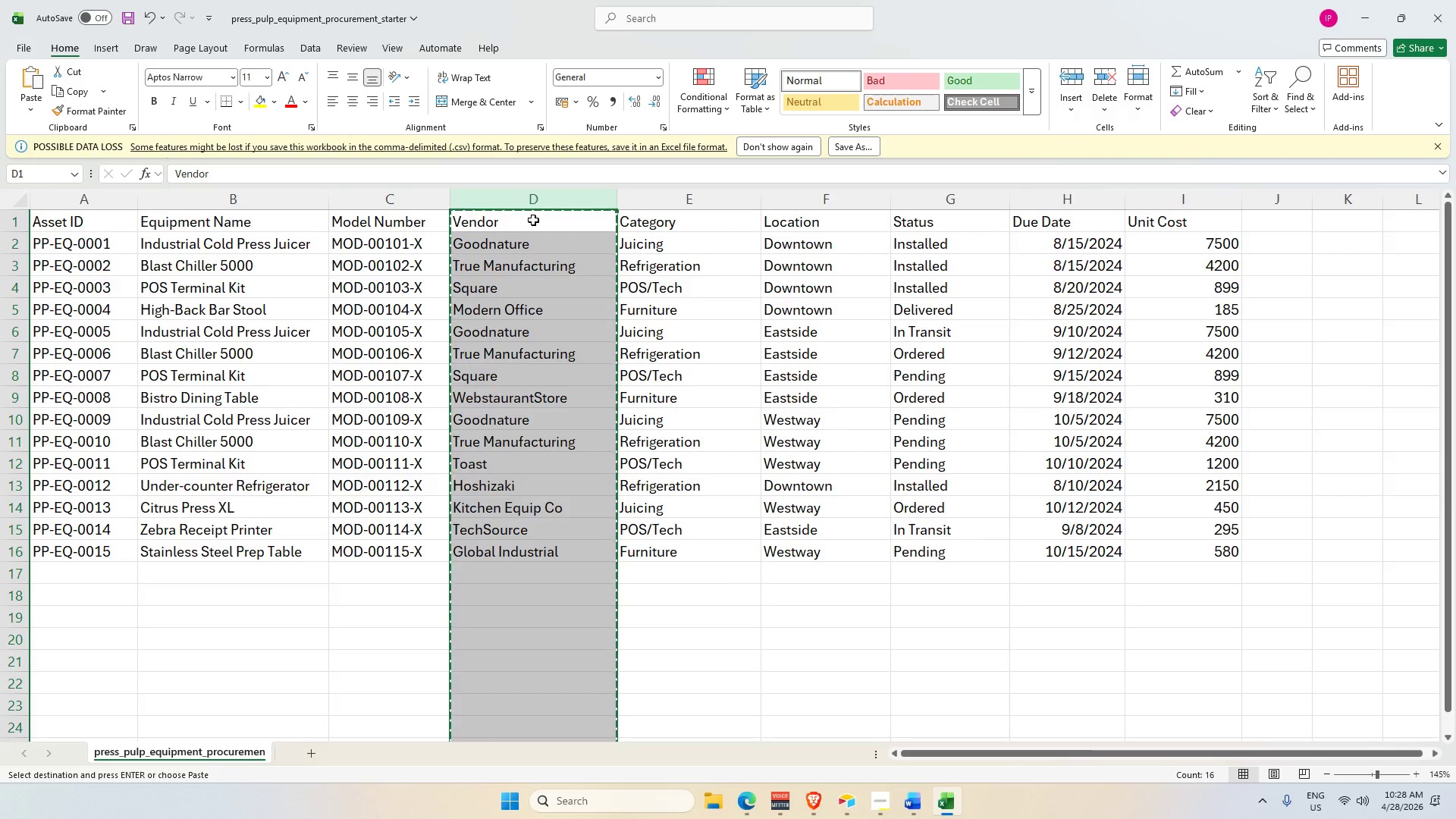 
key(Alt+AltLeft)
 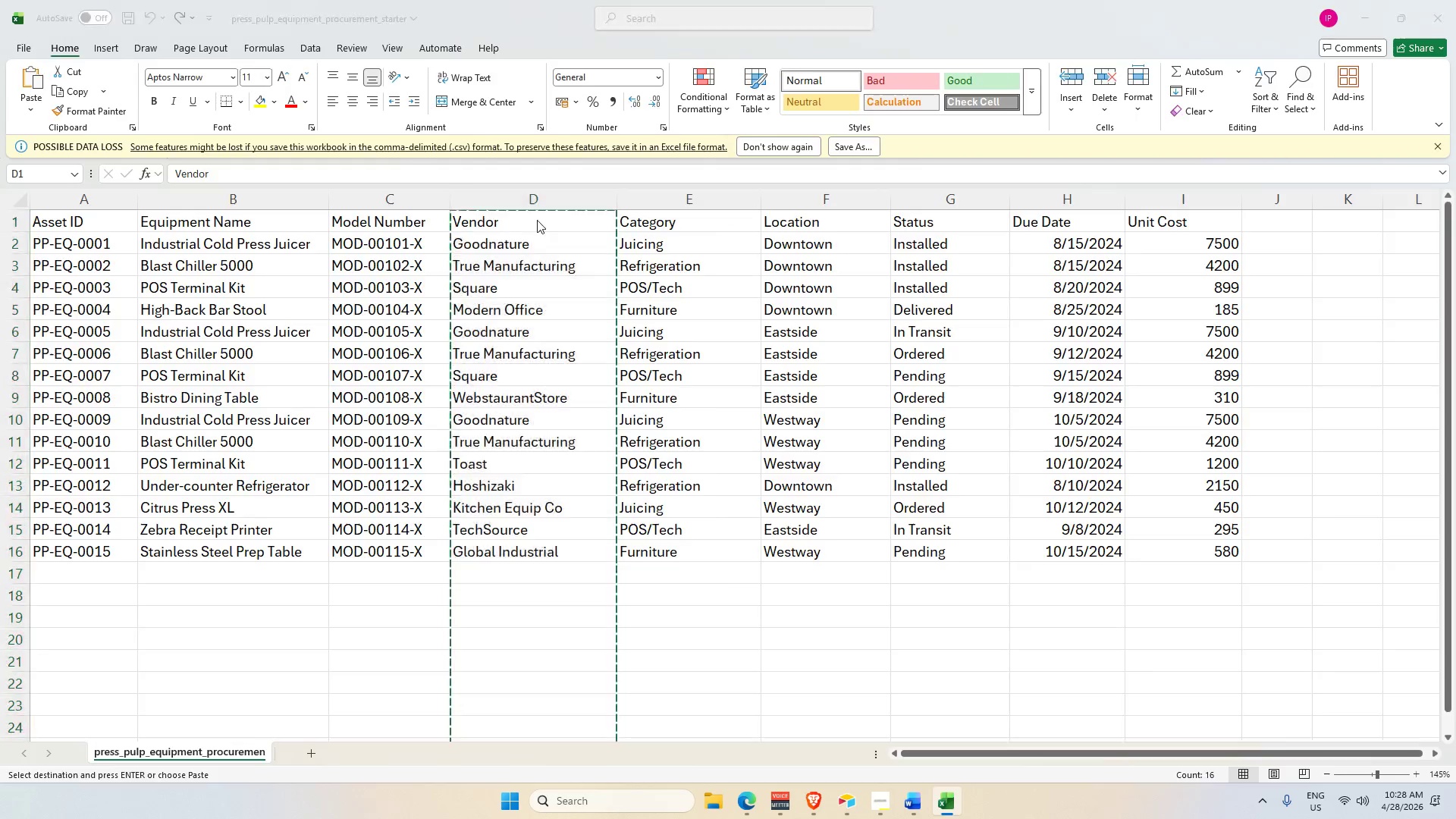 
key(Alt+Tab)
 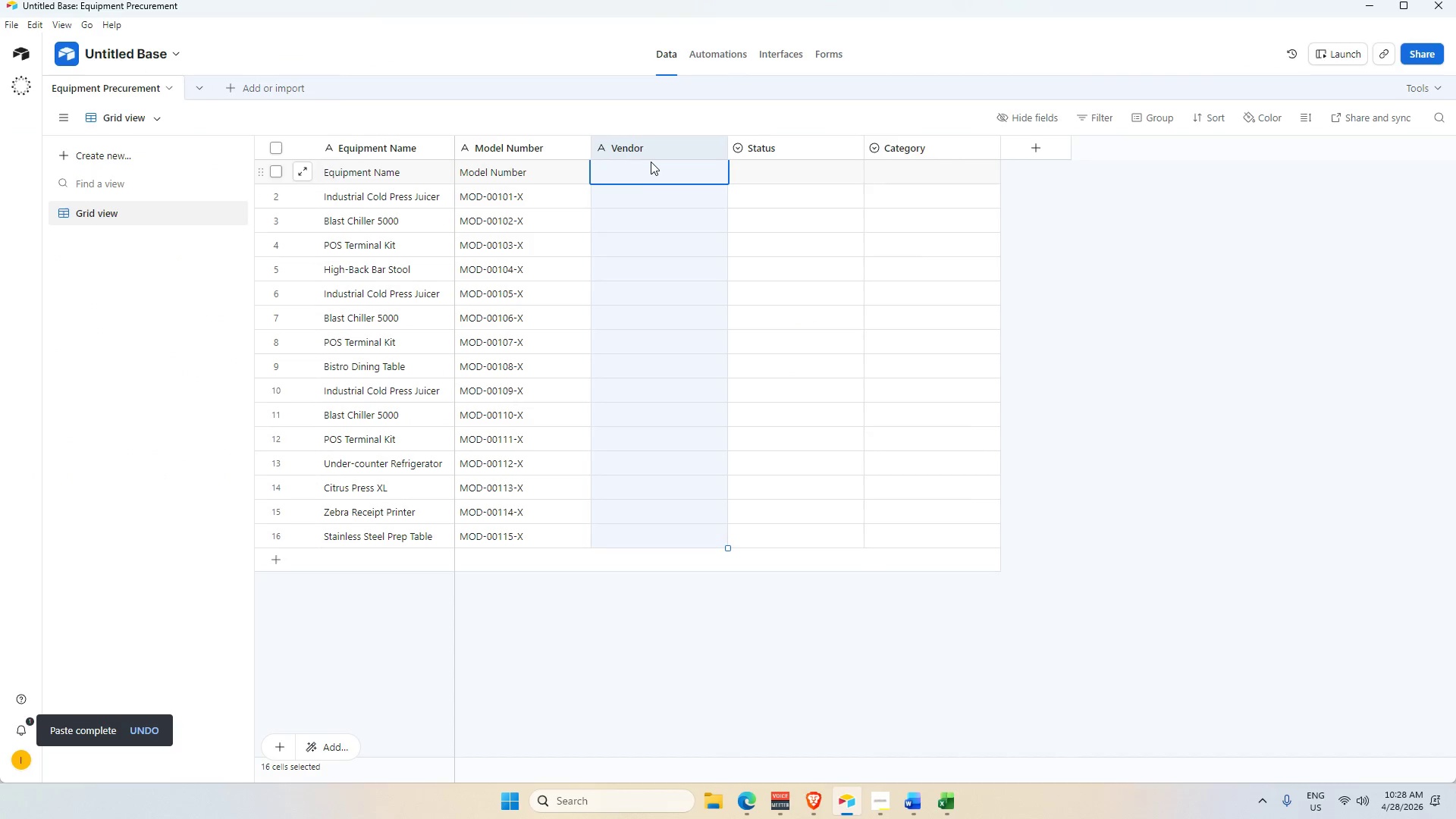 
key(Control+V)
 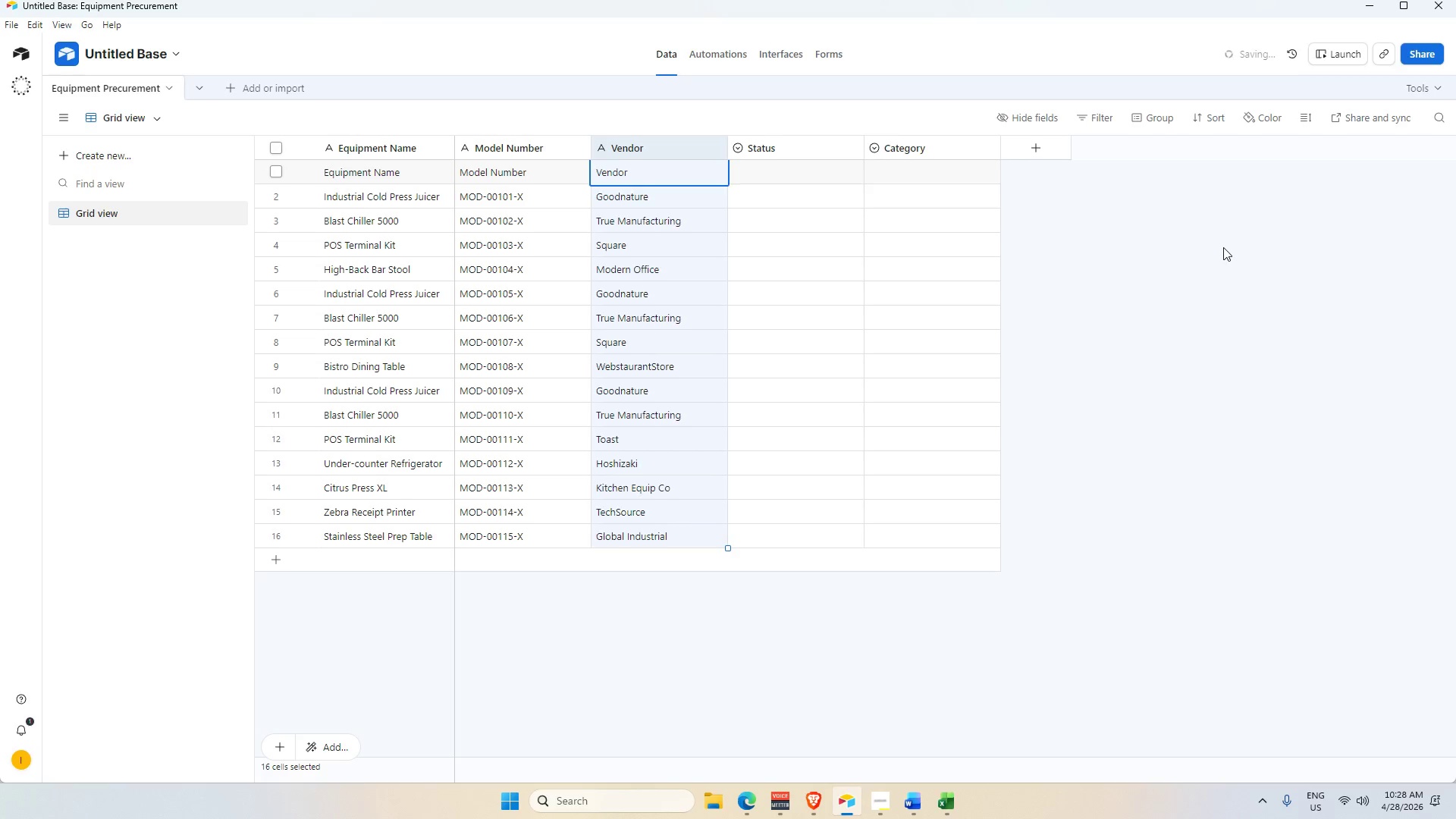 
left_click([1223, 247])
 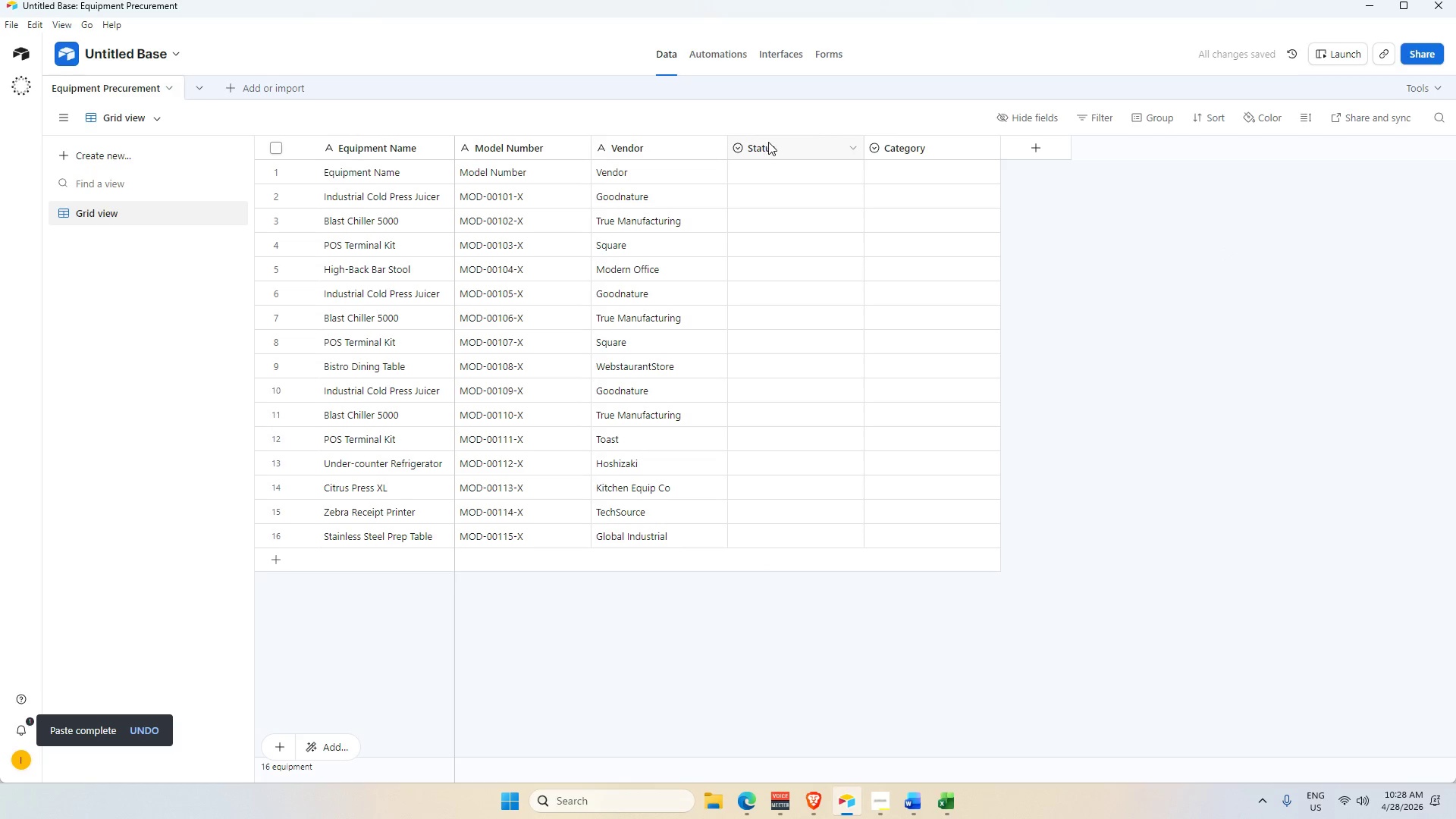 
key(Alt+AltLeft)
 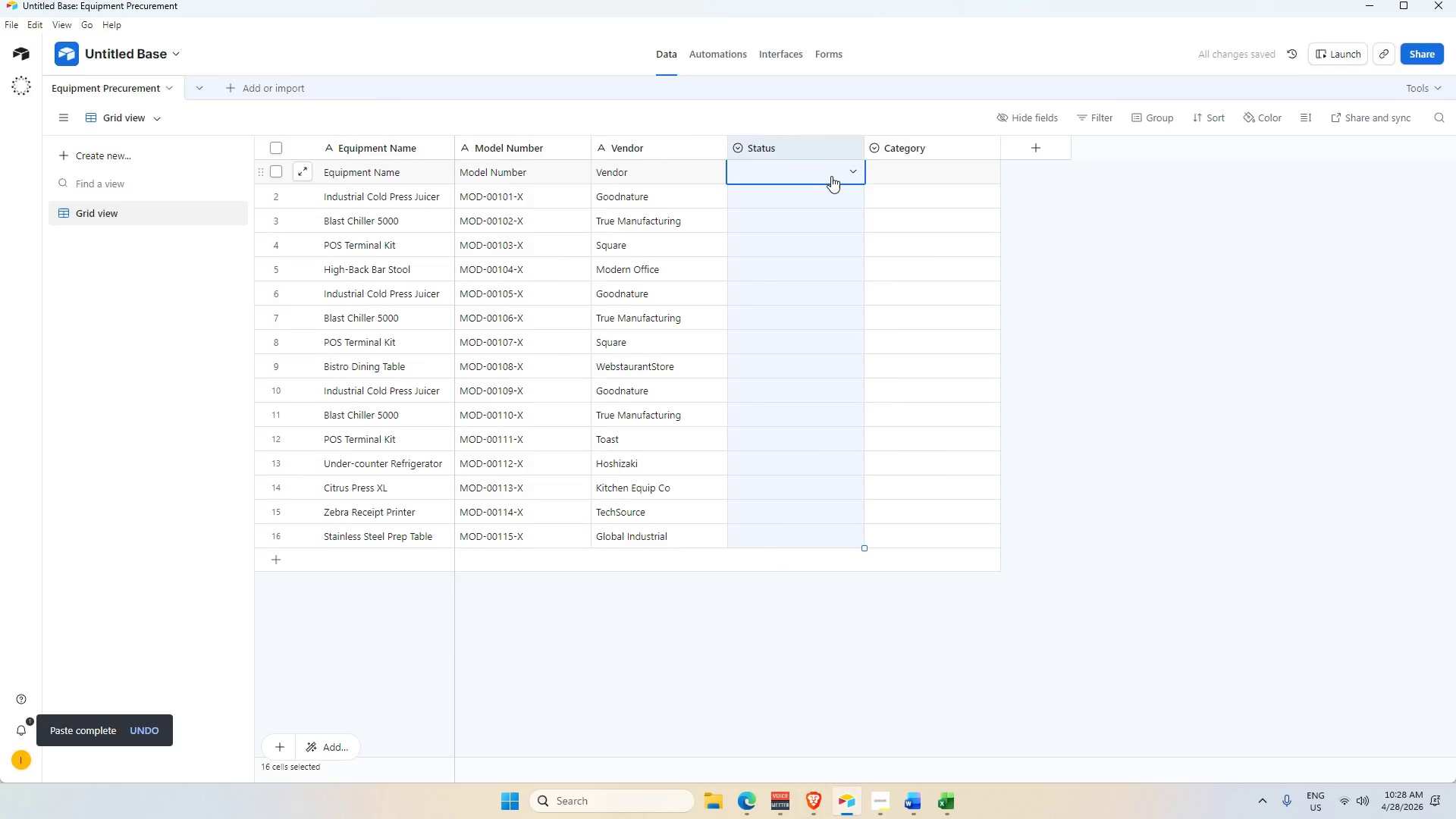 
key(Alt+Tab)
 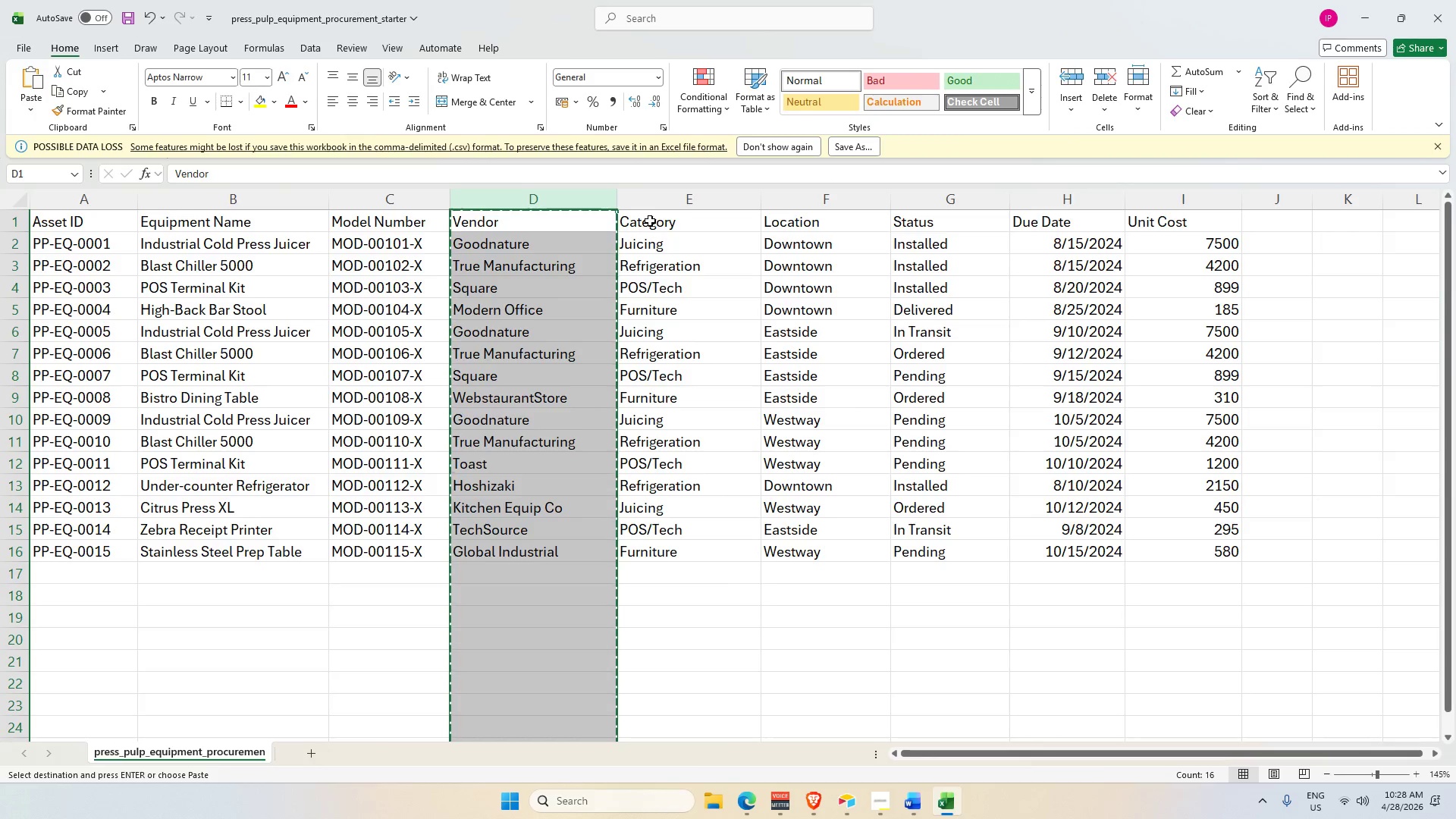 
key(Alt+AltLeft)
 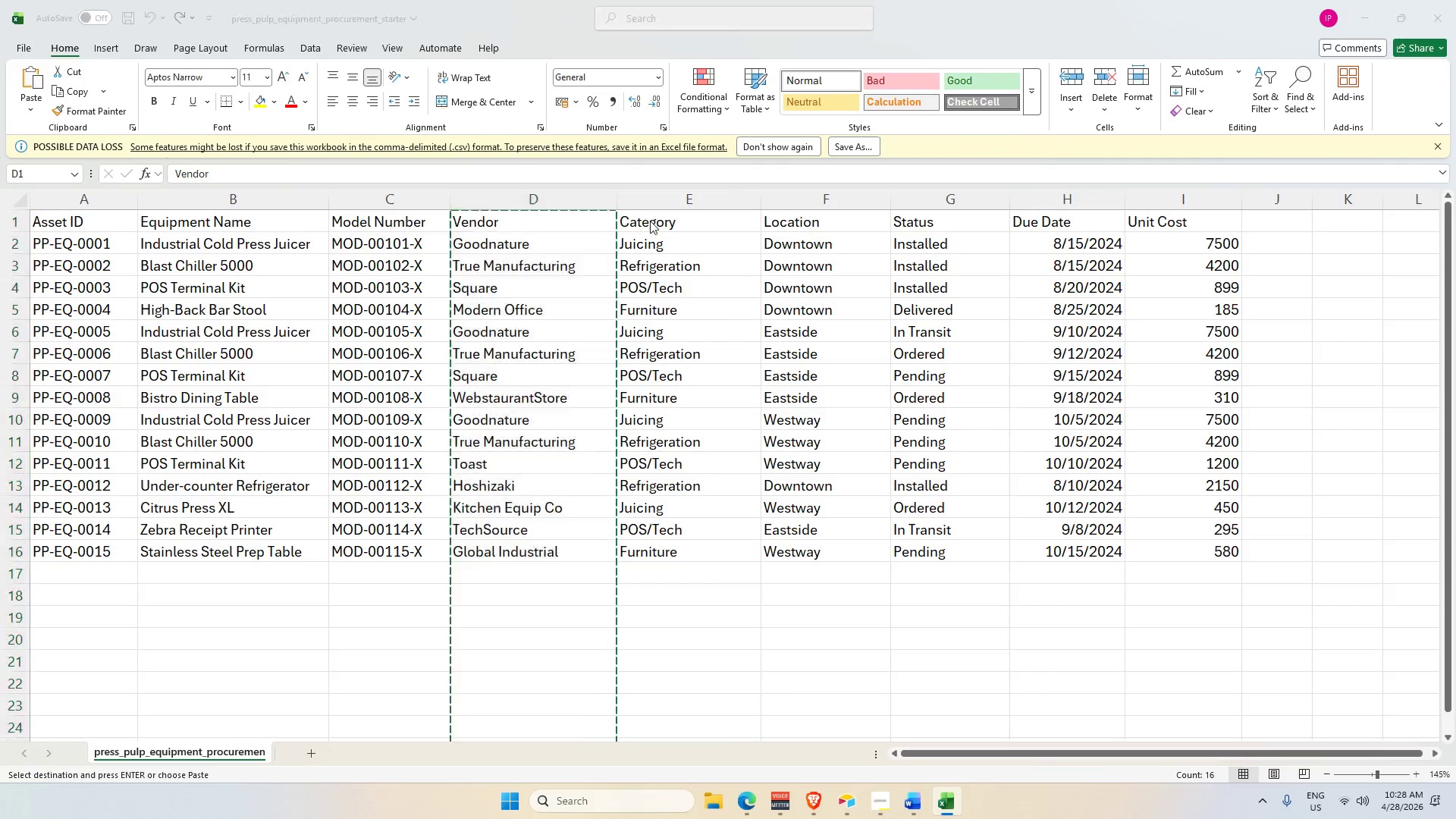 
key(Alt+Tab)
 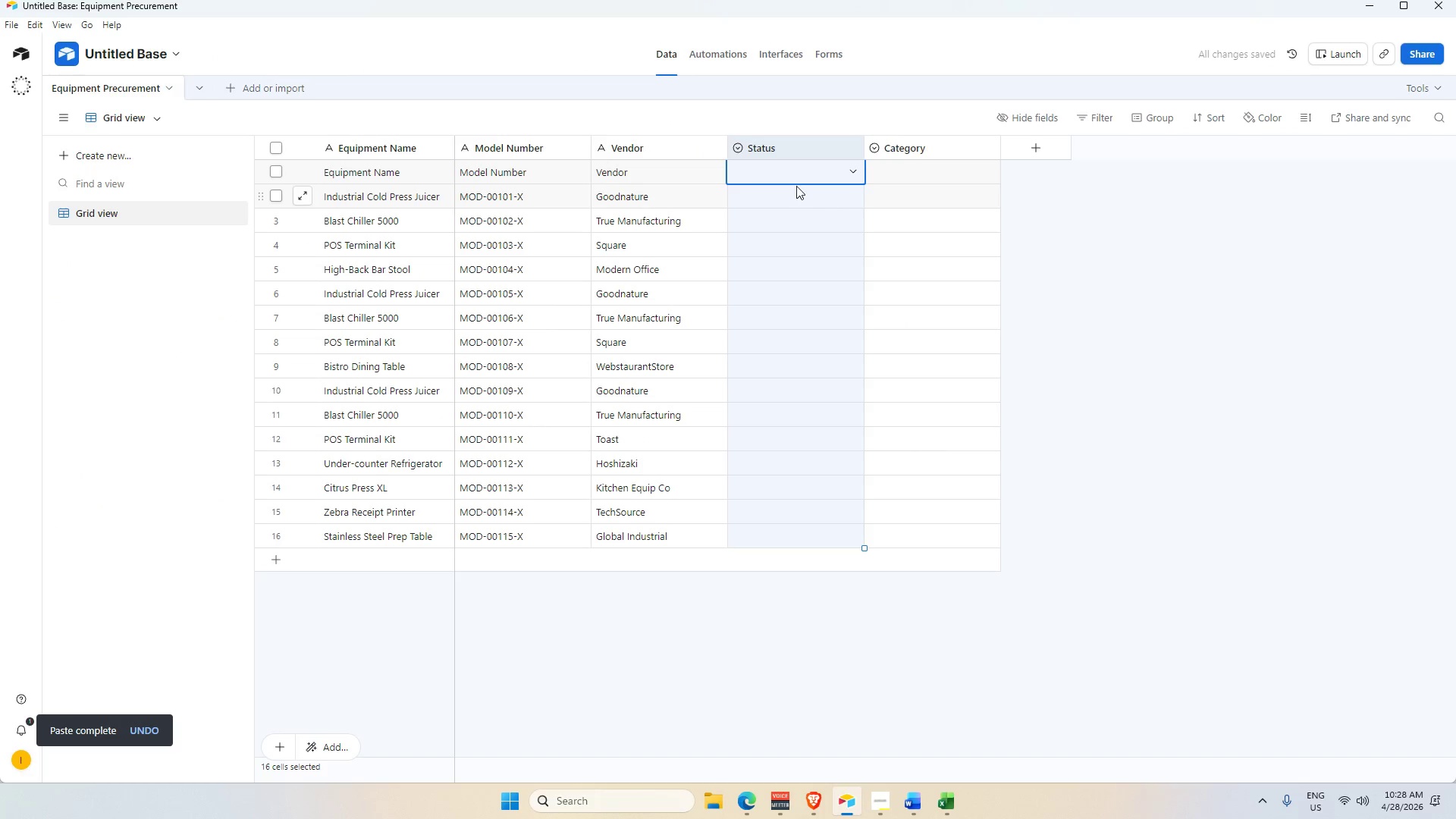 
key(Alt+AltLeft)
 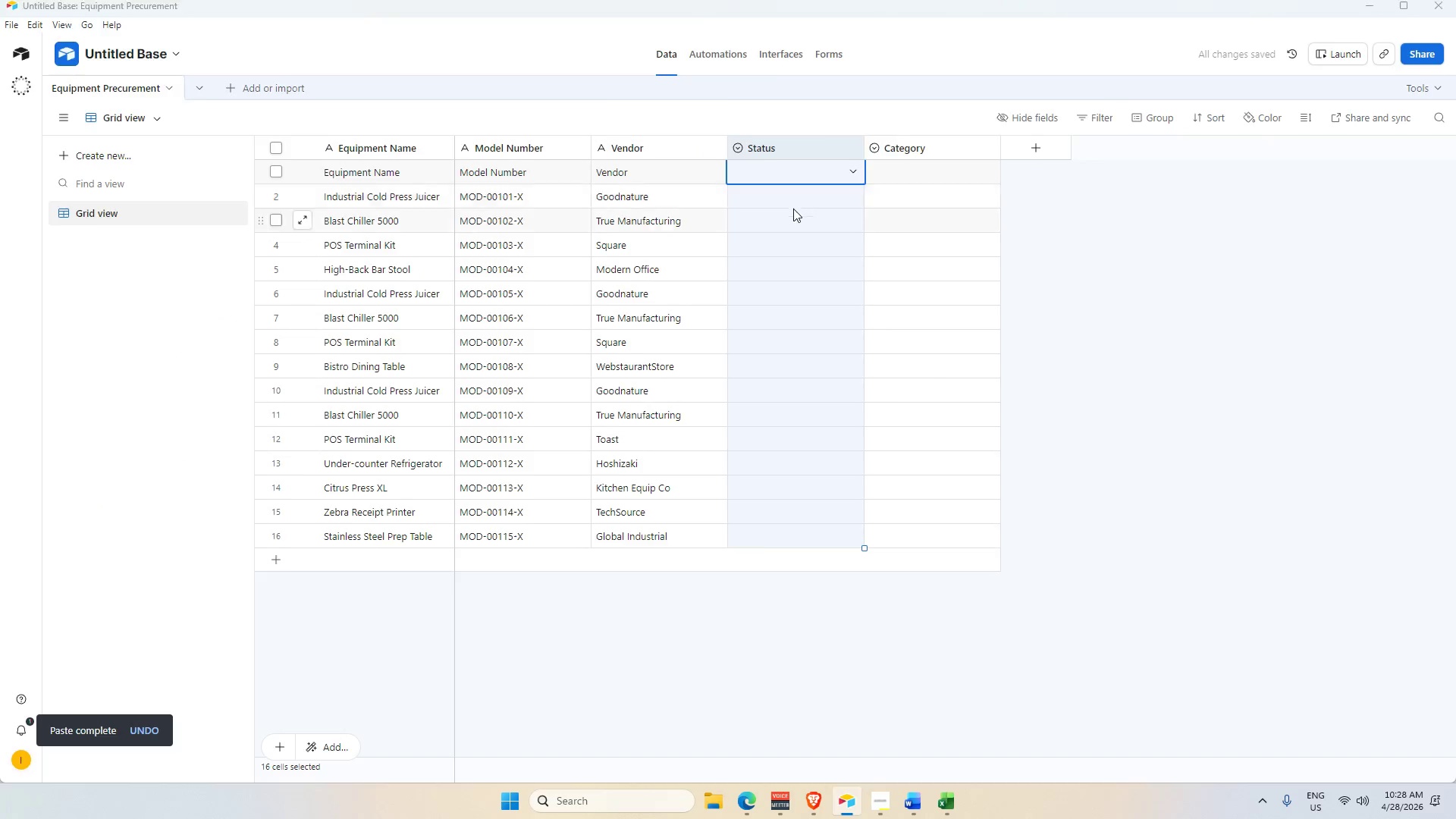 
key(Alt+Tab)
 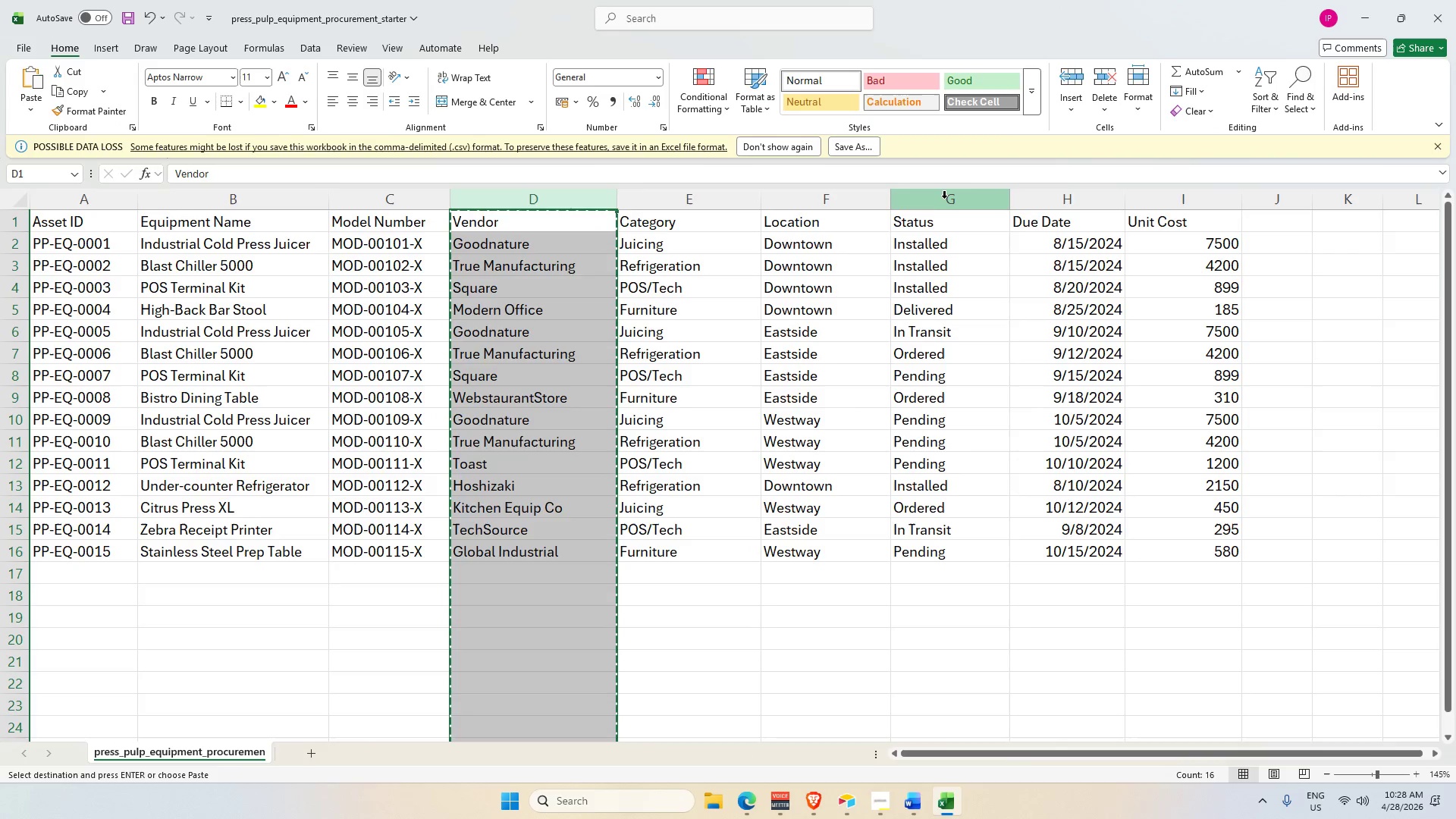 
left_click([944, 197])
 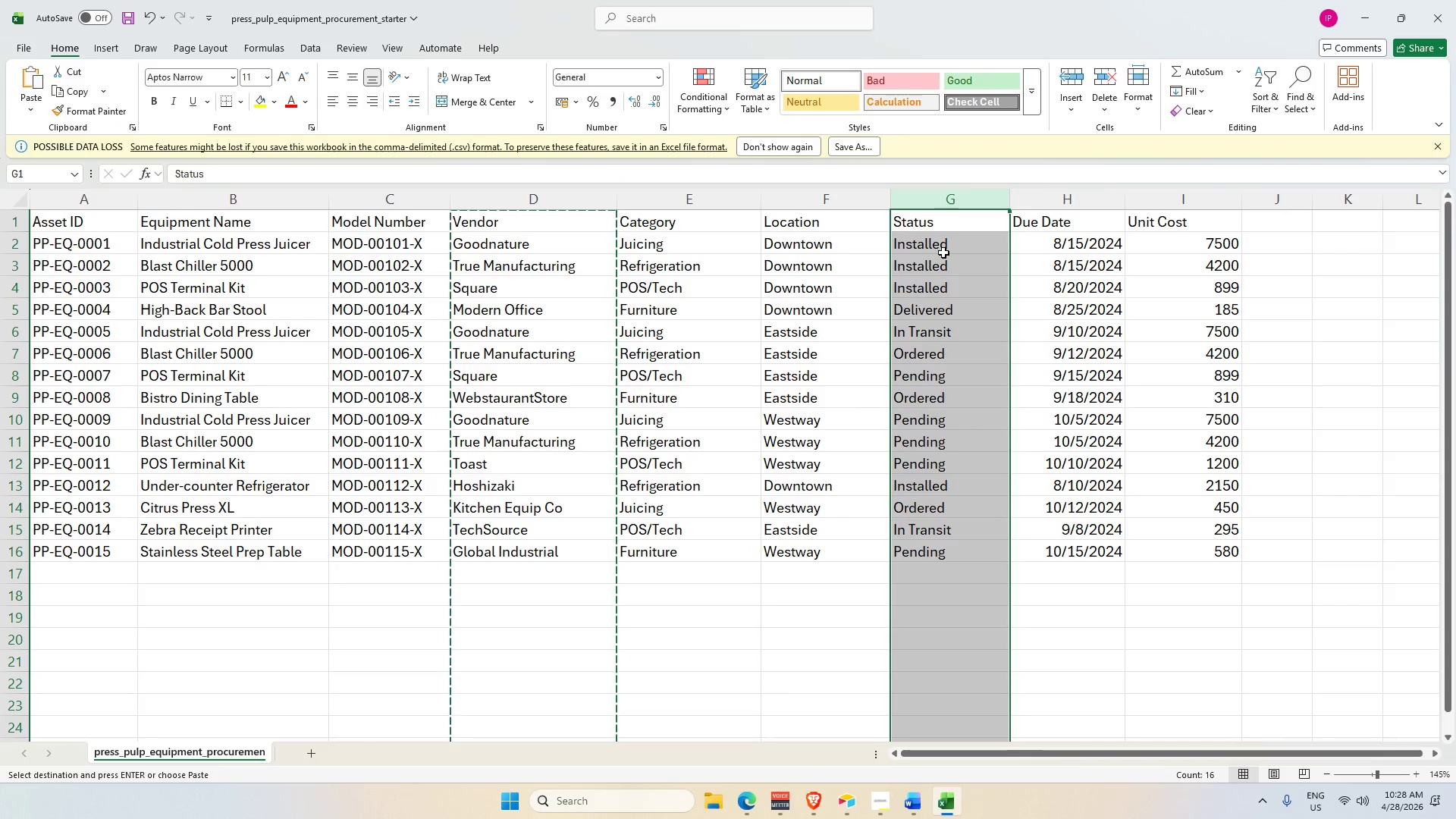 
wait(5.16)
 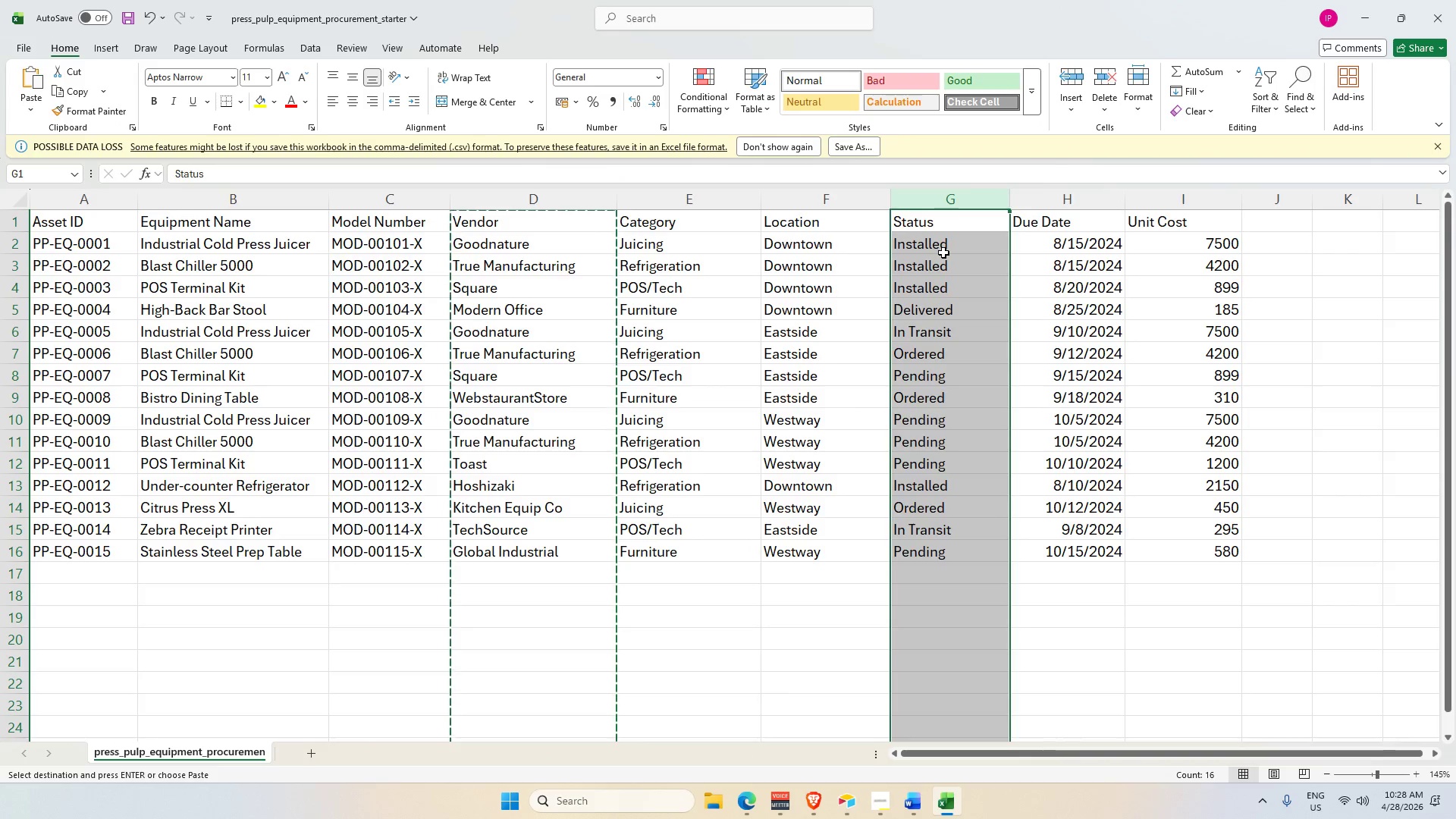 
key(Control+C)
 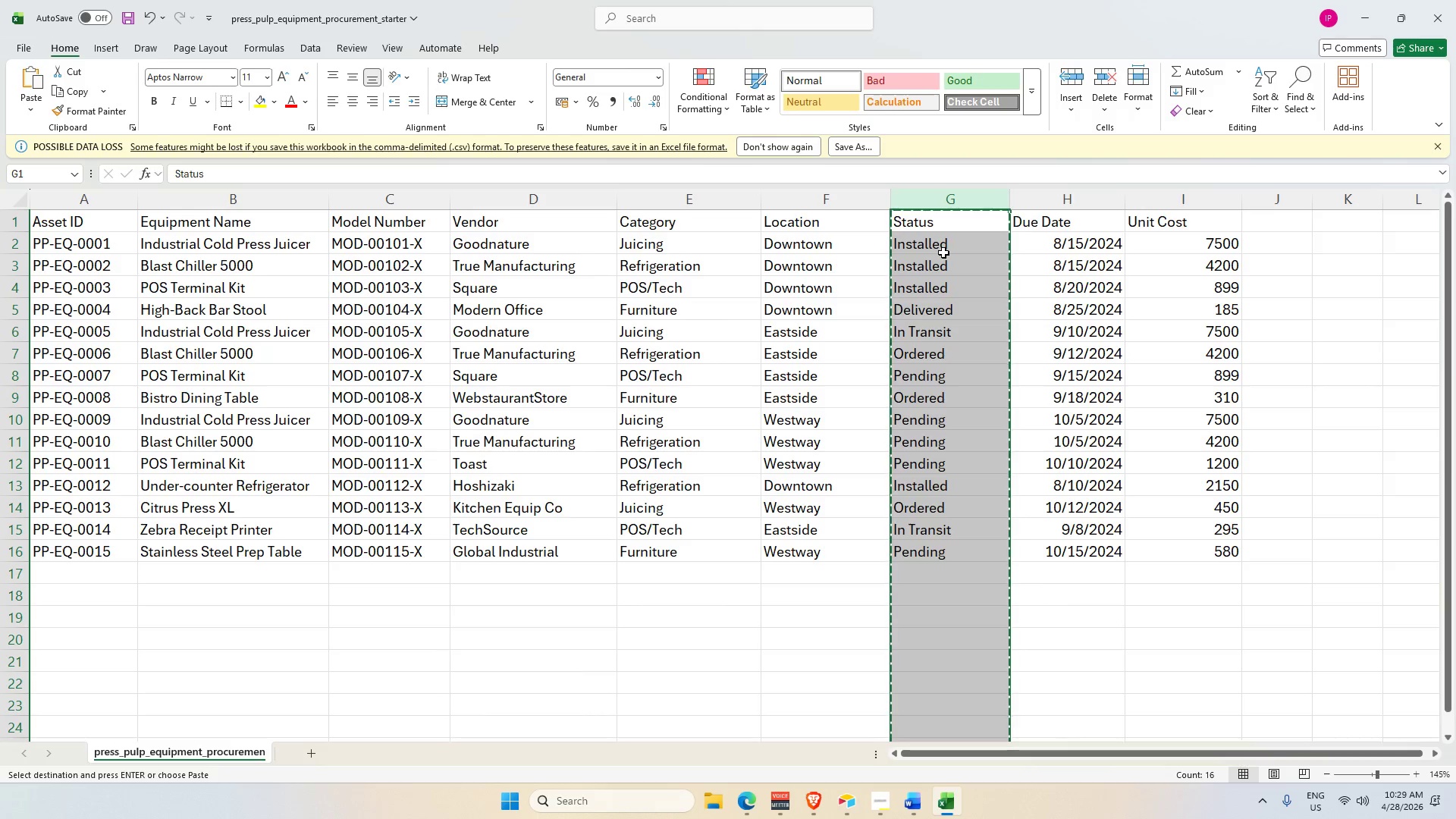 
key(Alt+AltLeft)
 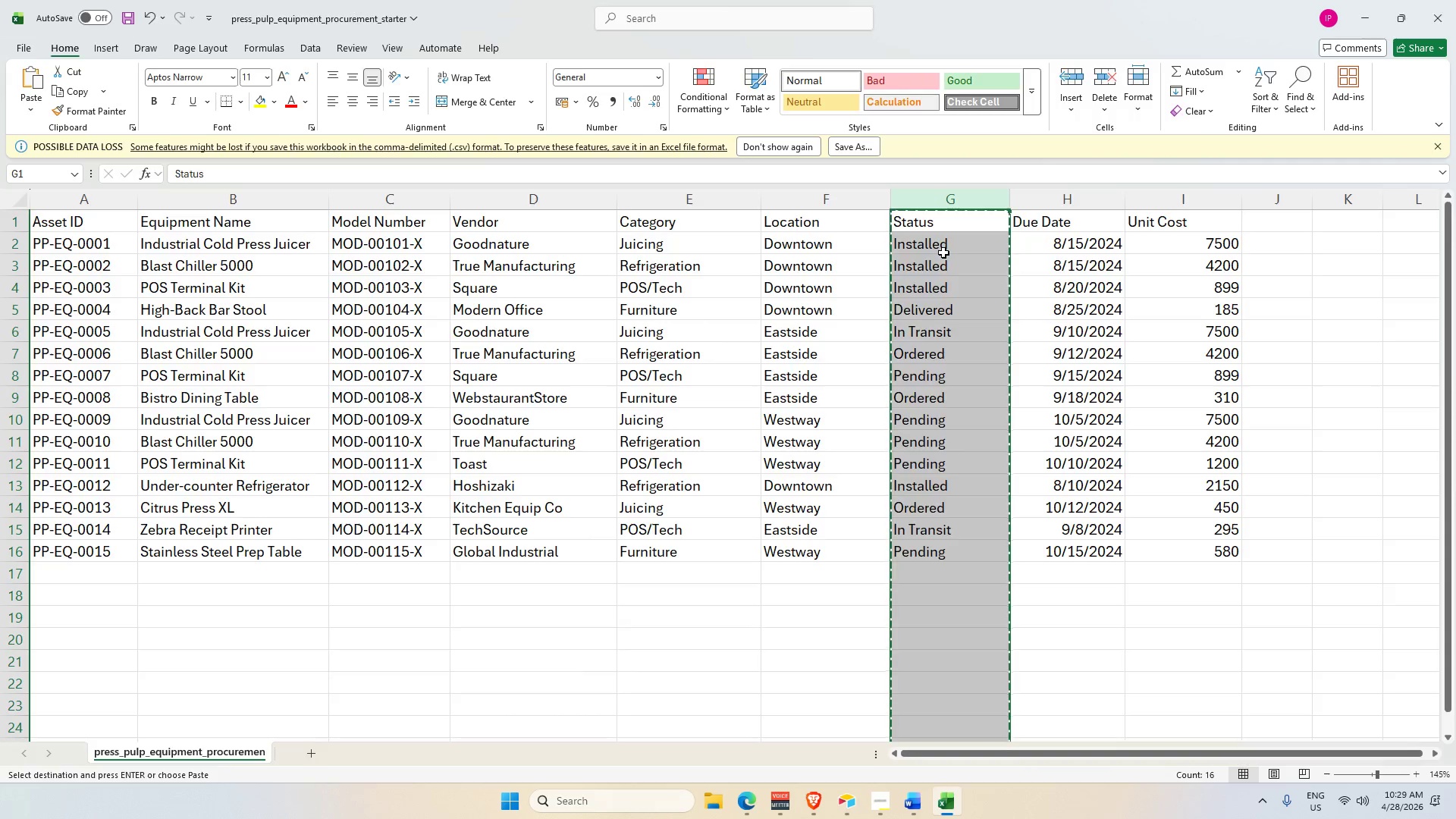 
key(Alt+Tab)
 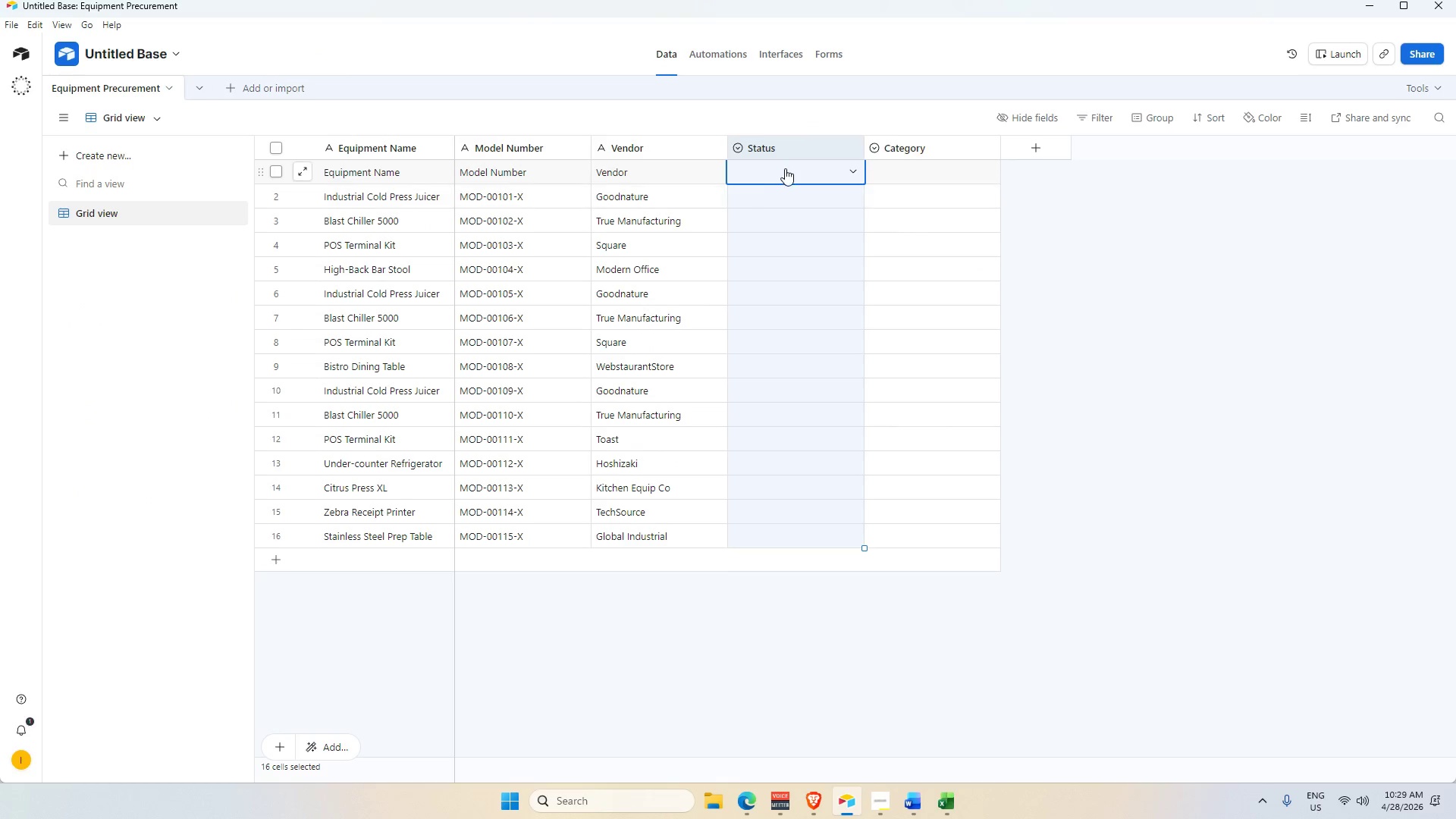 
left_click([785, 168])
 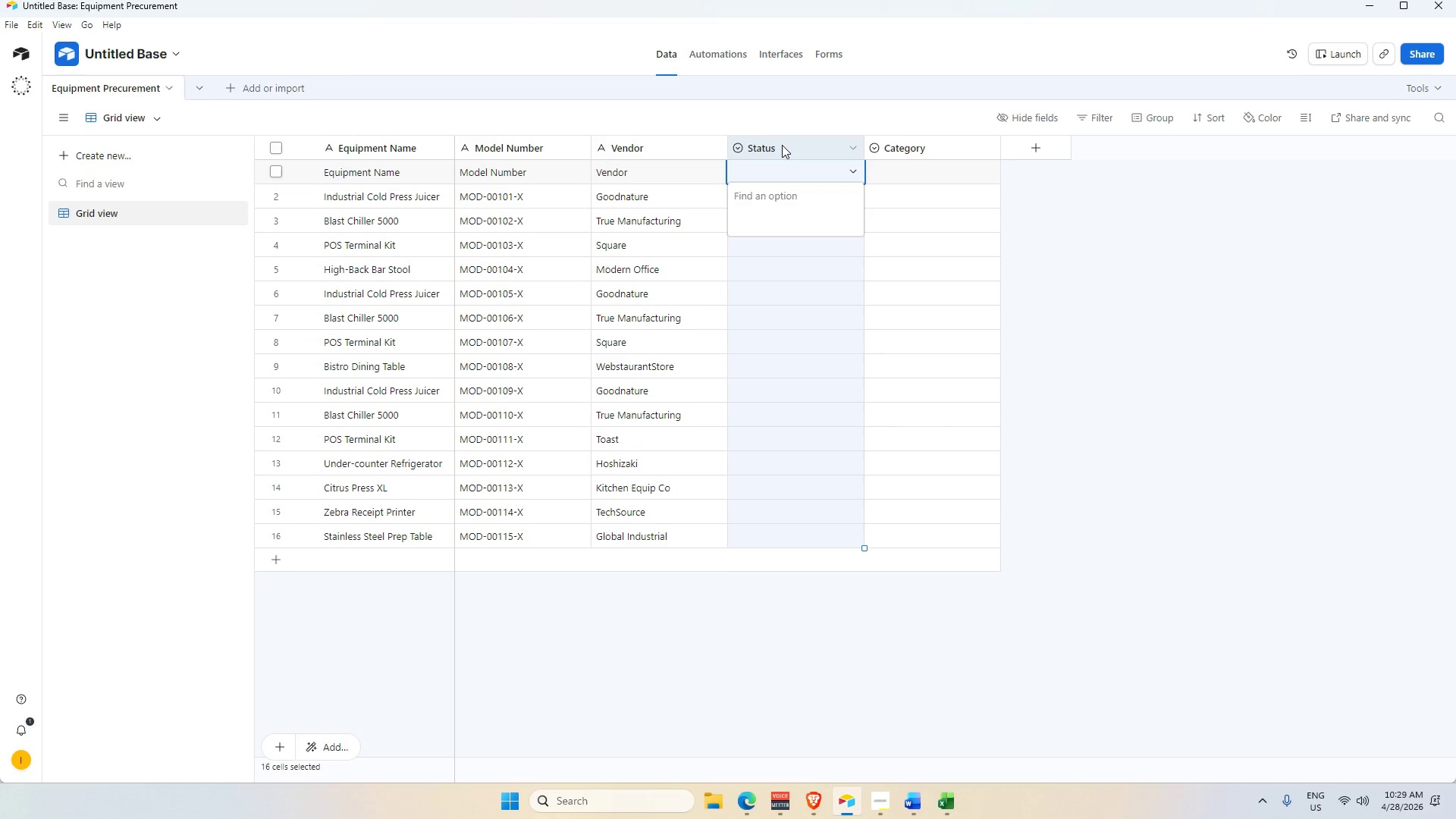 
double_click([782, 145])
 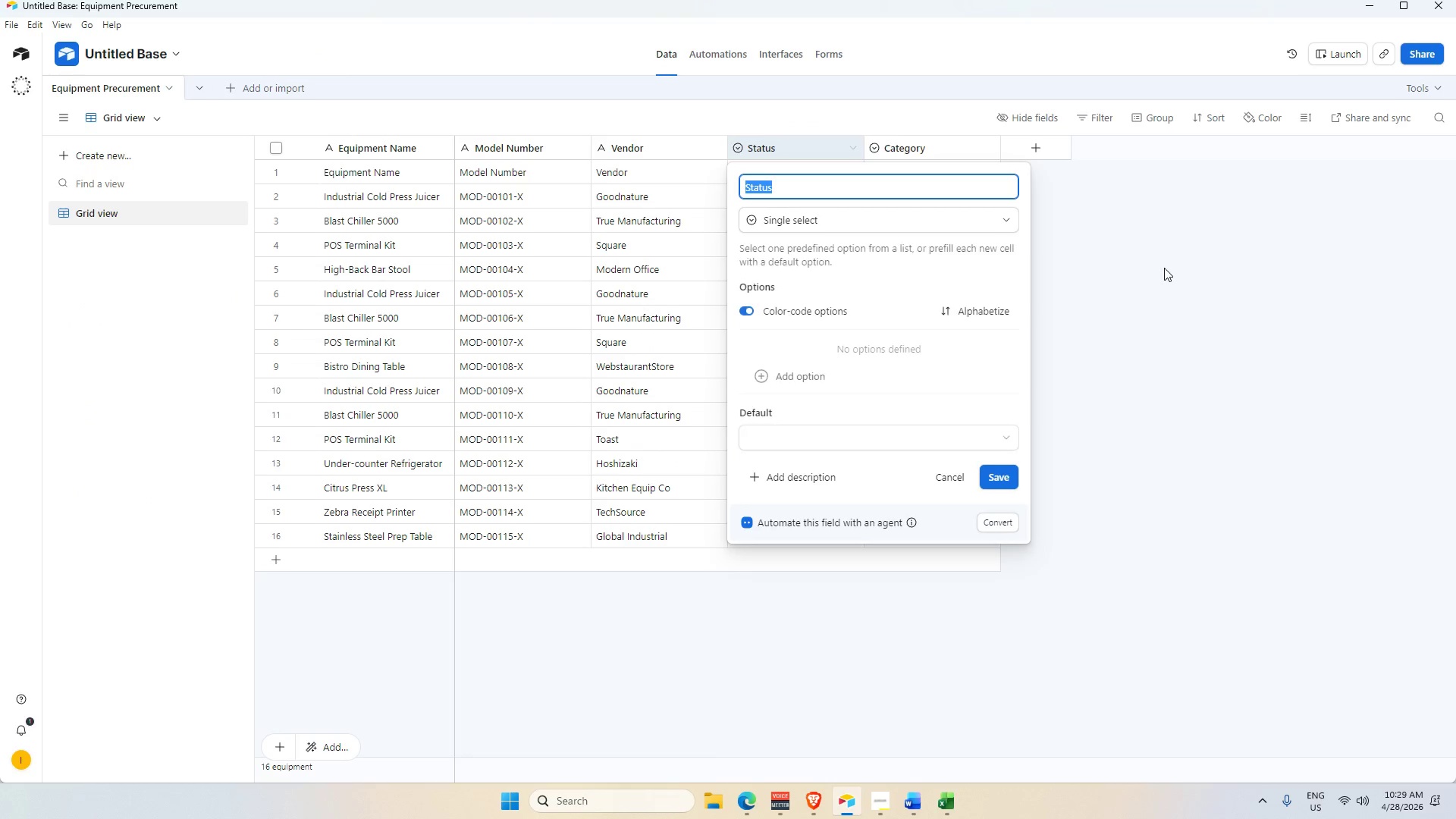 
left_click([1164, 268])
 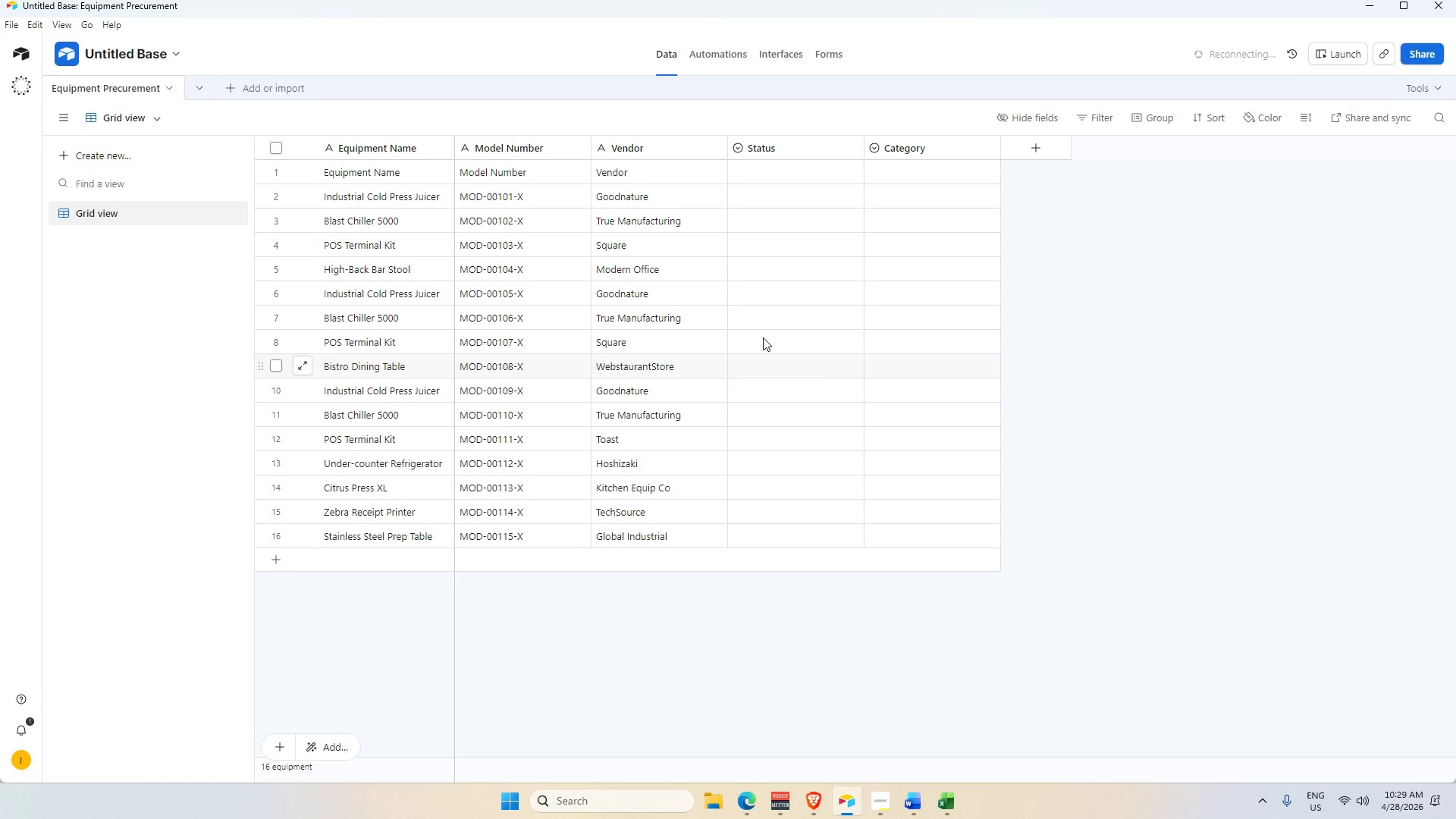 
wait(14.33)
 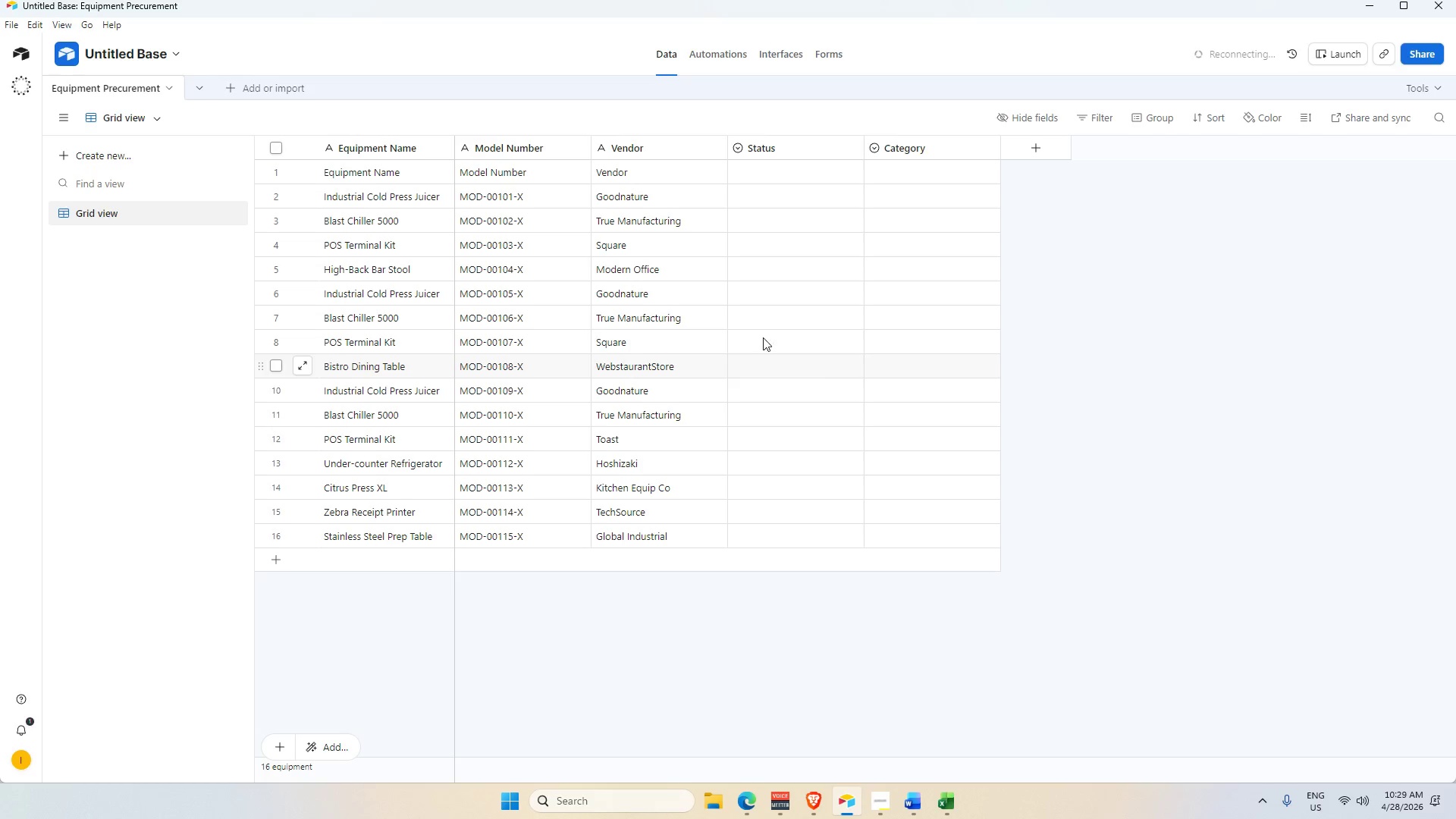 
left_click([681, 174])
 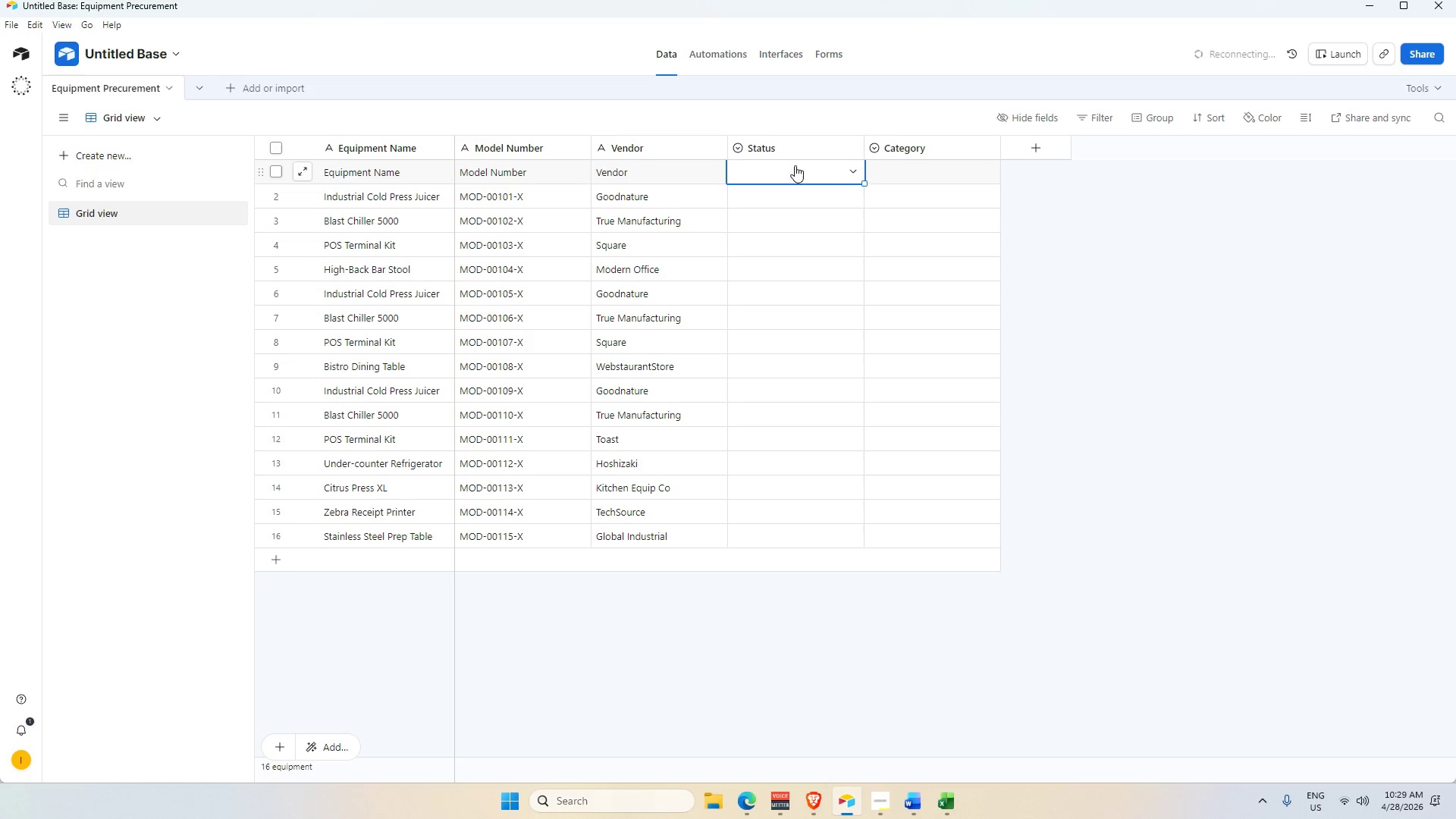 
double_click([798, 155])
 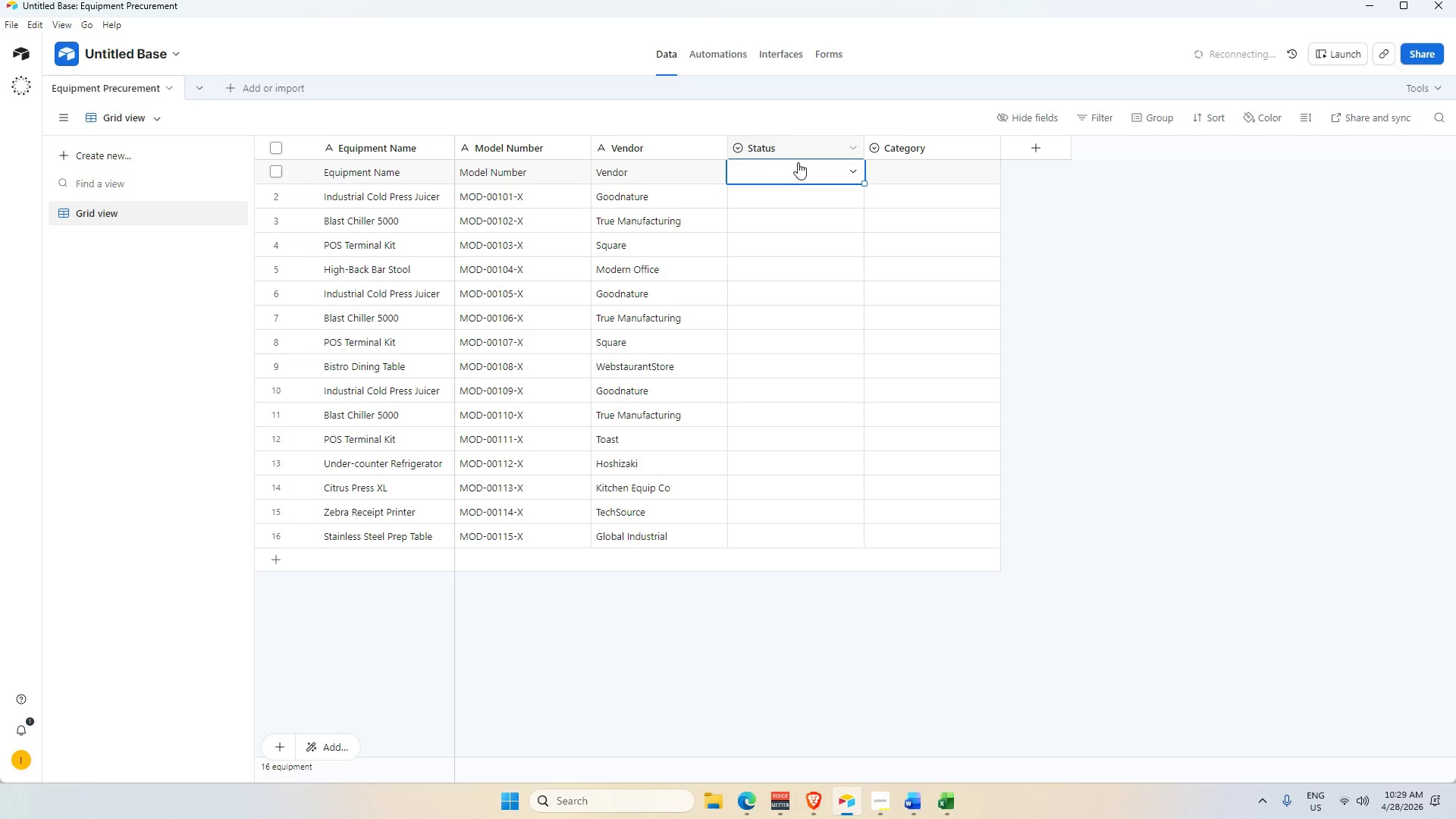 
left_click([798, 173])
 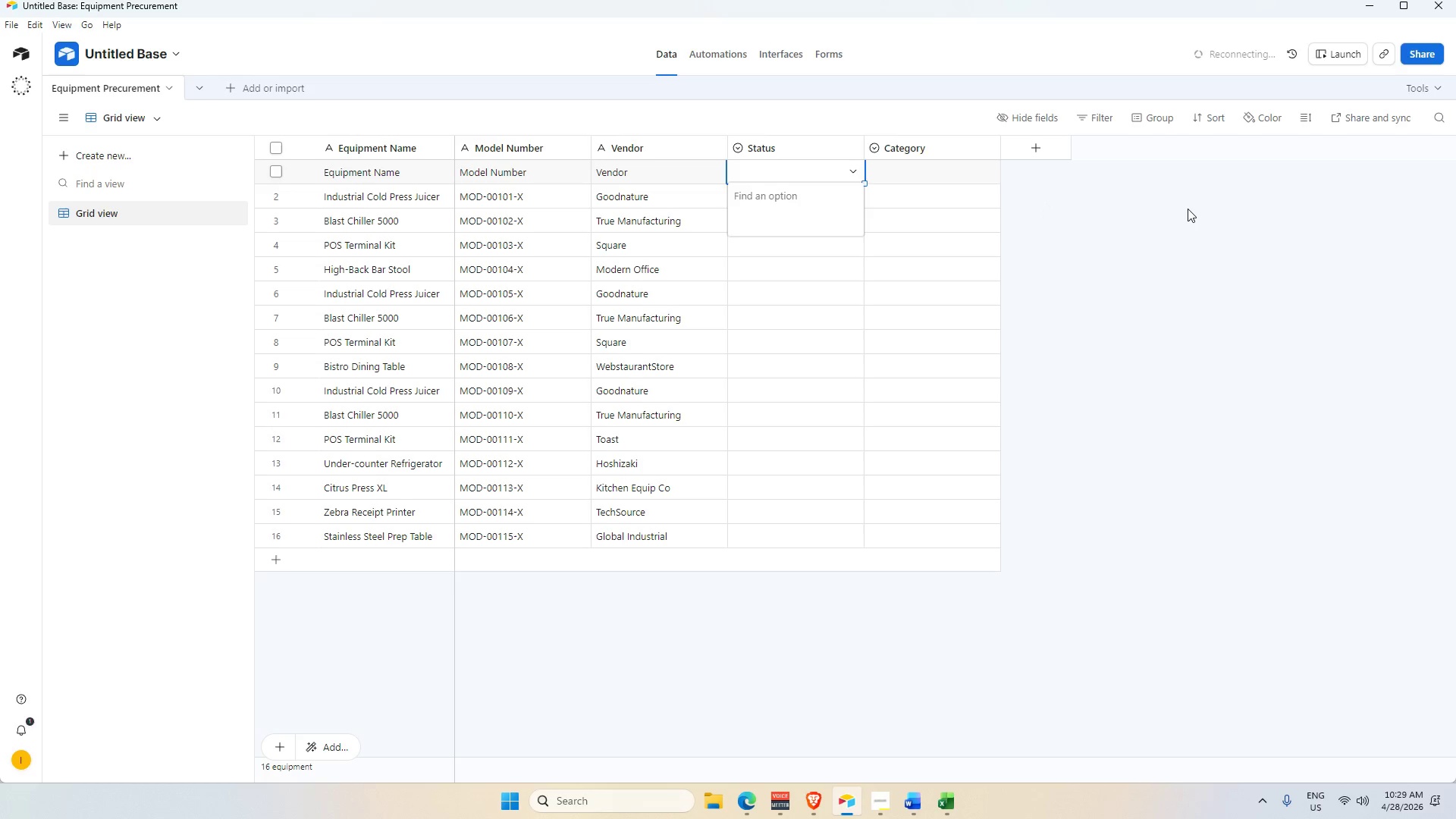 
left_click([1033, 141])
 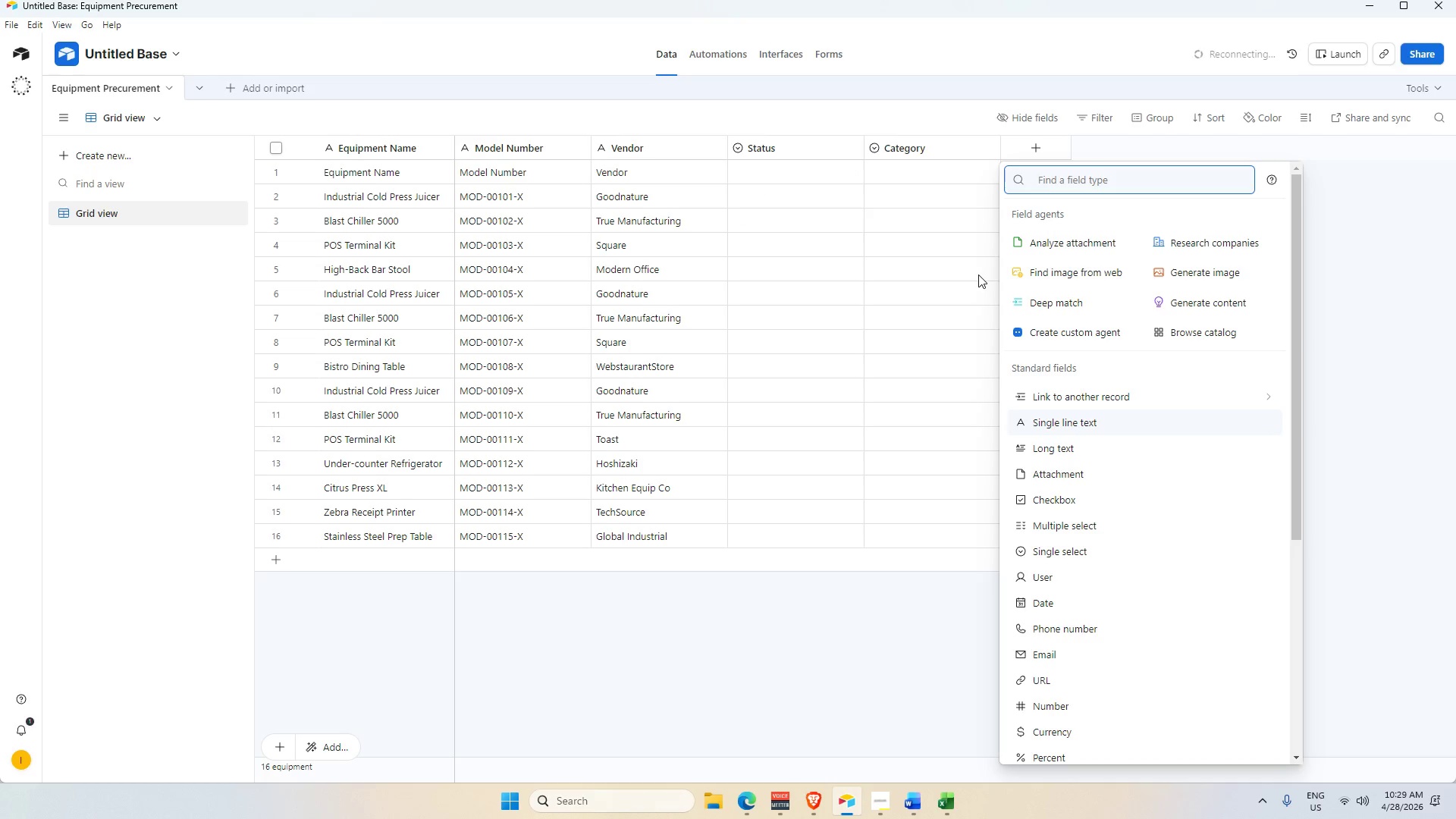 
key(Alt+AltLeft)
 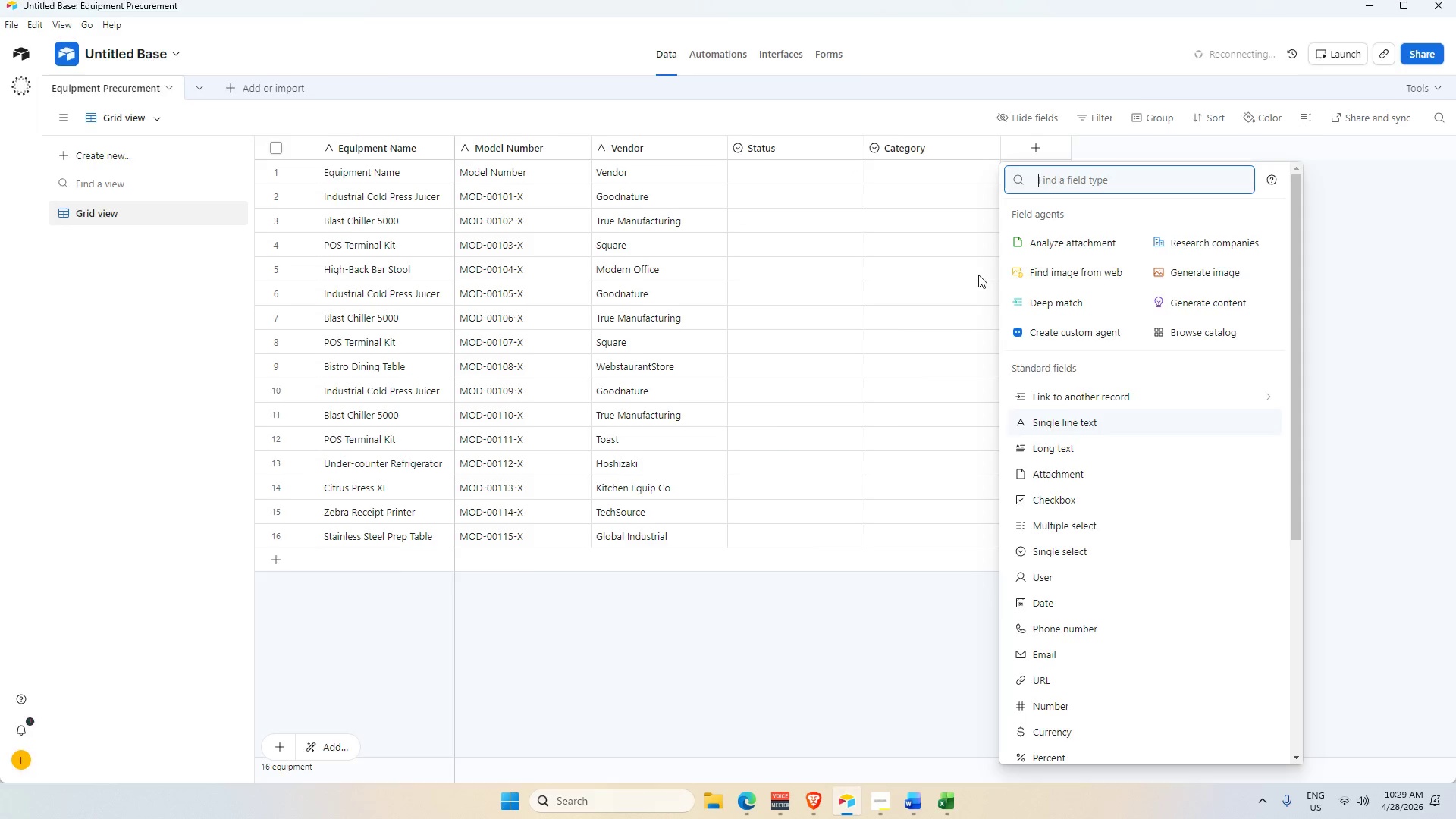 
key(Alt+Tab)
 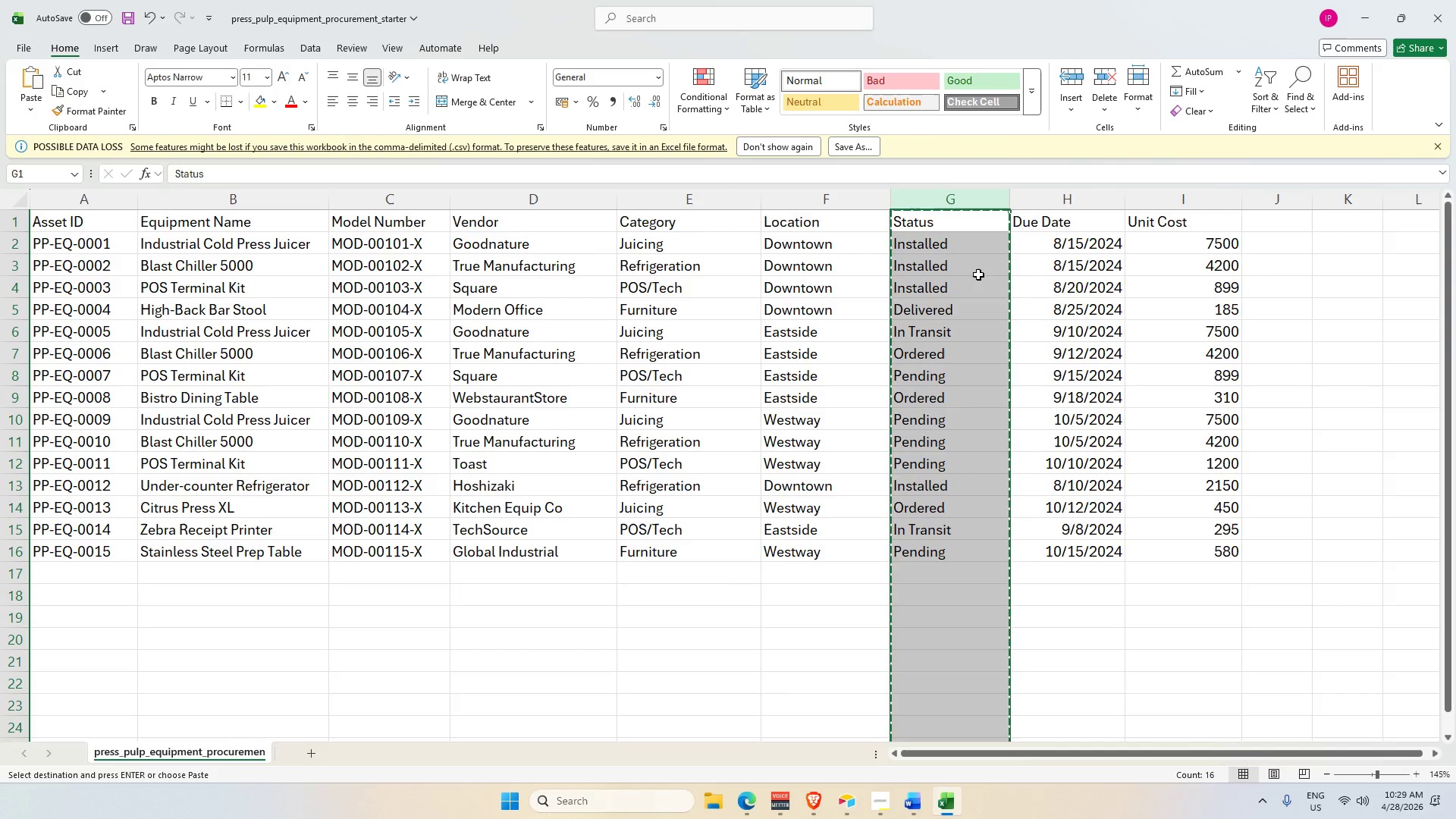 
key(Alt+Tab)
 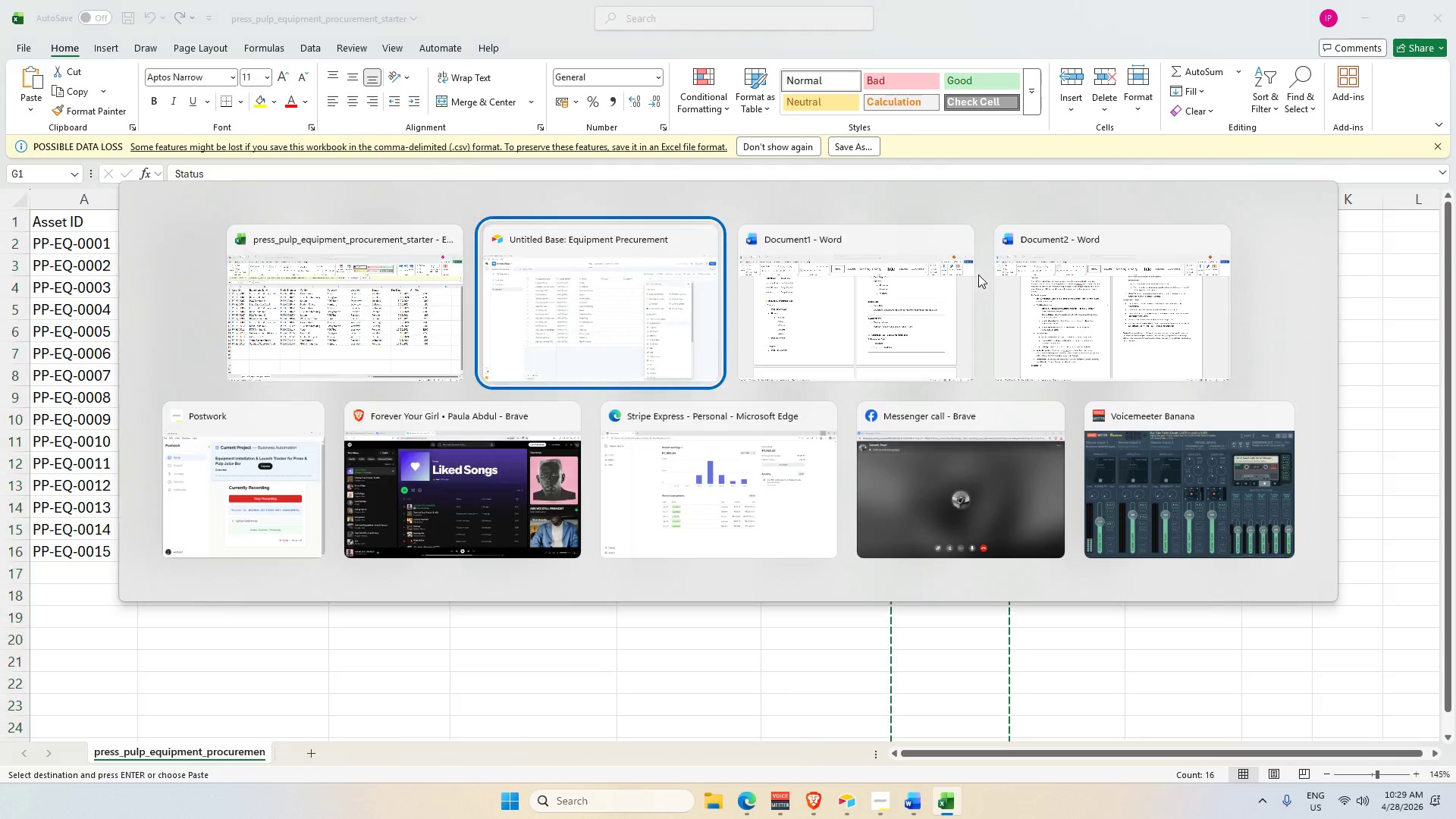 
key(Alt+Tab)
 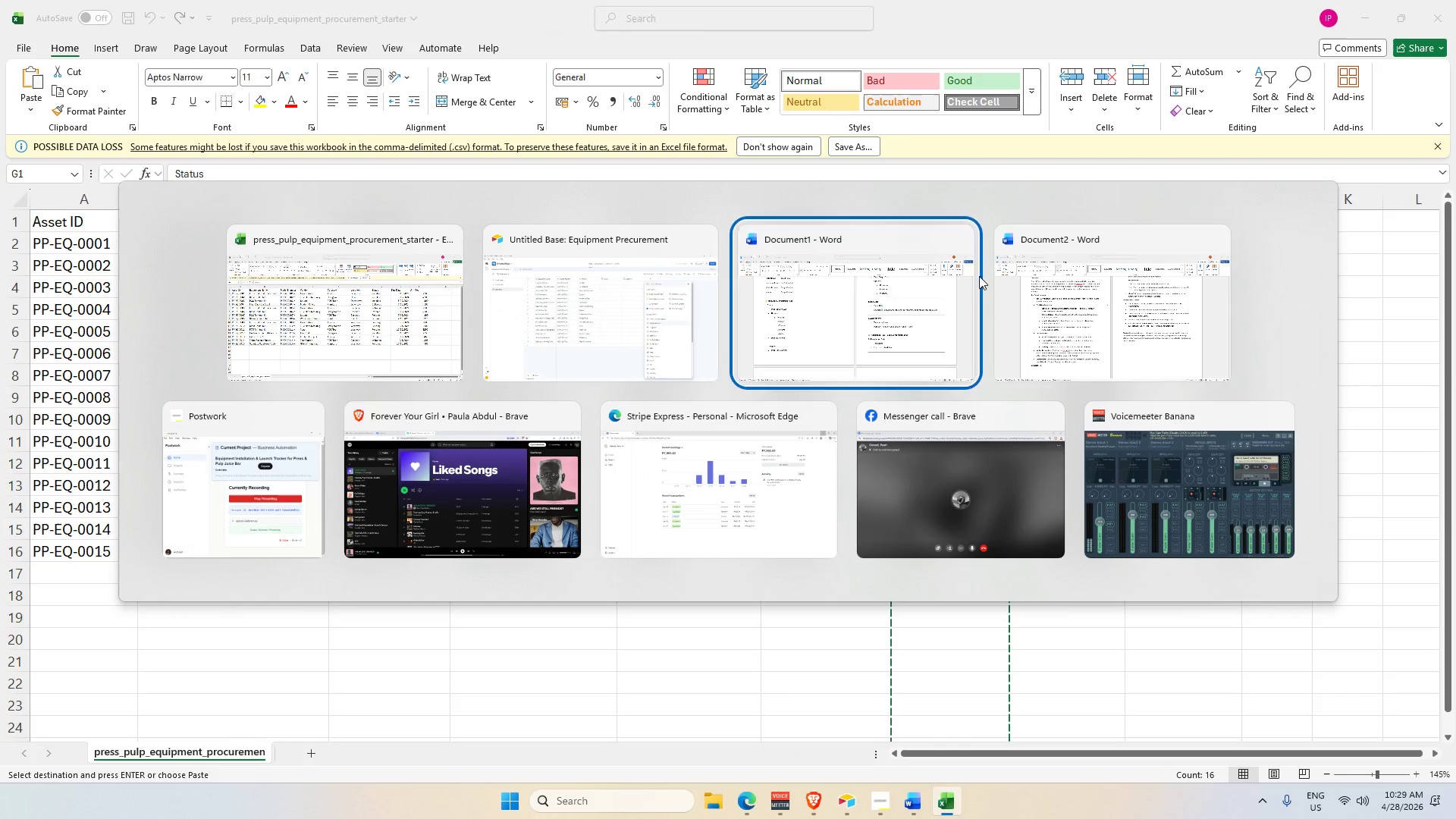 
key(Alt+Tab)
 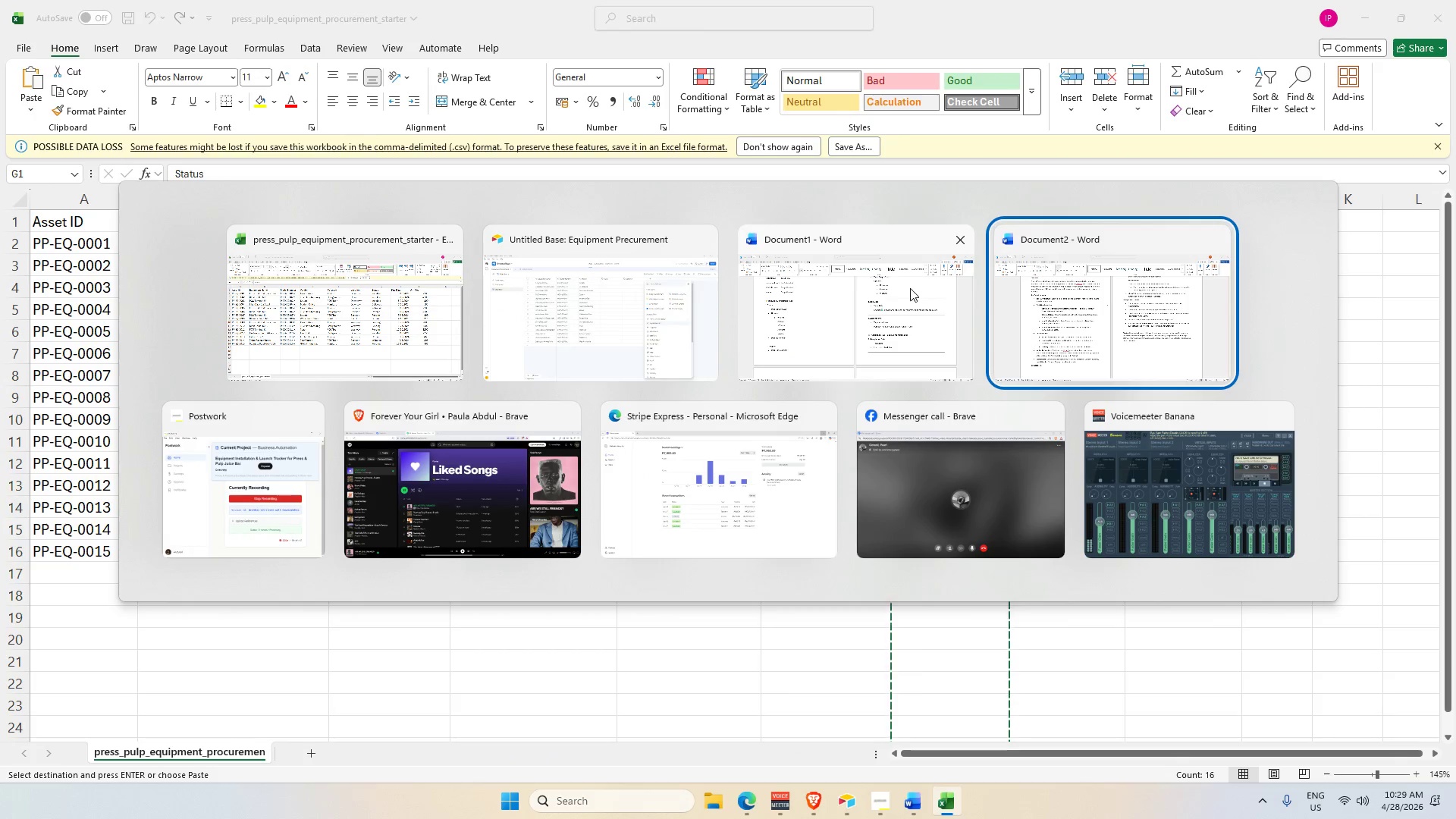 
left_click([910, 288])
 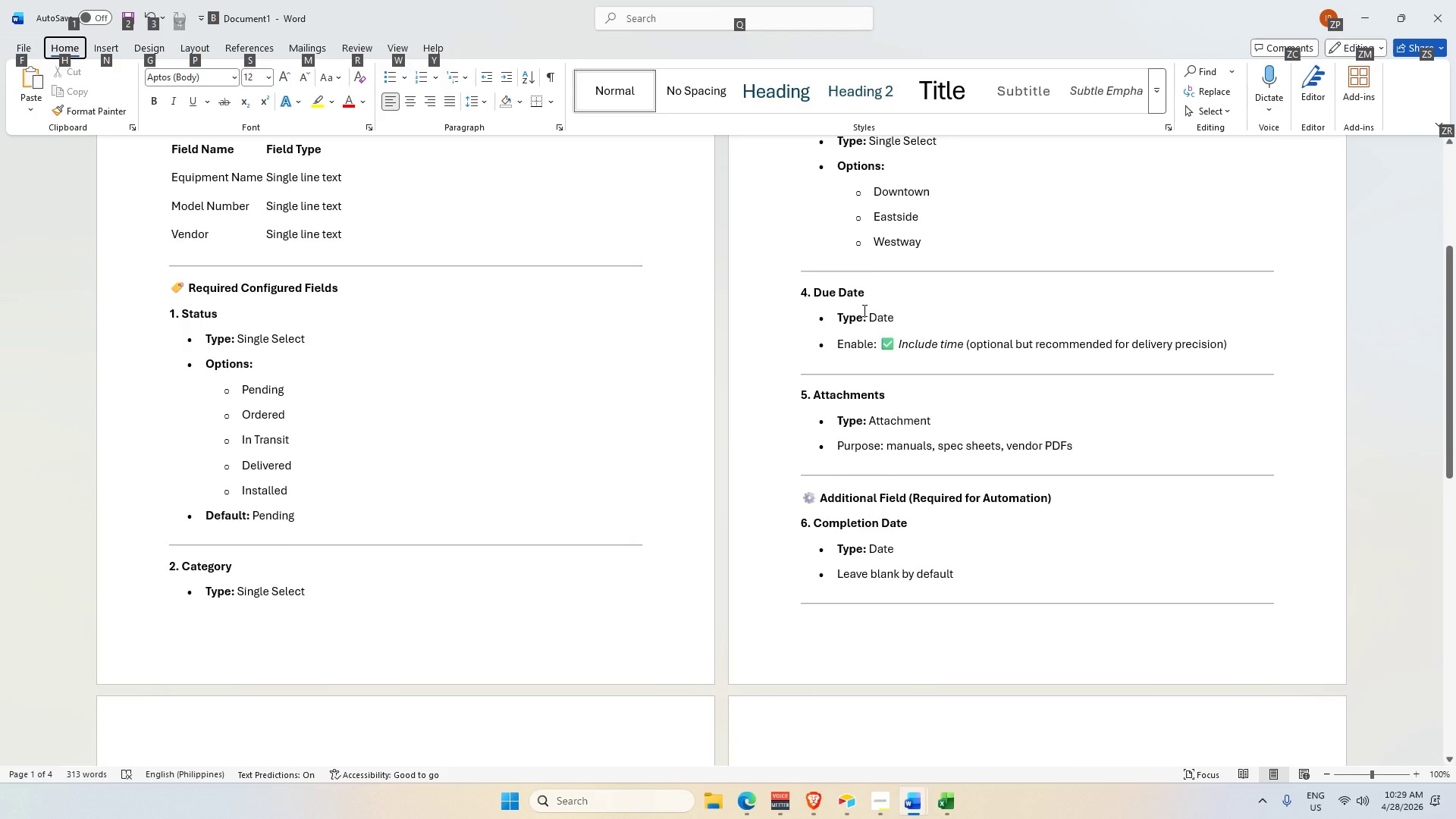 
scroll: coordinate [862, 321], scroll_direction: up, amount: 10.0
 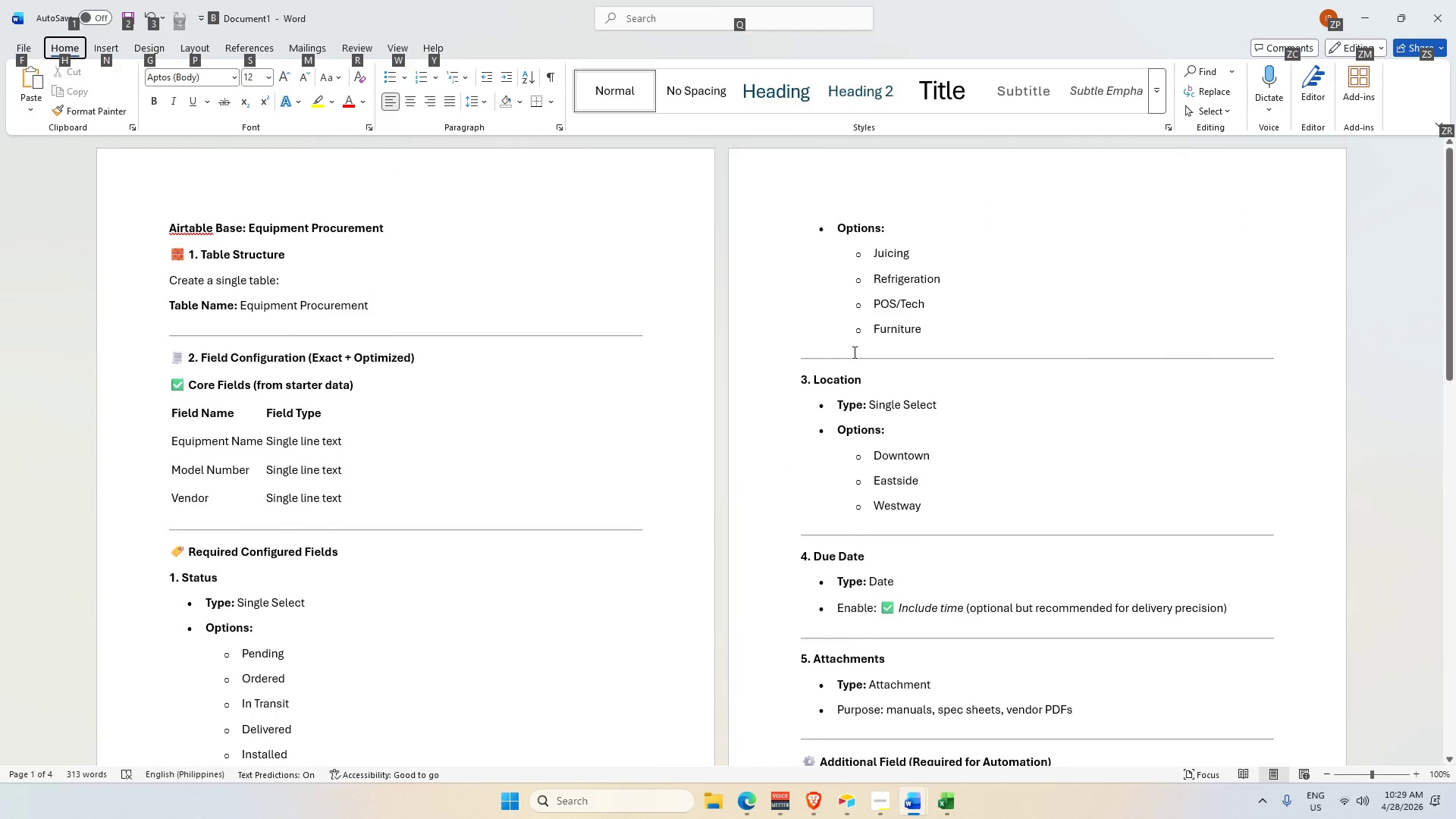 
scroll: coordinate [853, 352], scroll_direction: down, amount: 5.0
 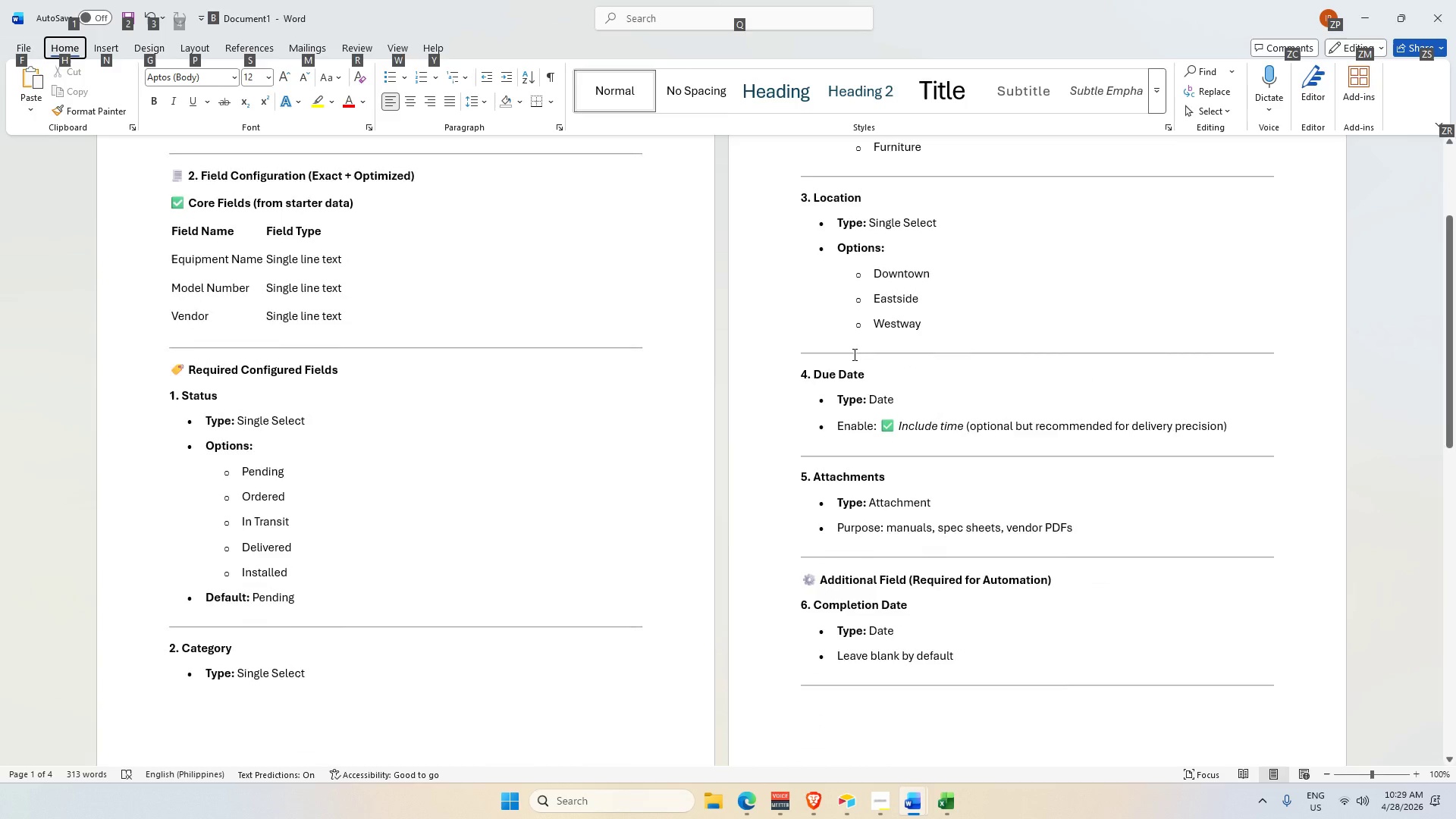 
key(Alt+AltLeft)
 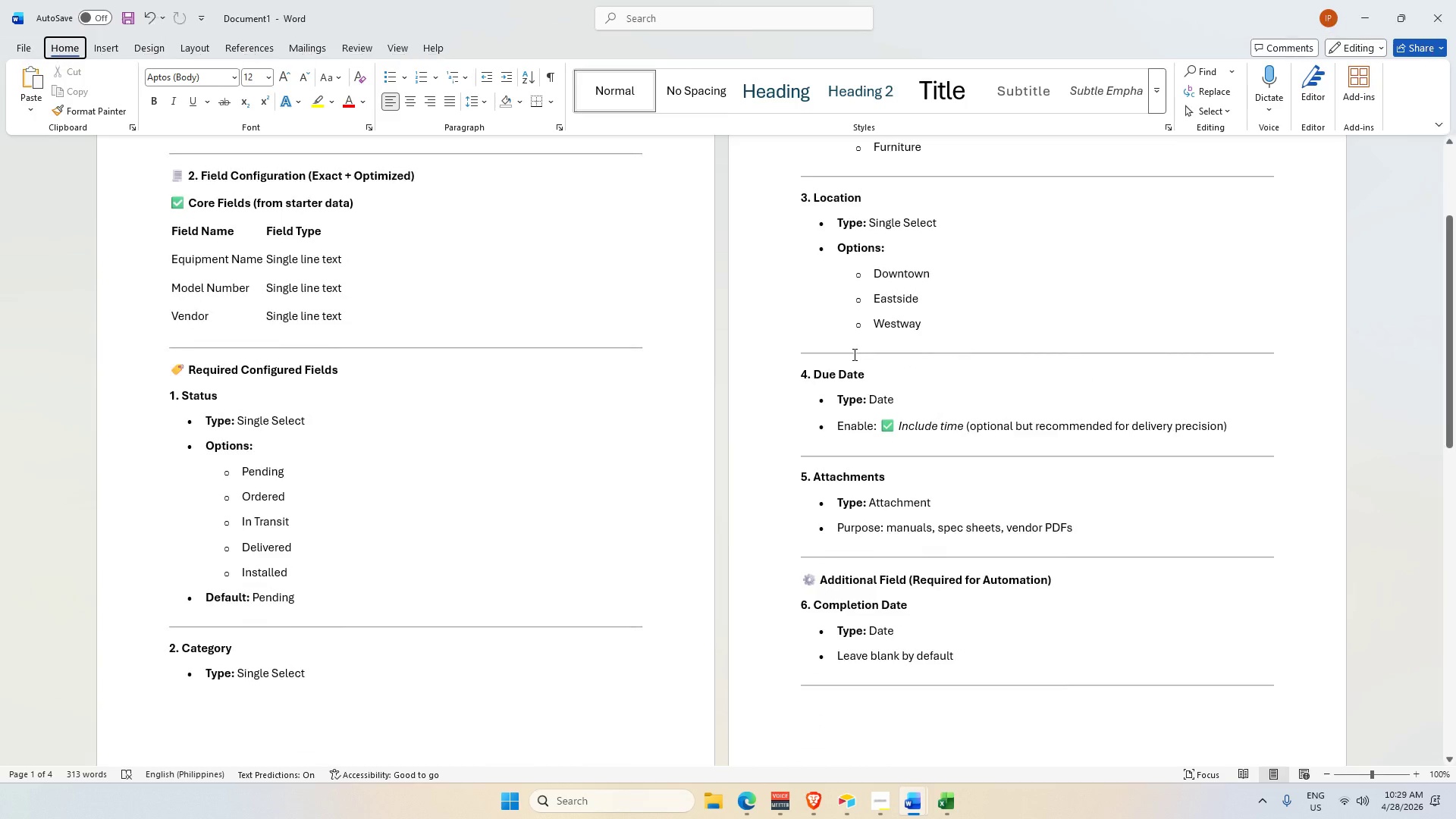 
key(Alt+Tab)
 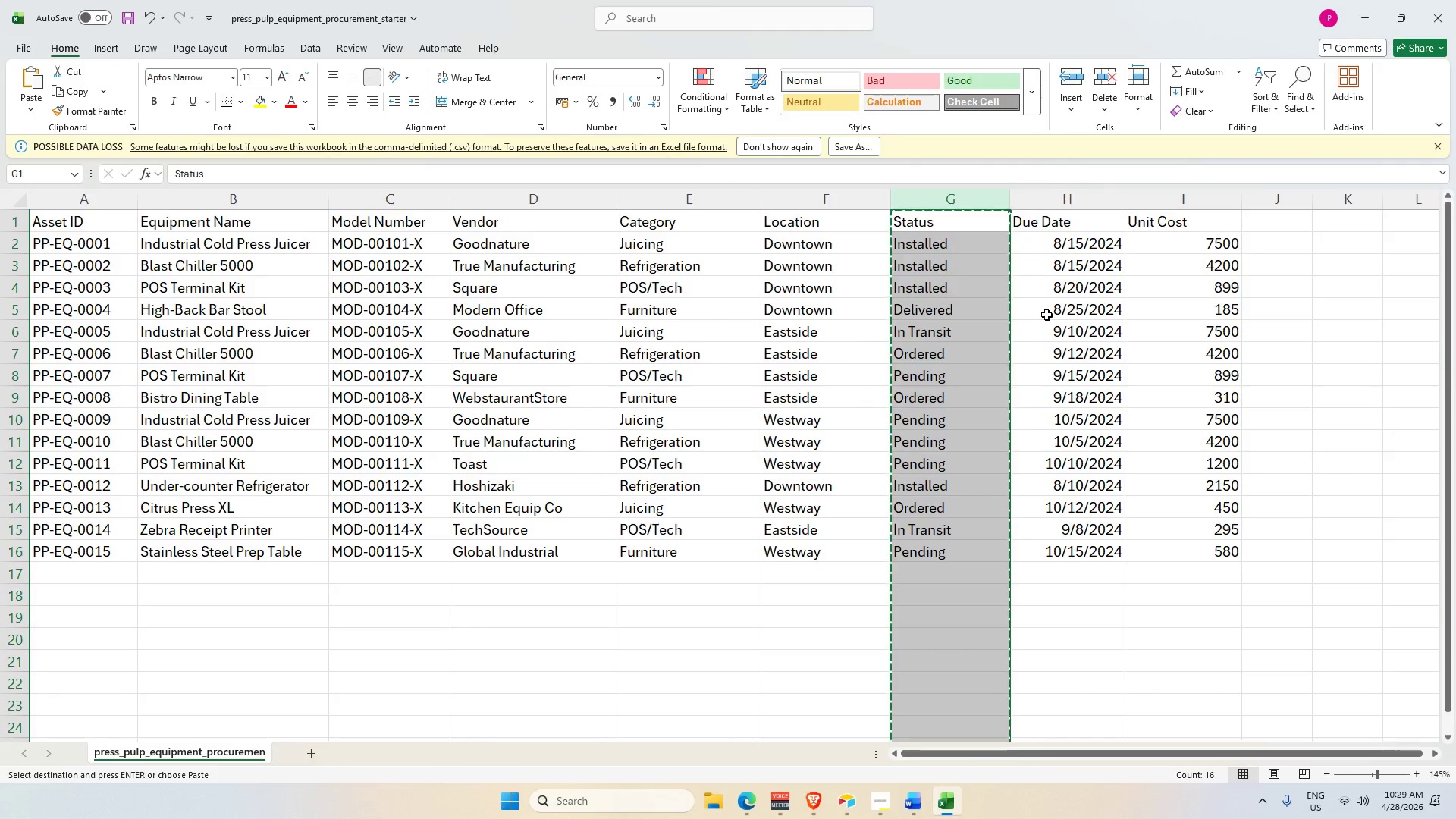 
key(Alt+Tab)
 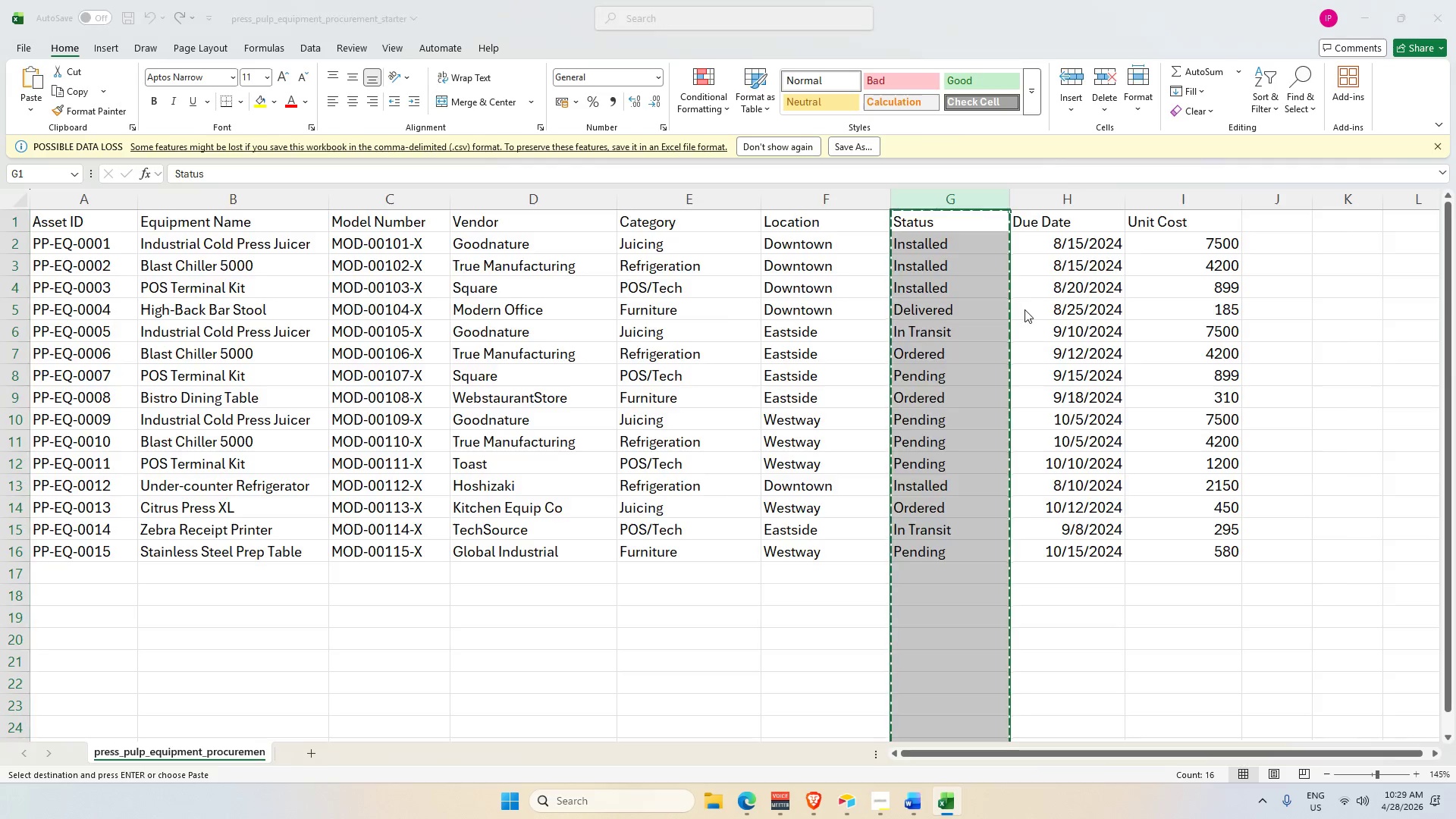 
key(Alt+Tab)
 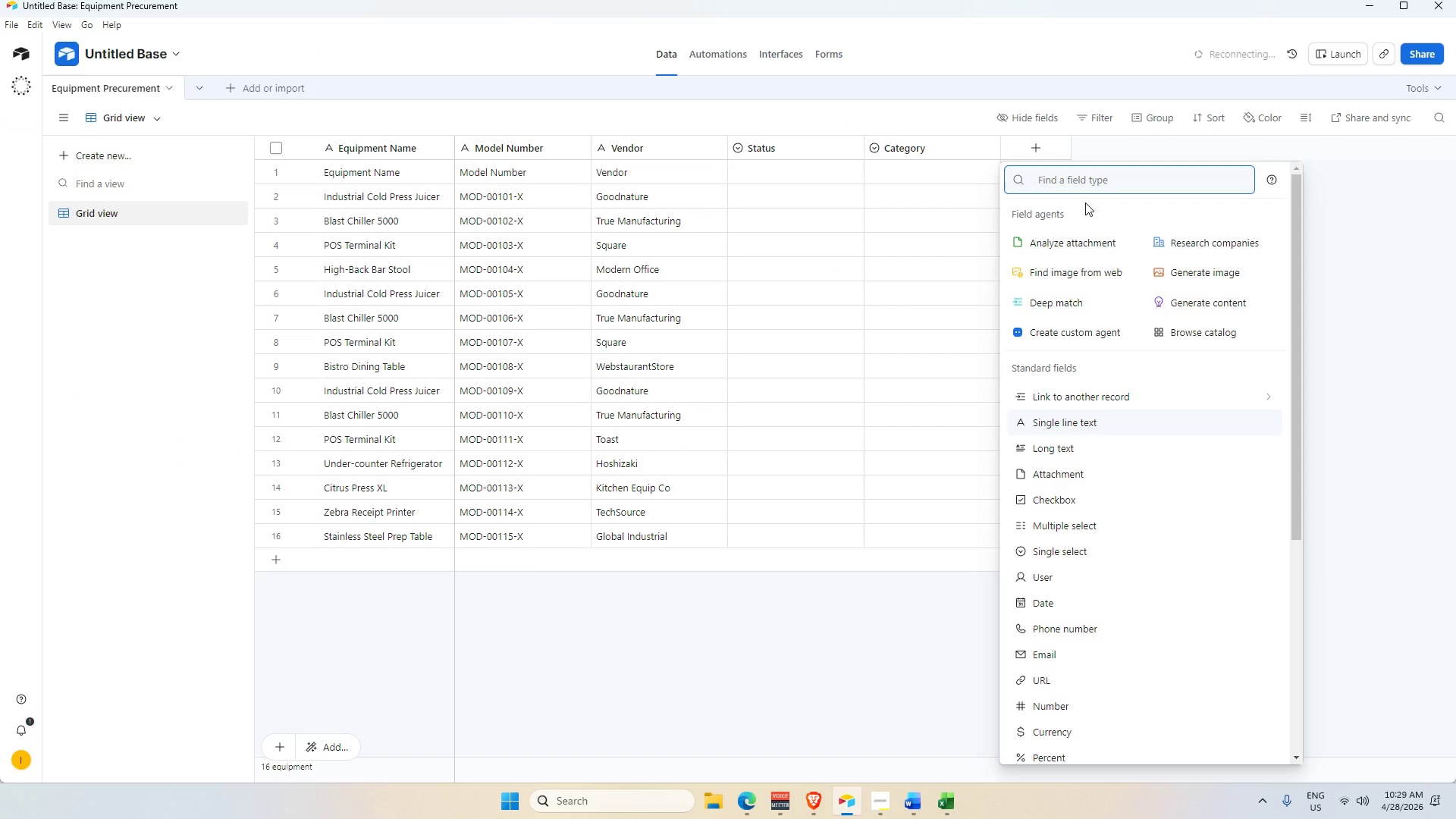 
left_click([1088, 187])
 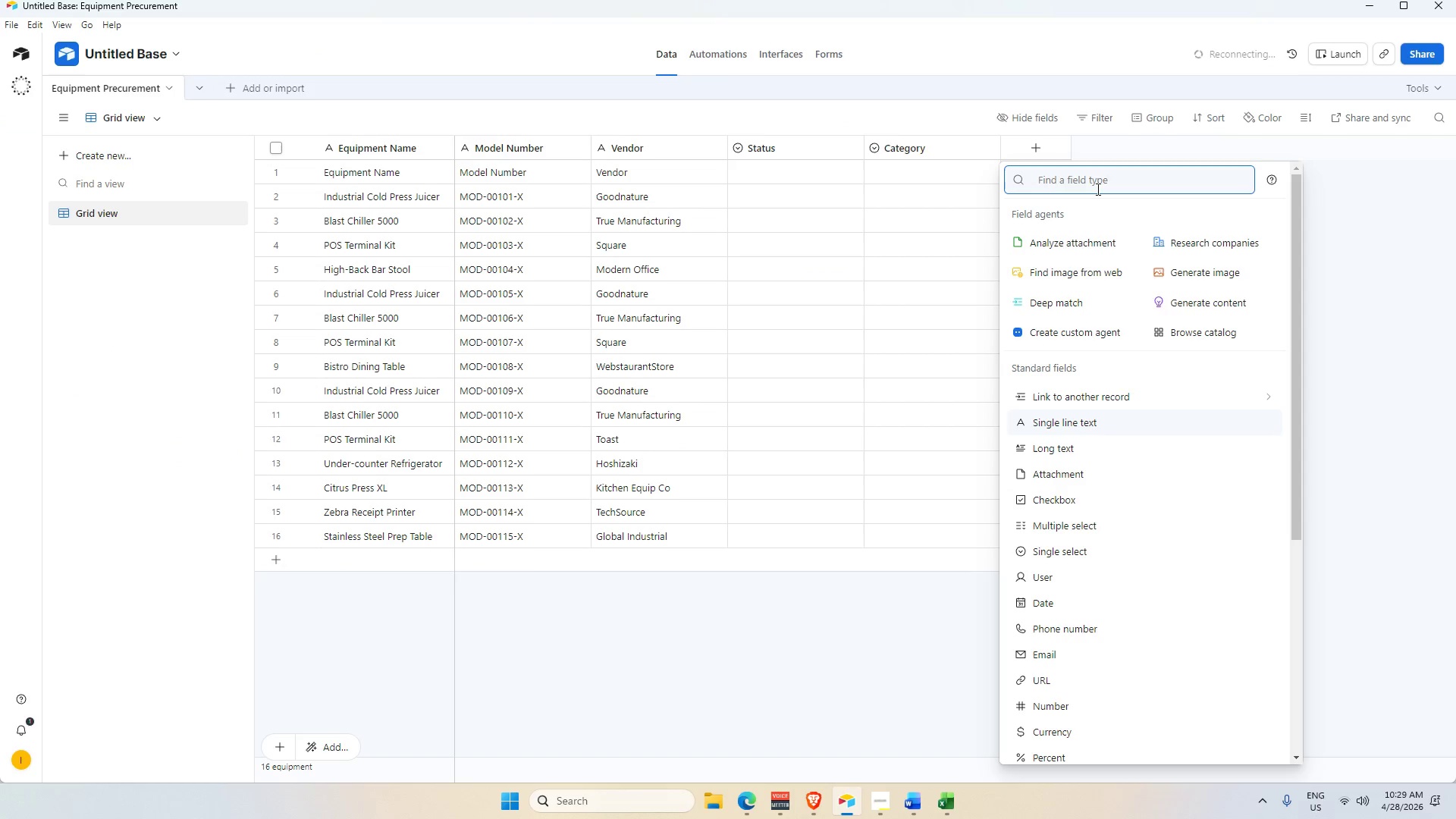 
key(S)
 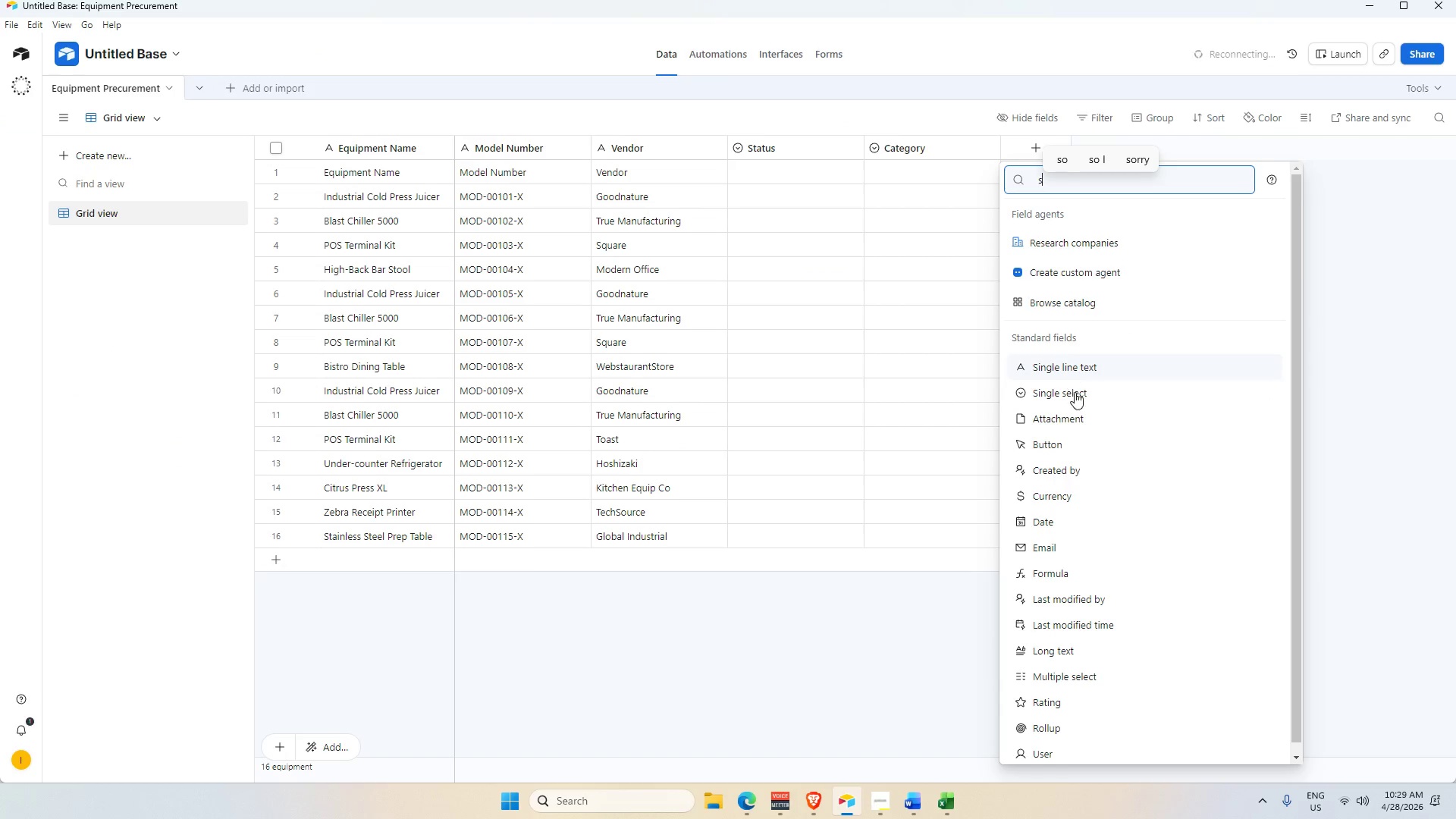 
left_click([1072, 369])
 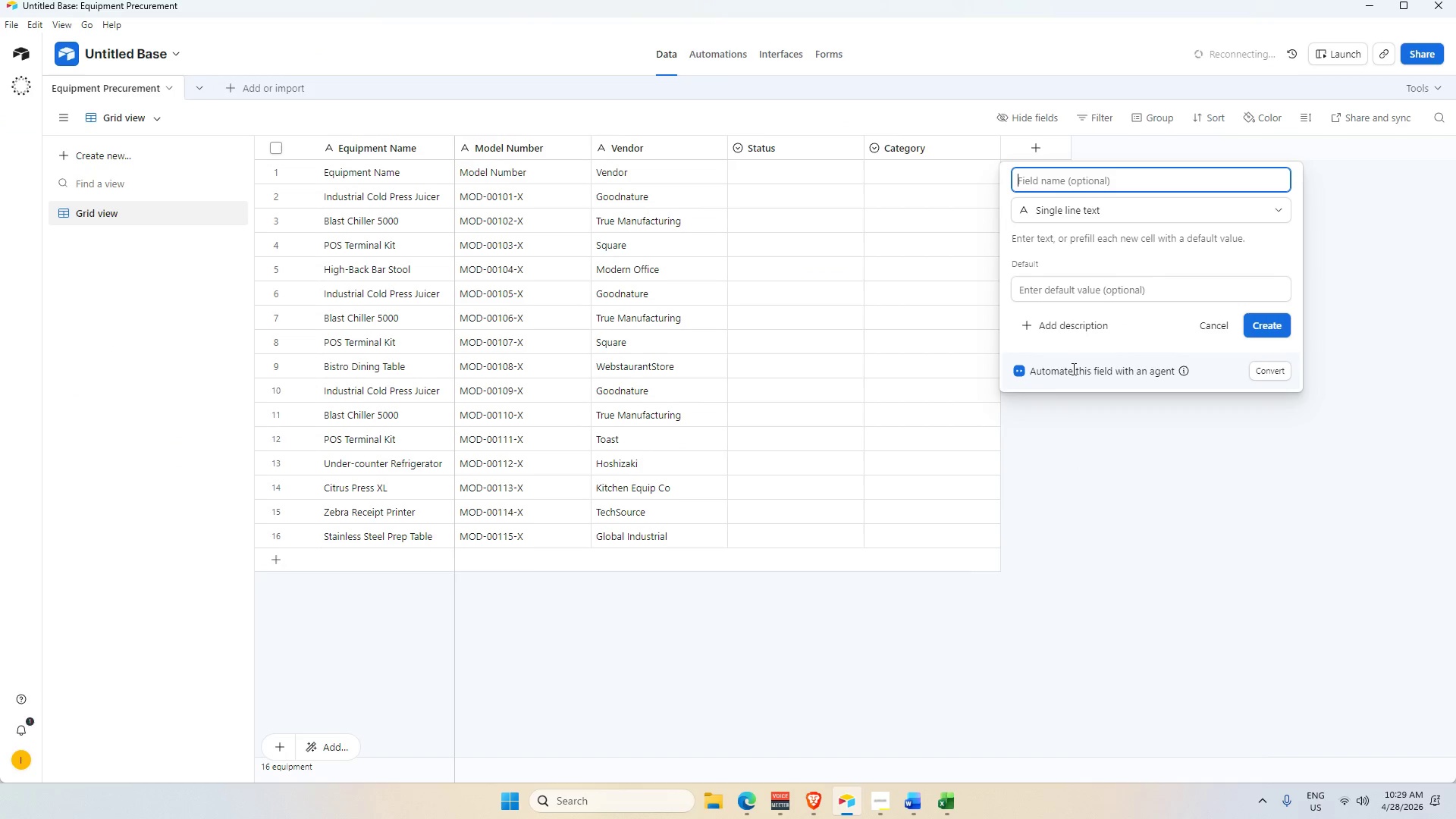 
type(Location)
 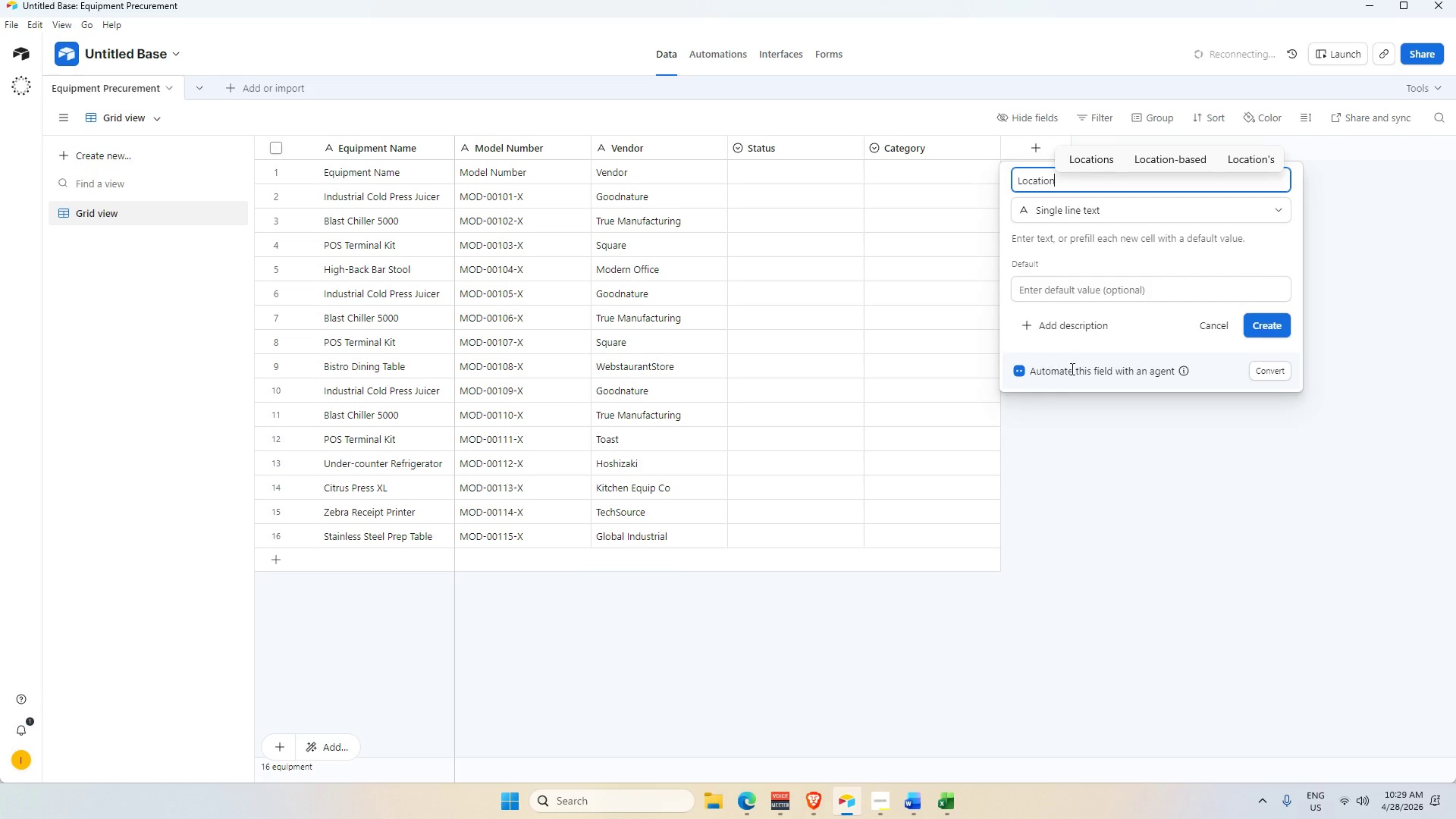 
key(Enter)
 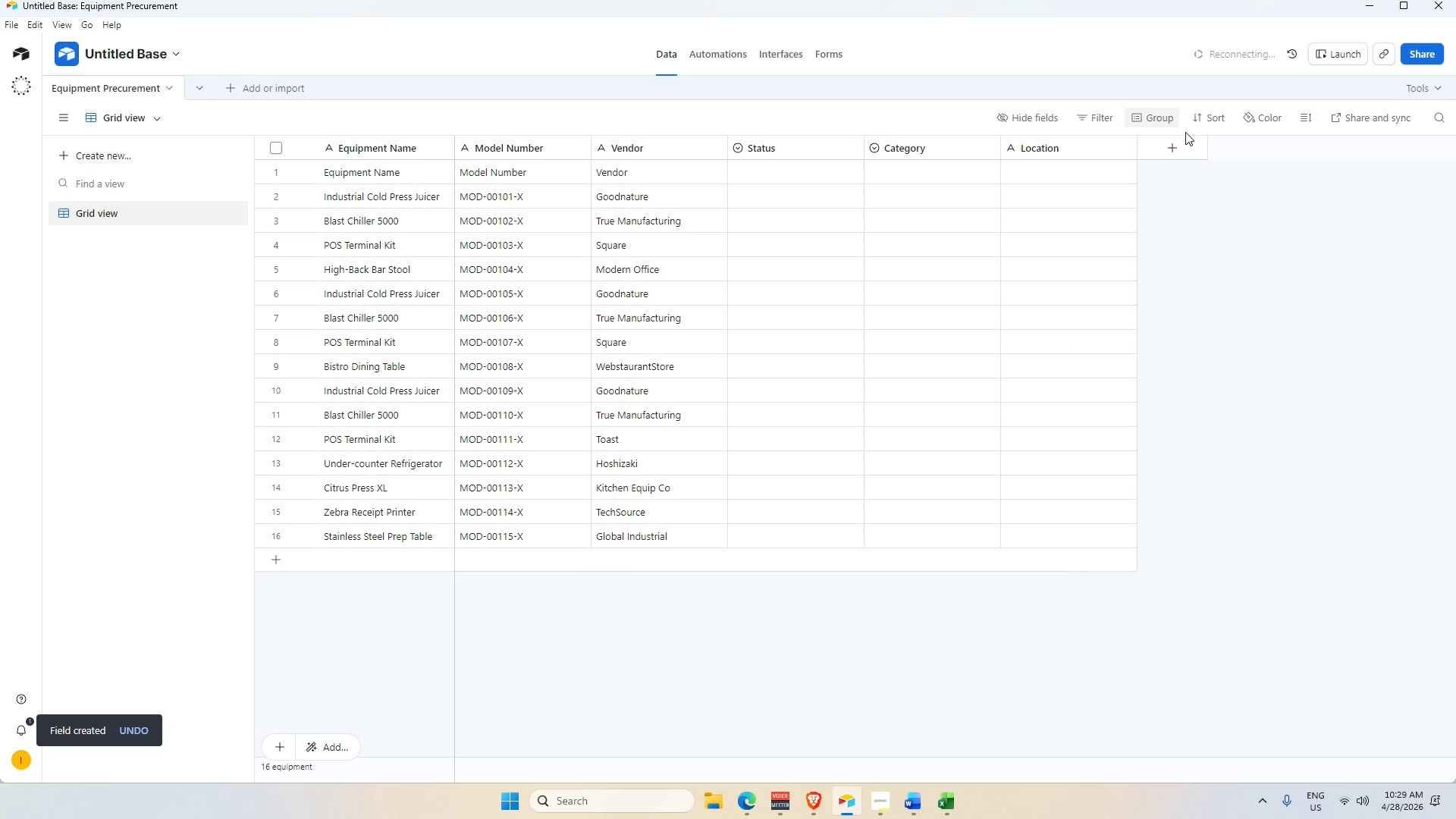 
left_click([1192, 142])
 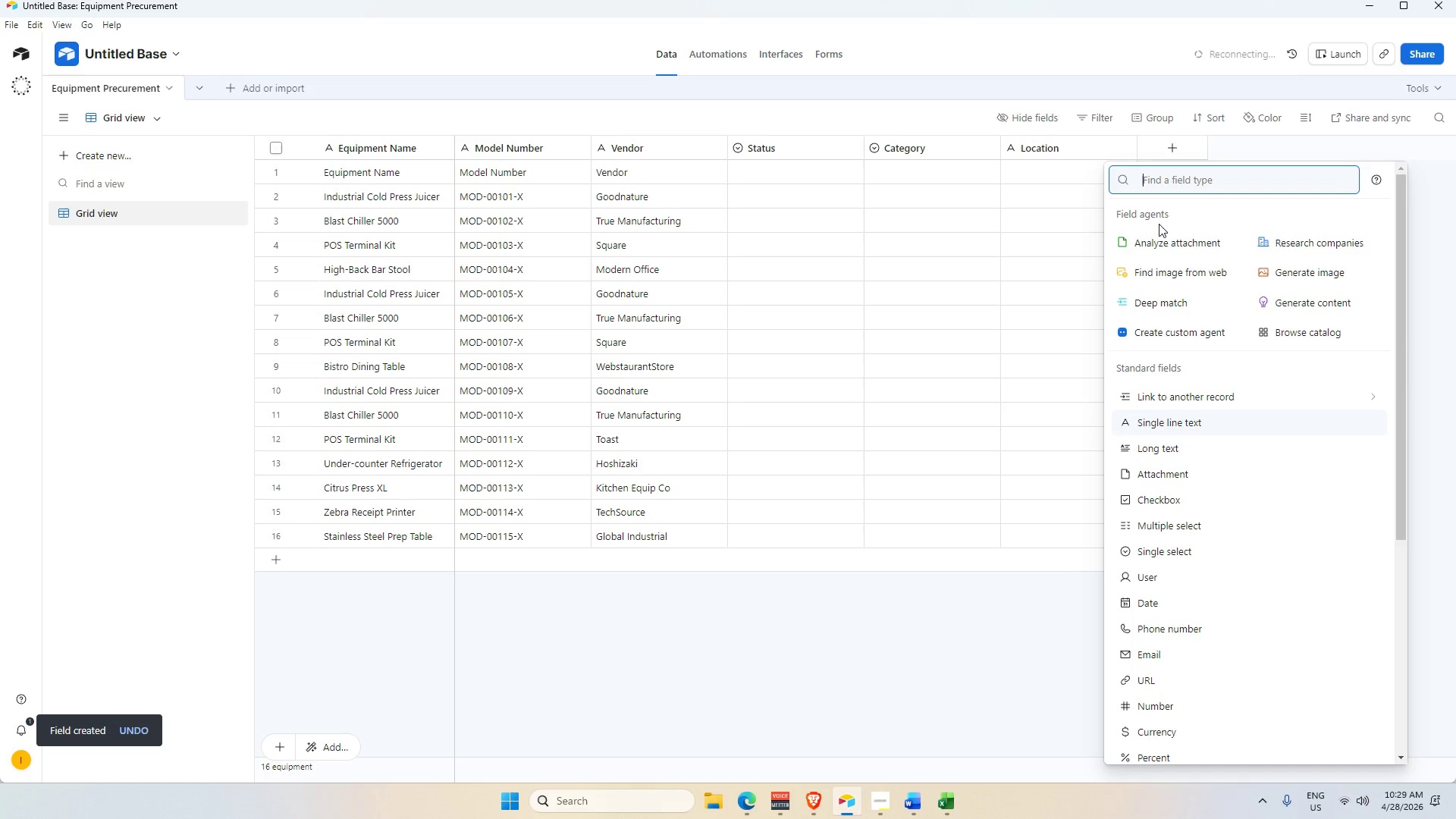 
key(Alt+AltLeft)
 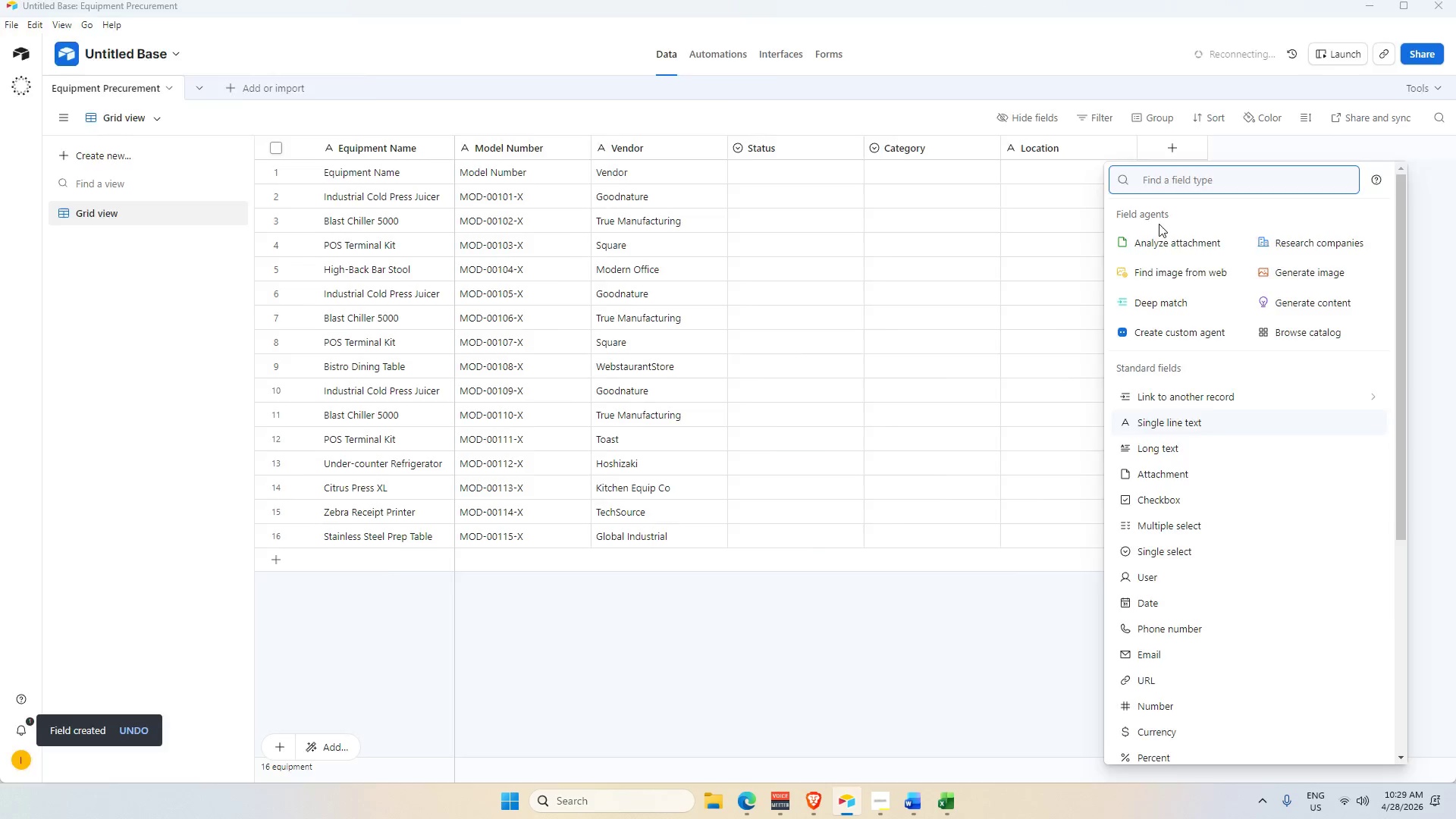 
key(Alt+Tab)
 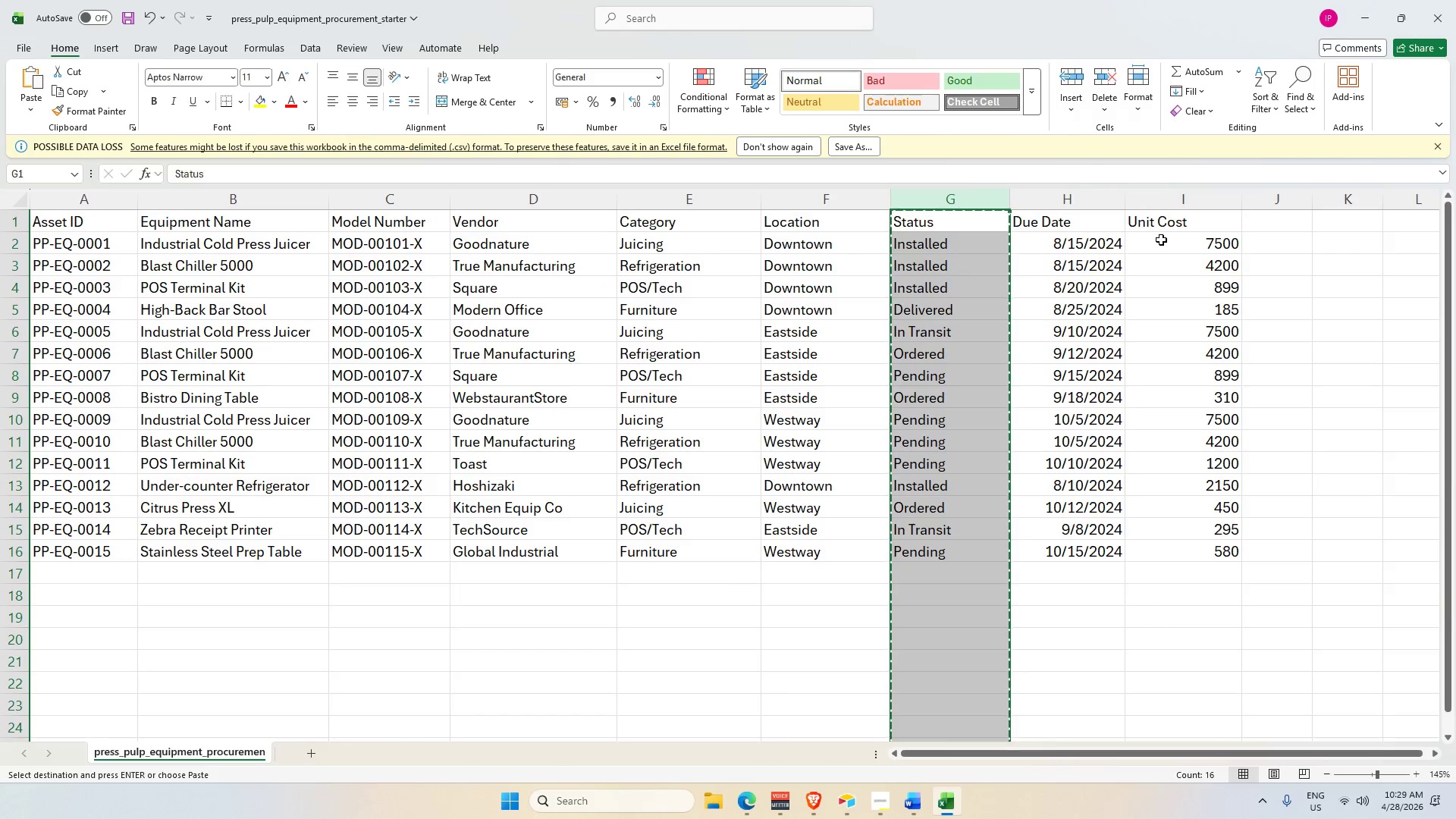 
key(Alt+AltLeft)
 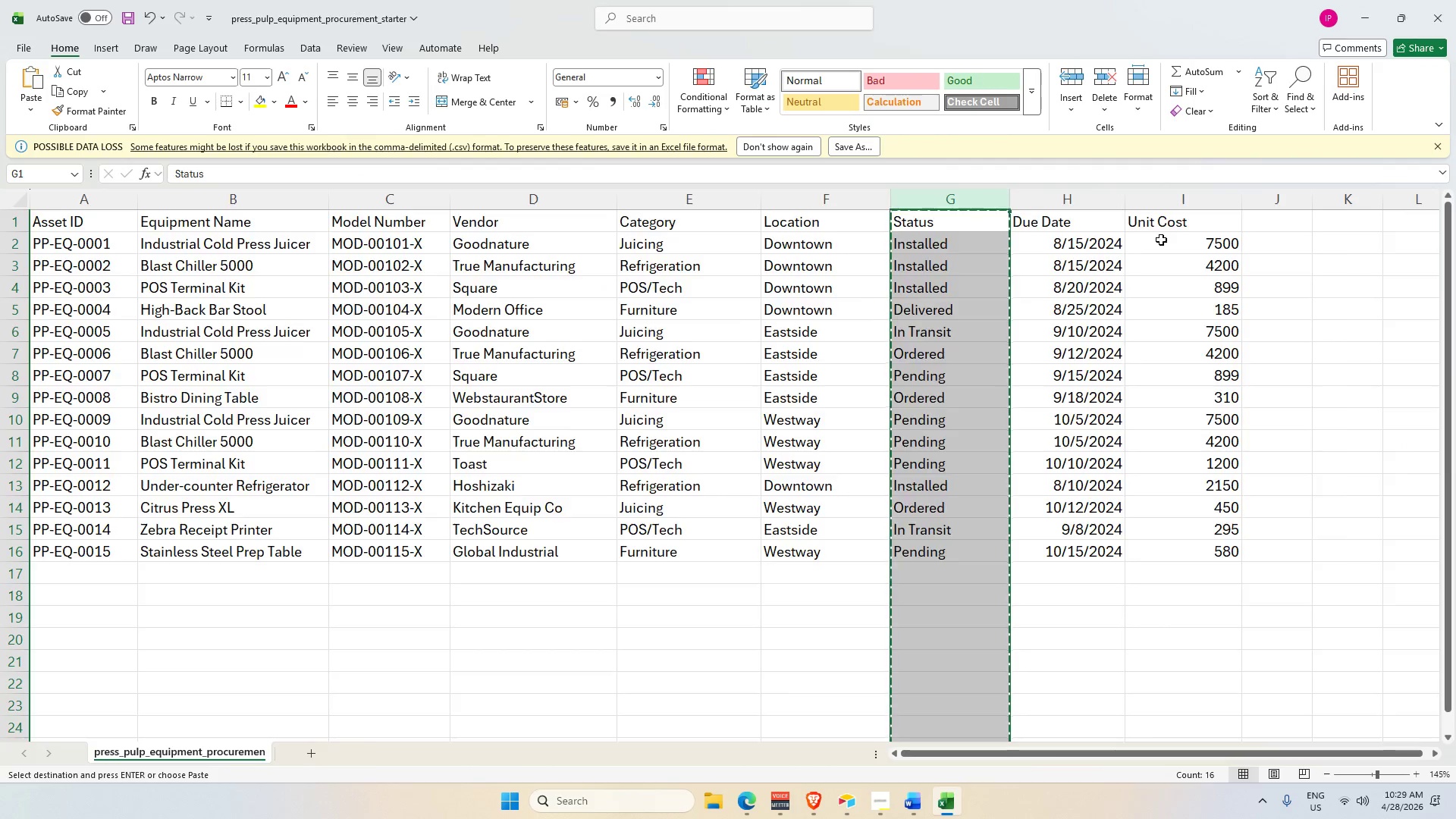 
key(Alt+Tab)
 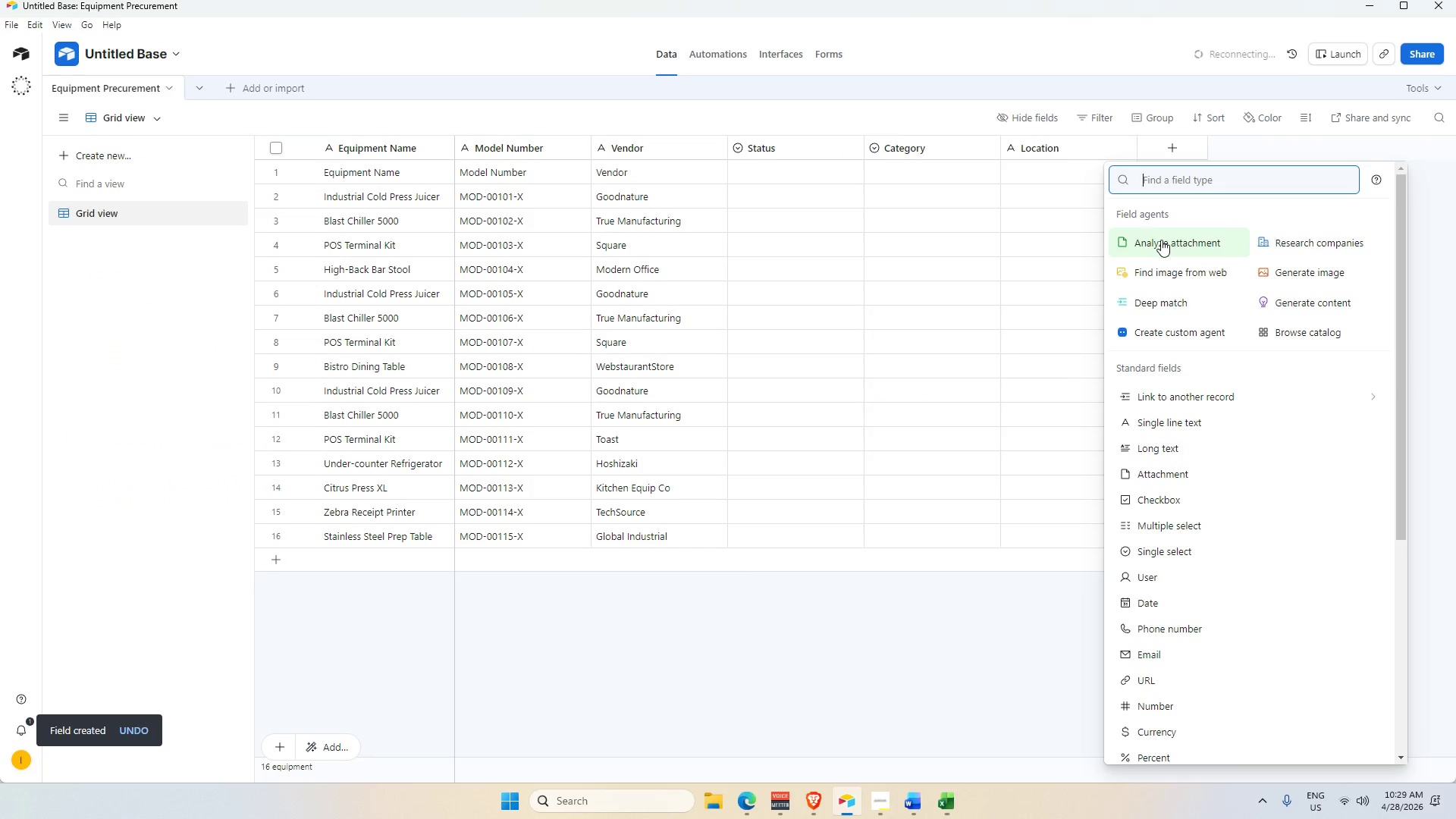 
key(Alt+Tab)
 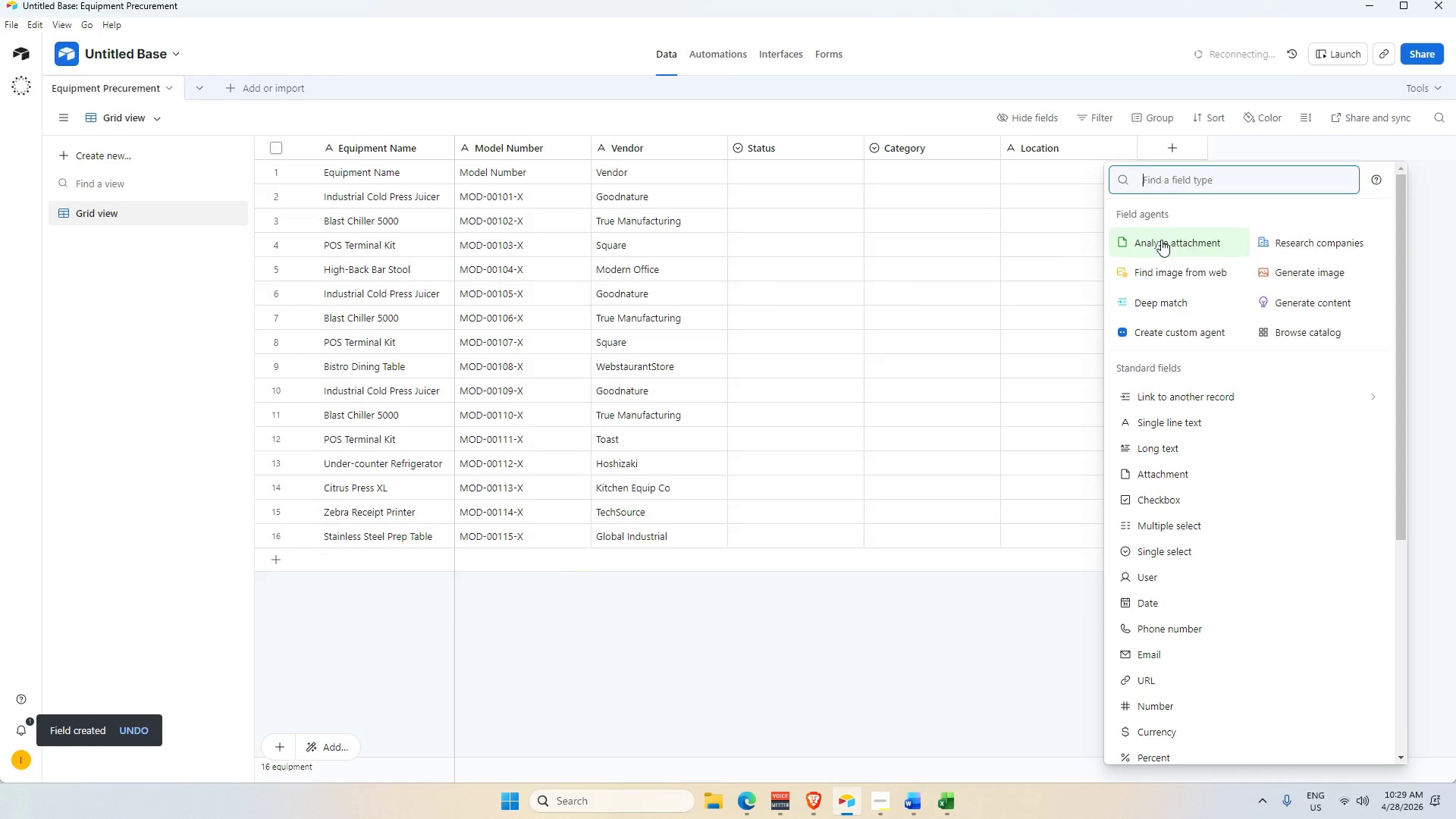 
key(Alt+Tab)
 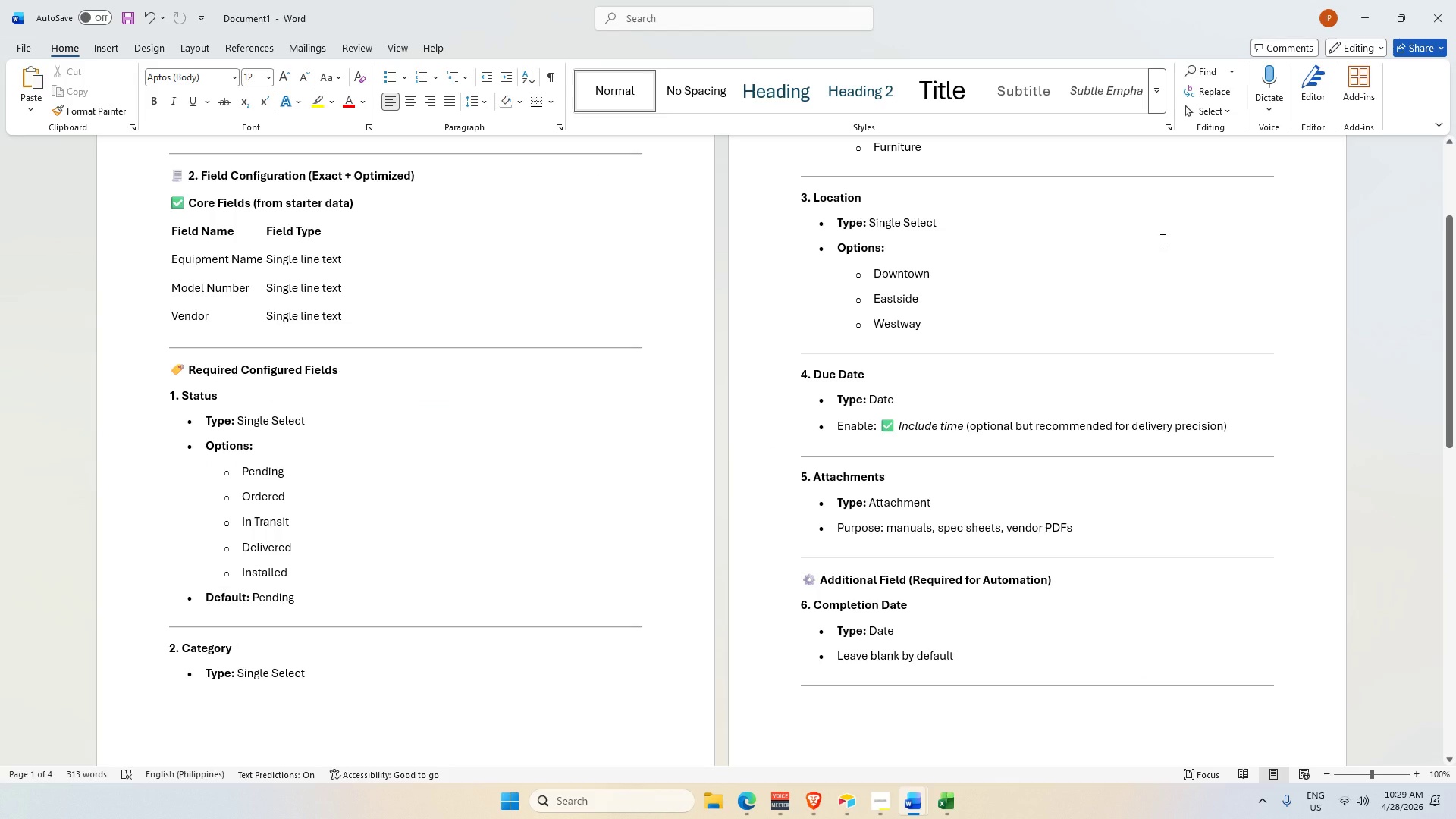 
key(Alt+AltLeft)
 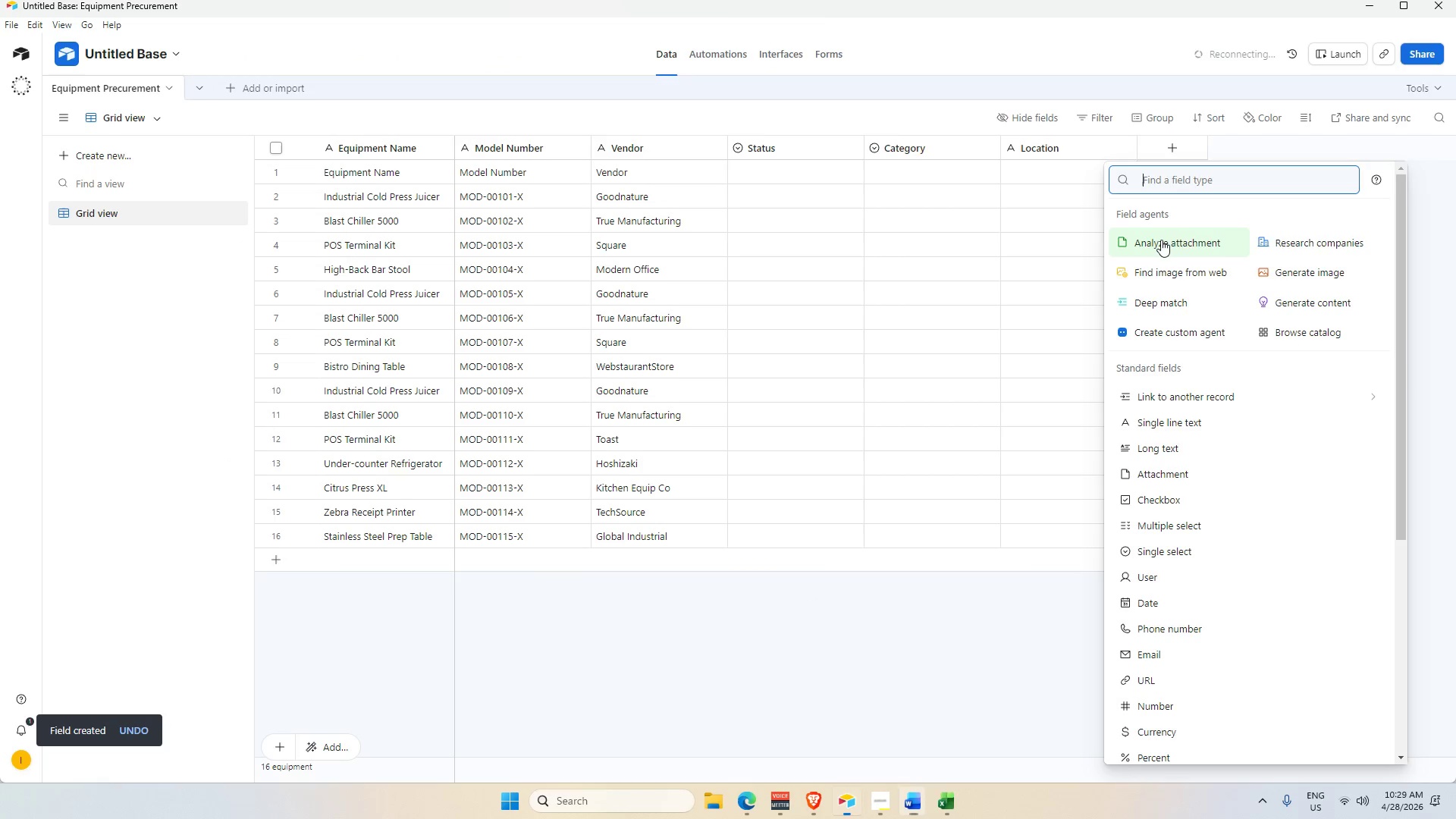 
key(Tab)
type(date)
 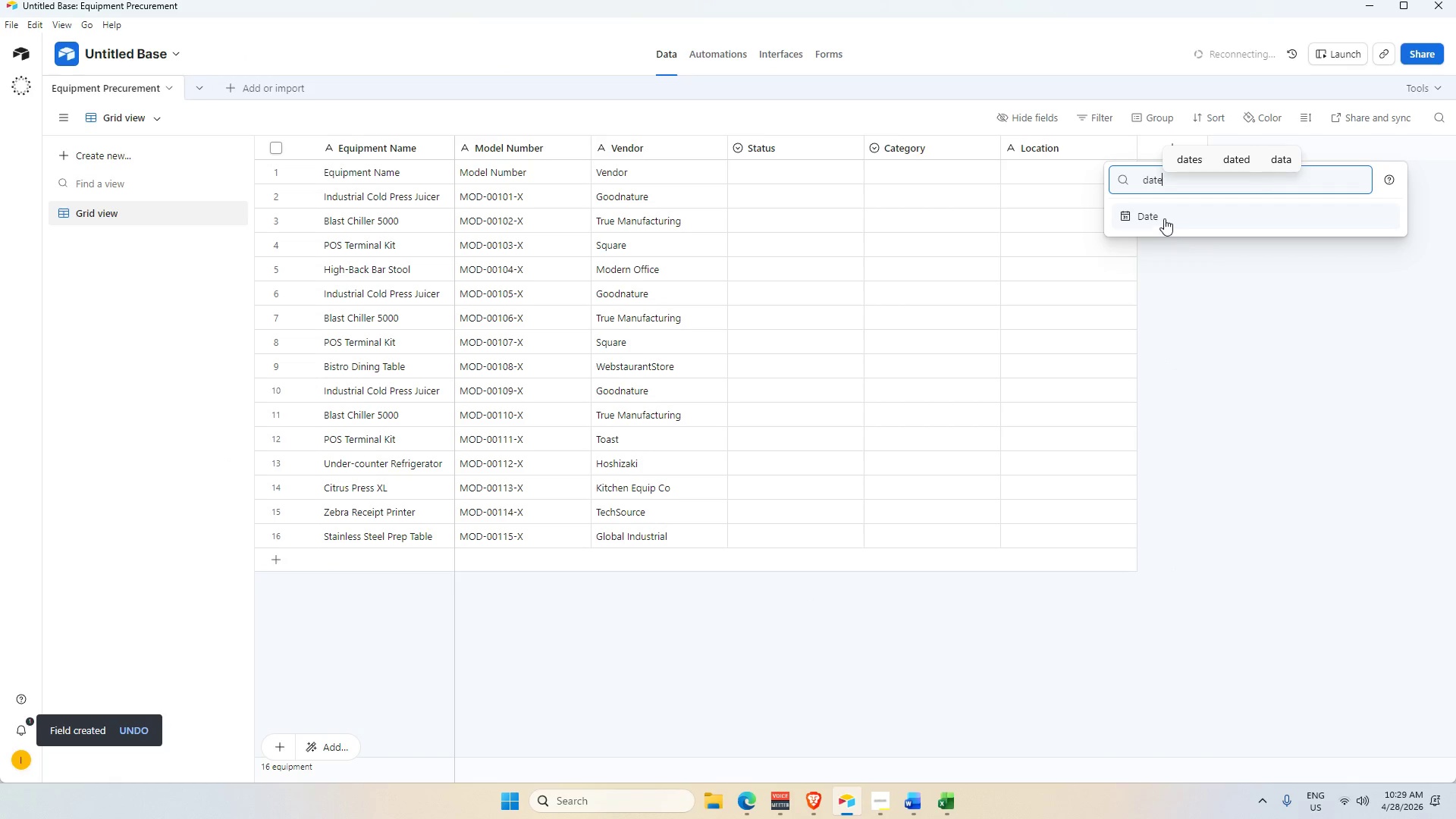 
left_click([1165, 217])
 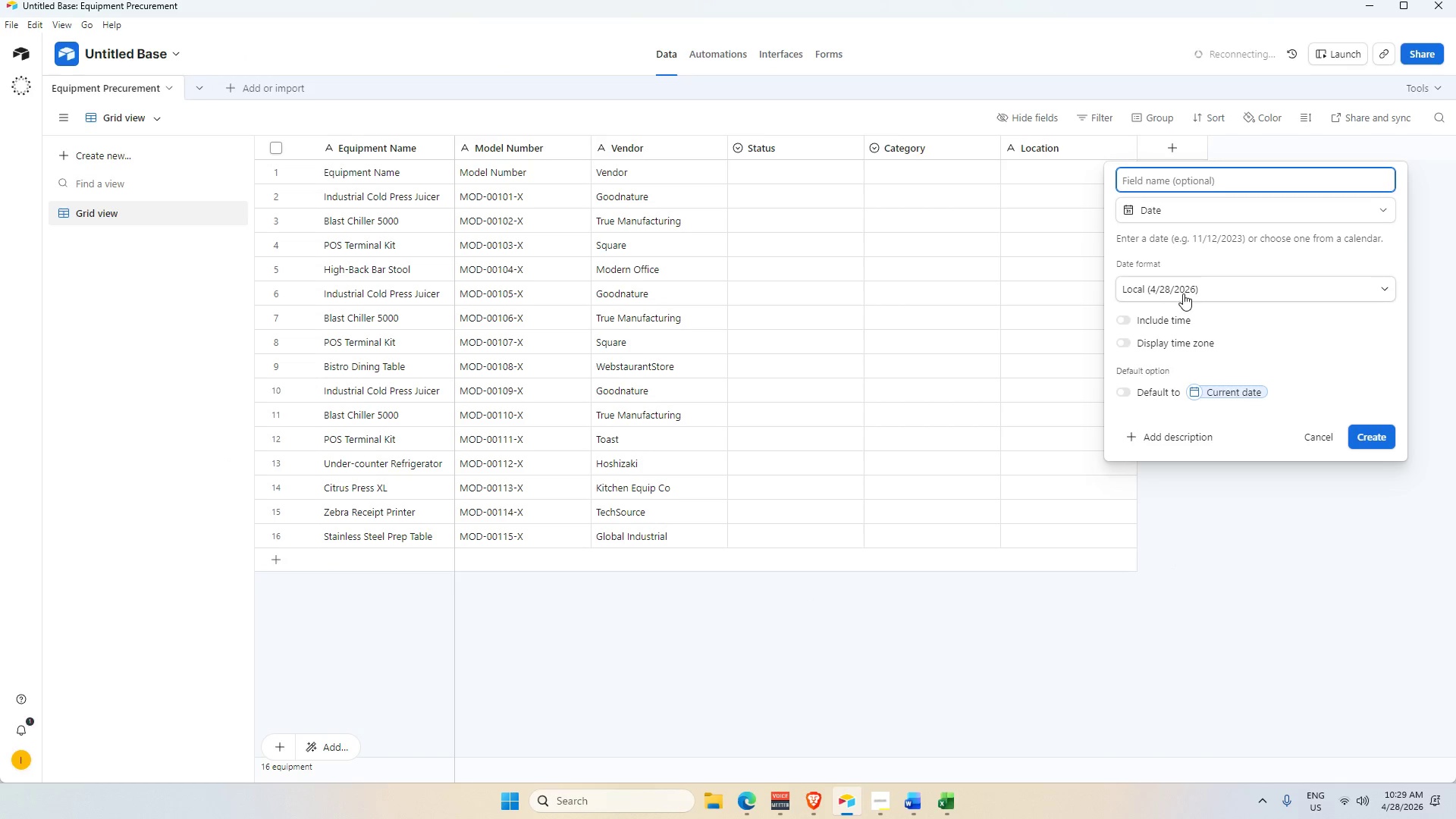 
left_click([1183, 293])
 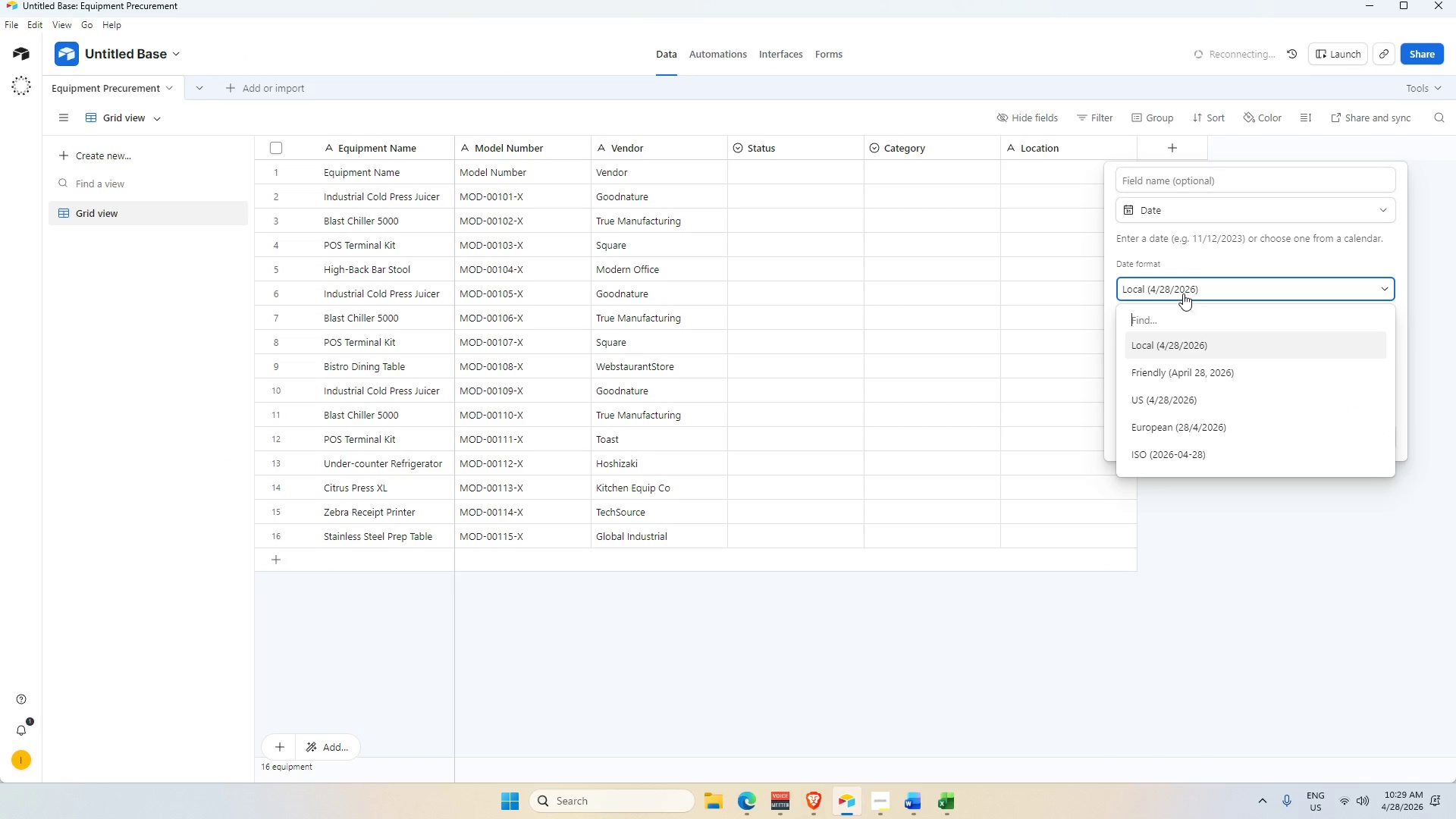 
left_click([1183, 293])
 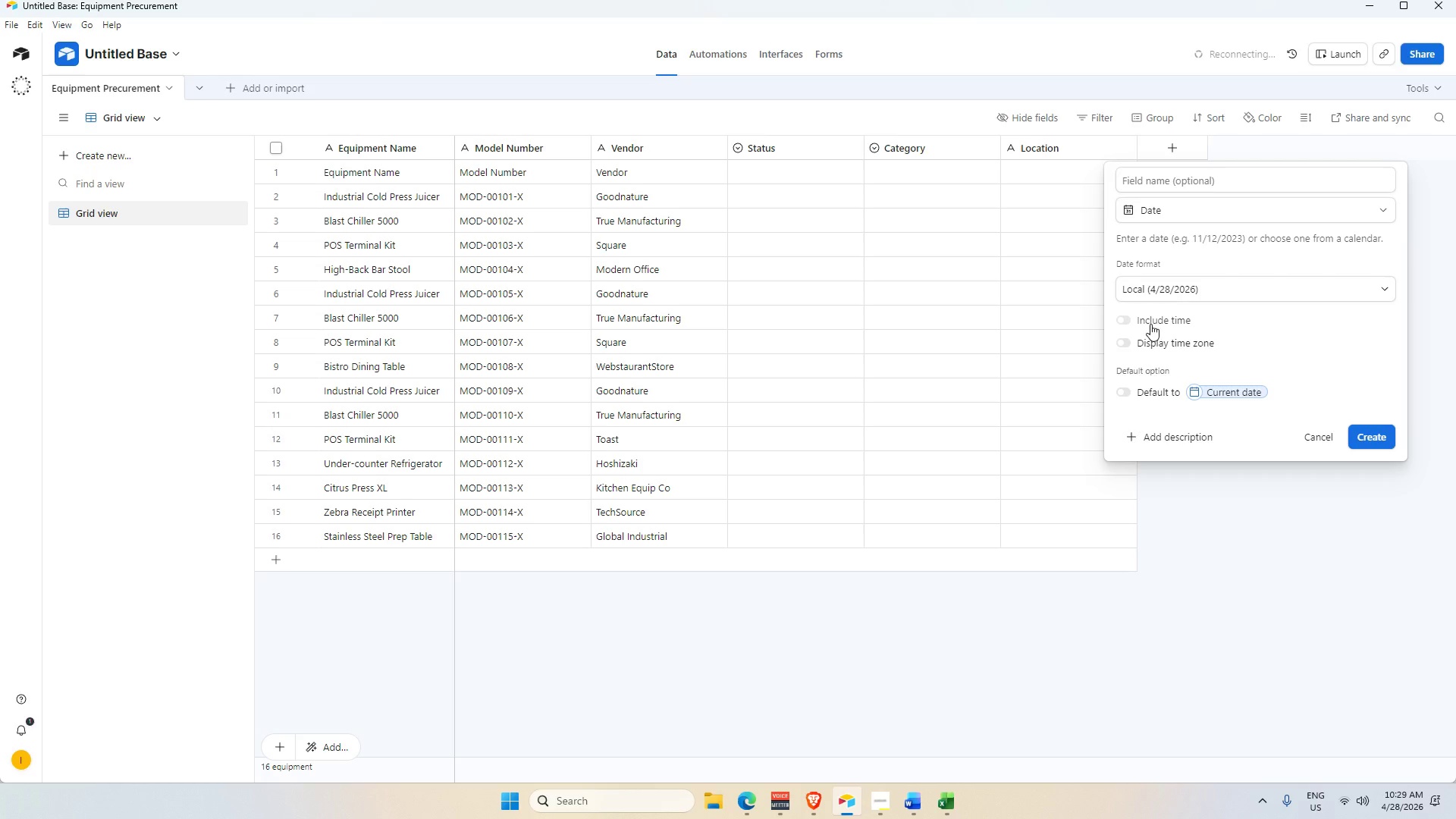 
left_click([1146, 320])
 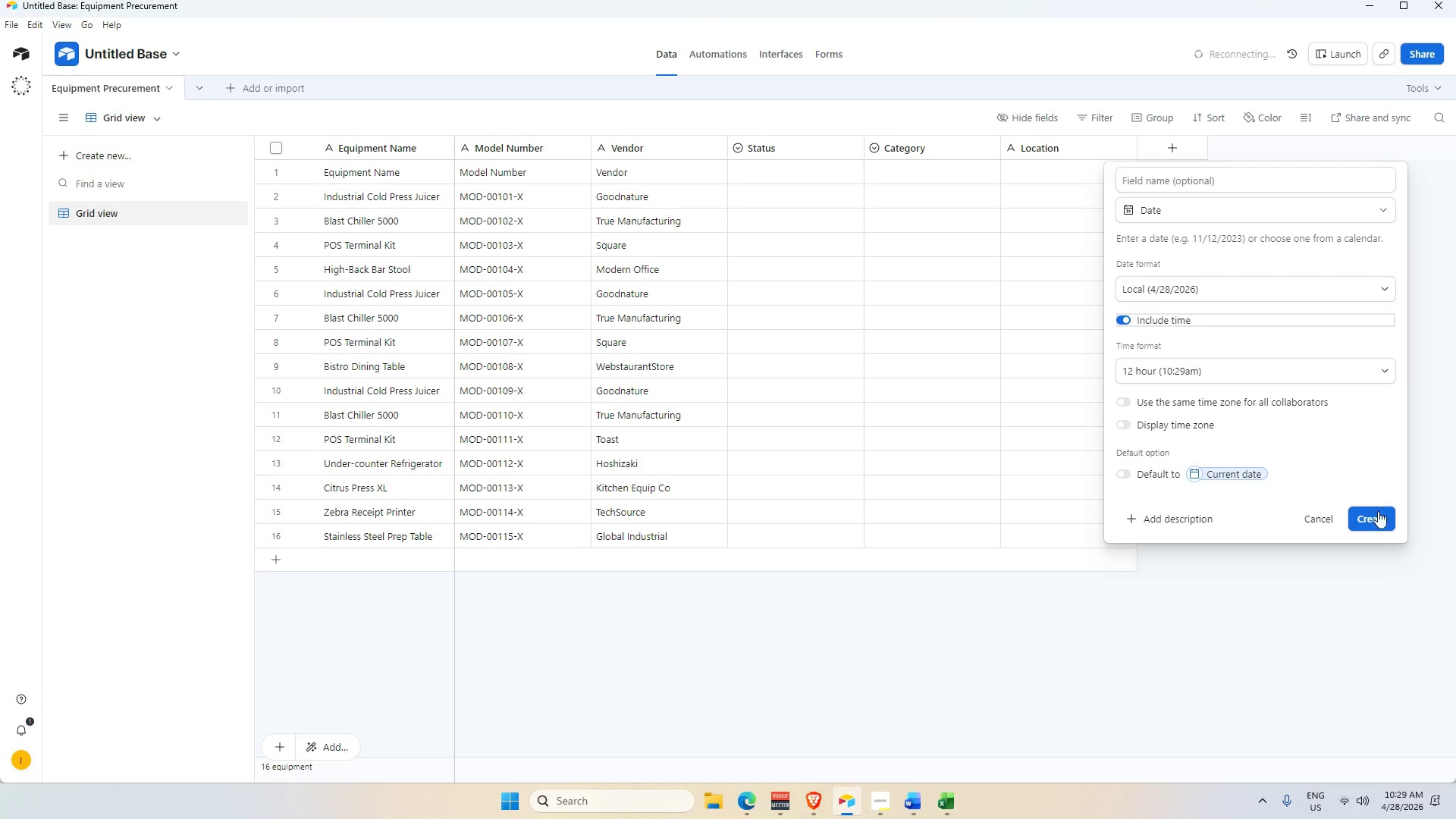 
left_click([1377, 518])
 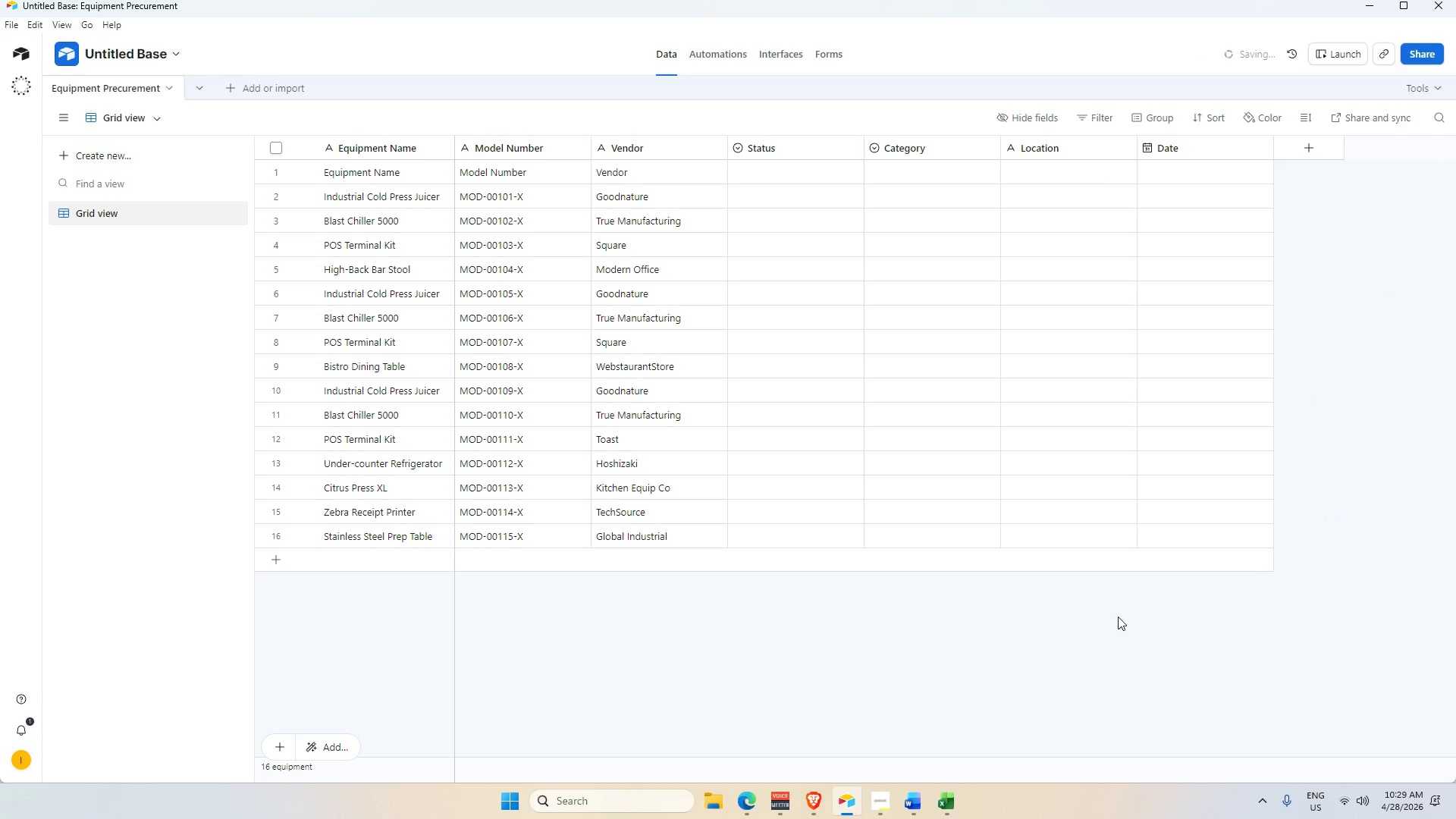 
left_click([1118, 617])
 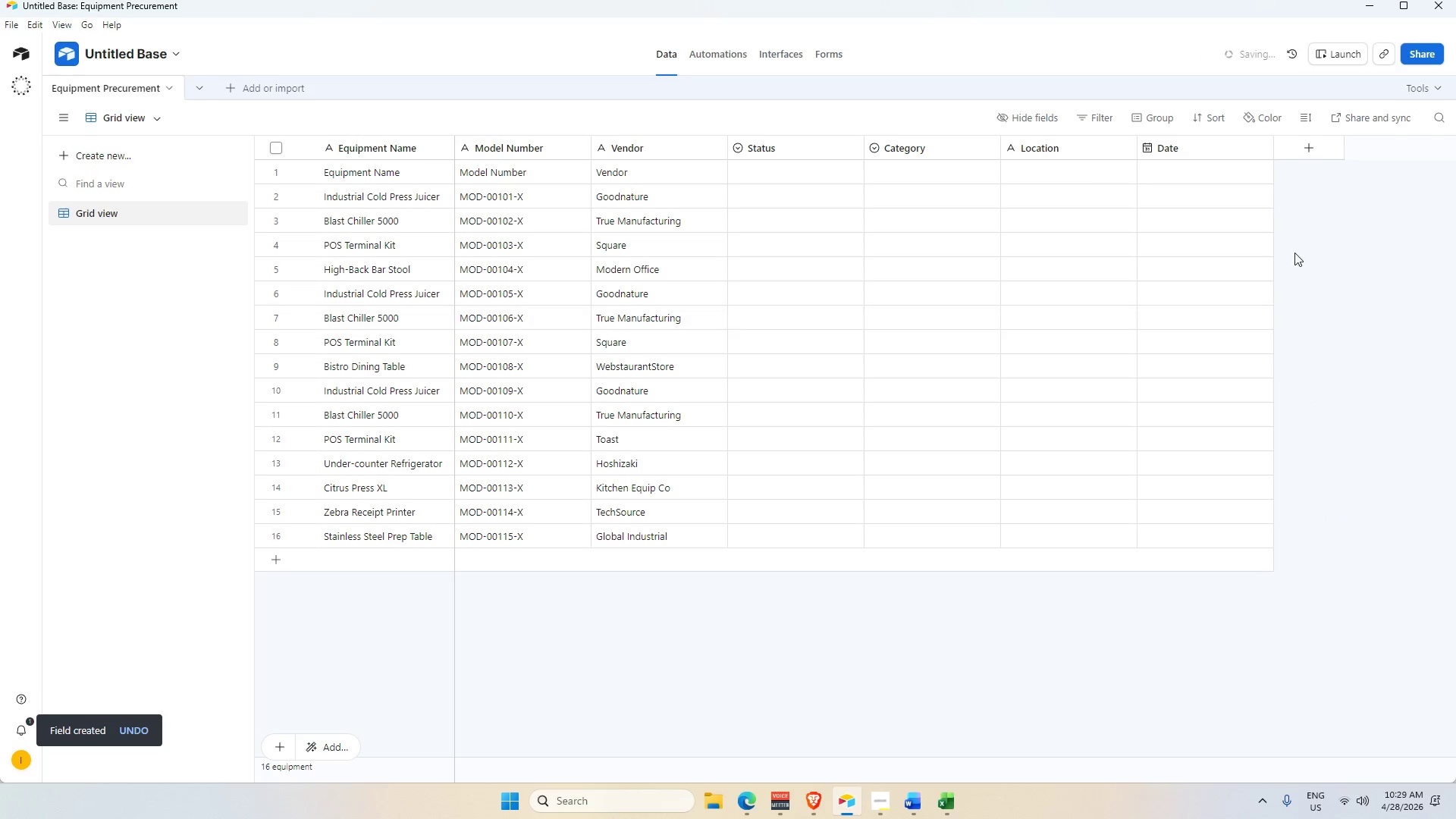 
key(Alt+AltLeft)
 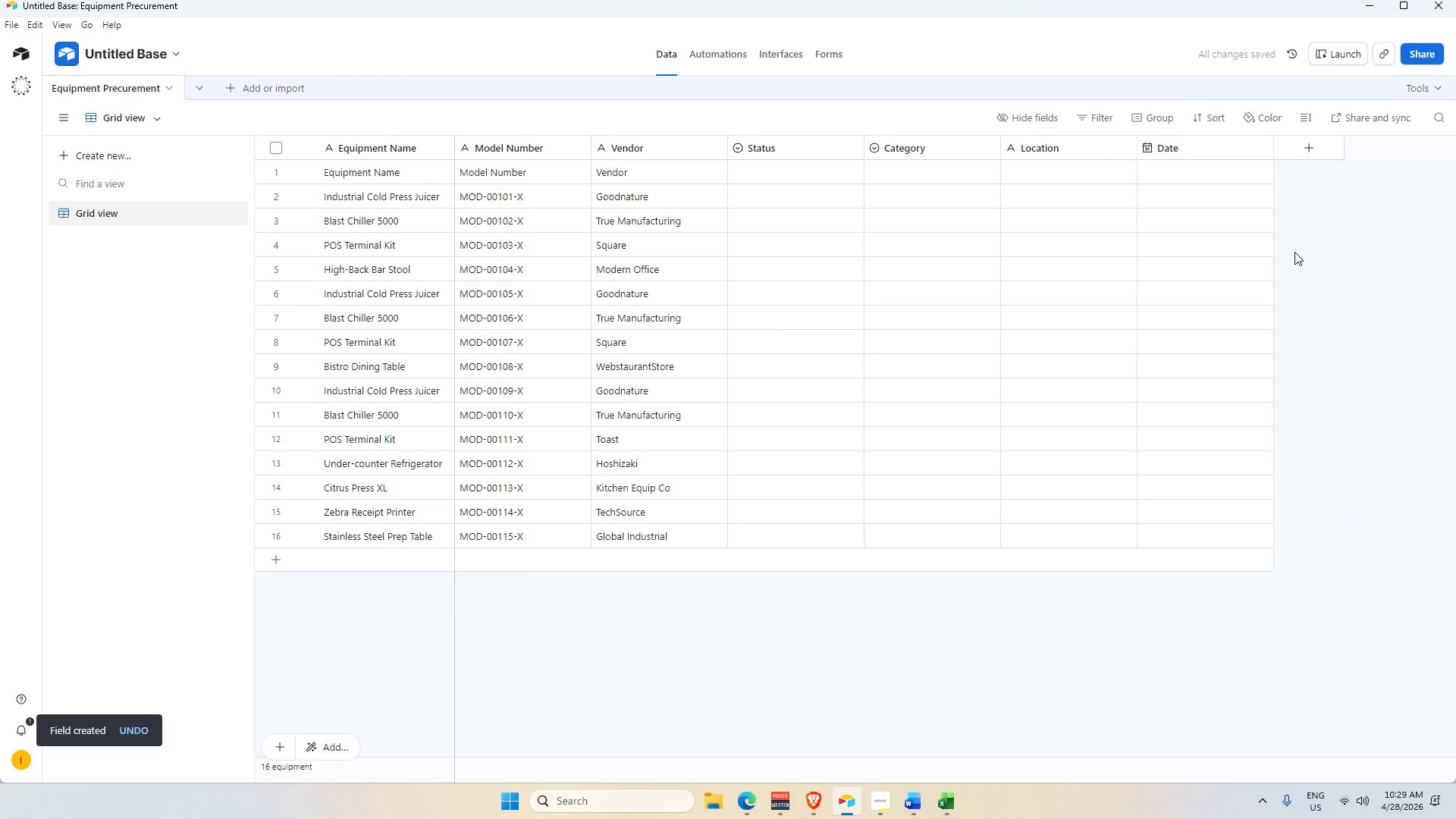 
key(Alt+Tab)
 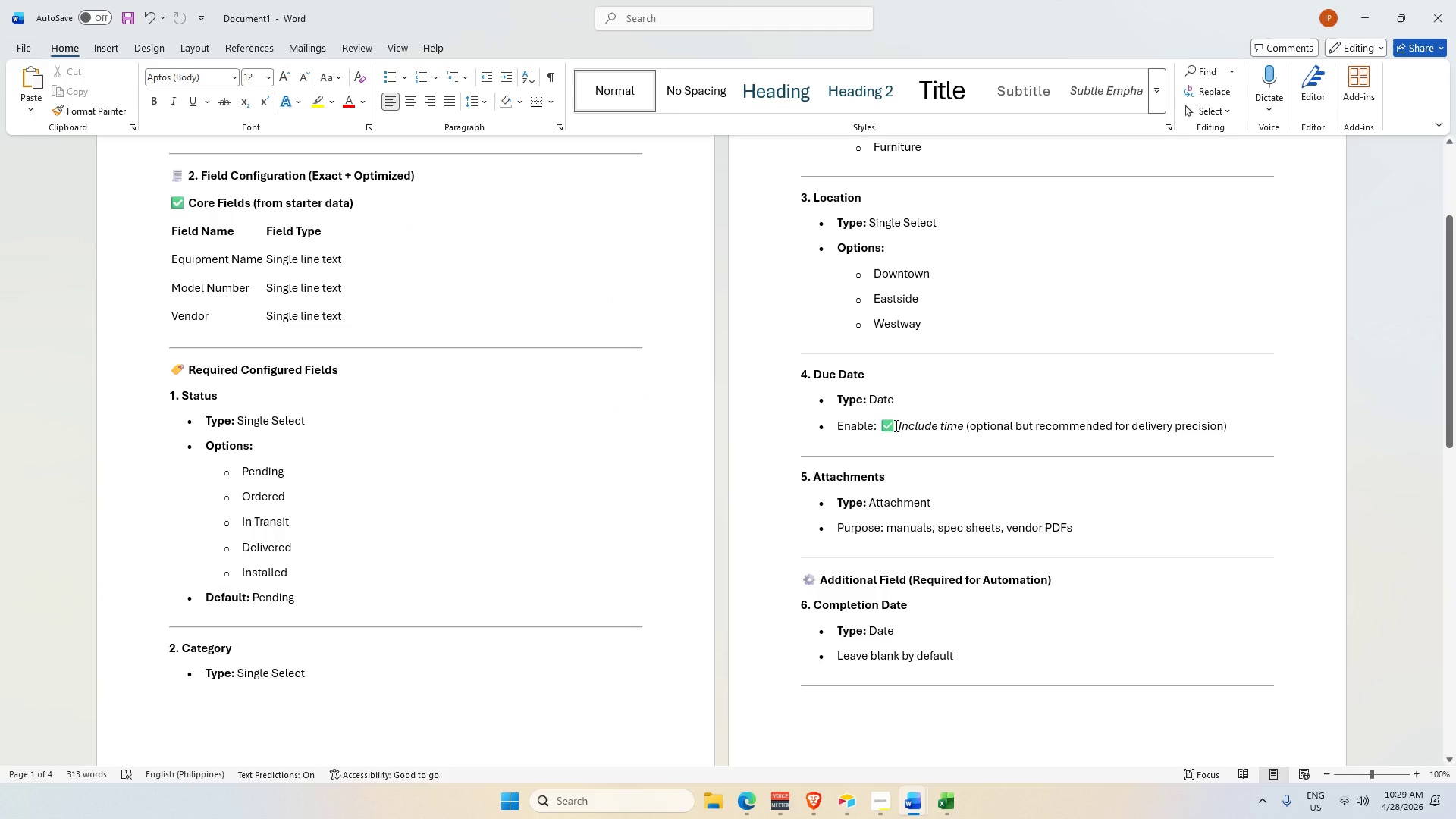 
wait(8.16)
 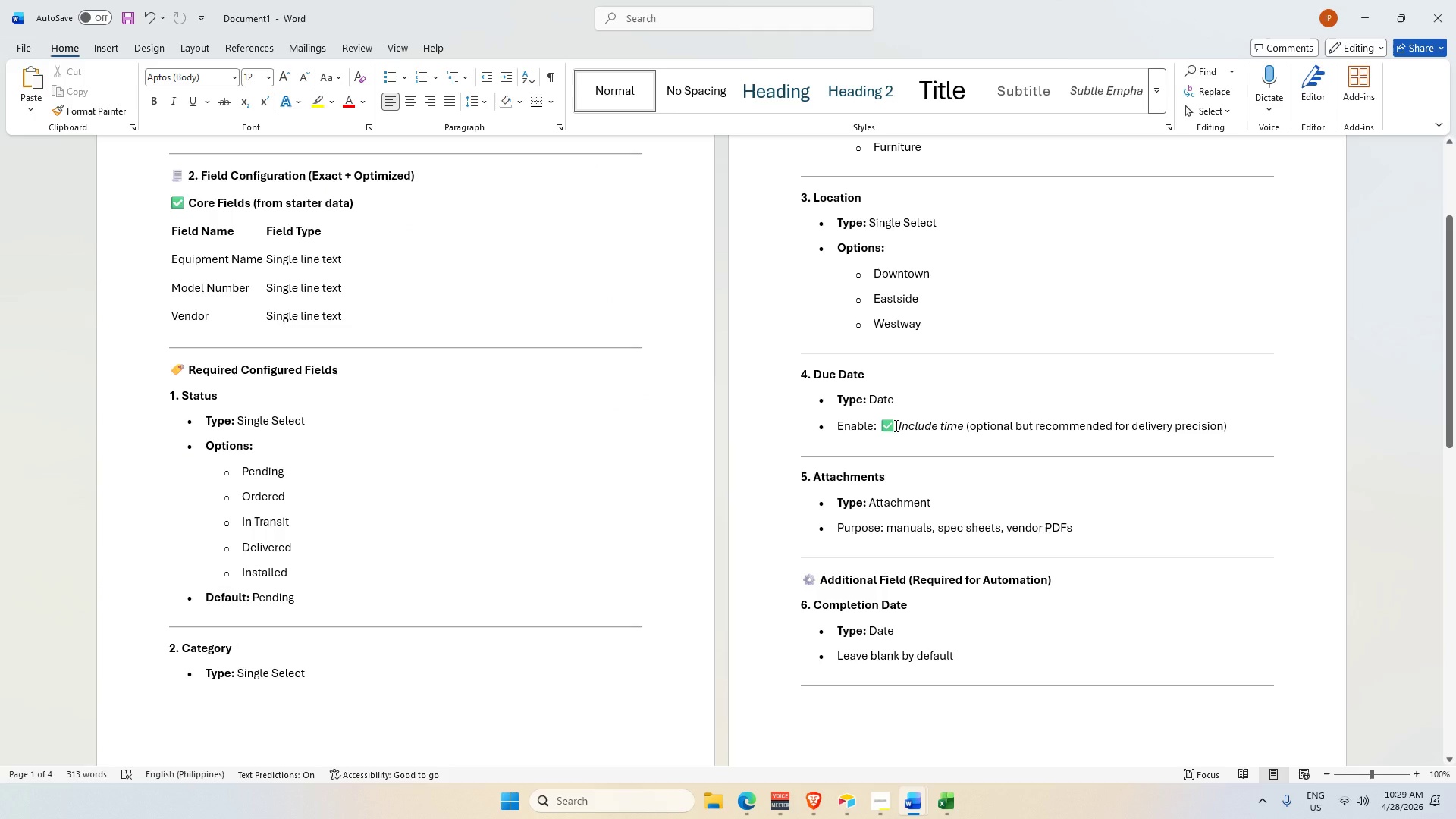 
key(Alt+AltLeft)
 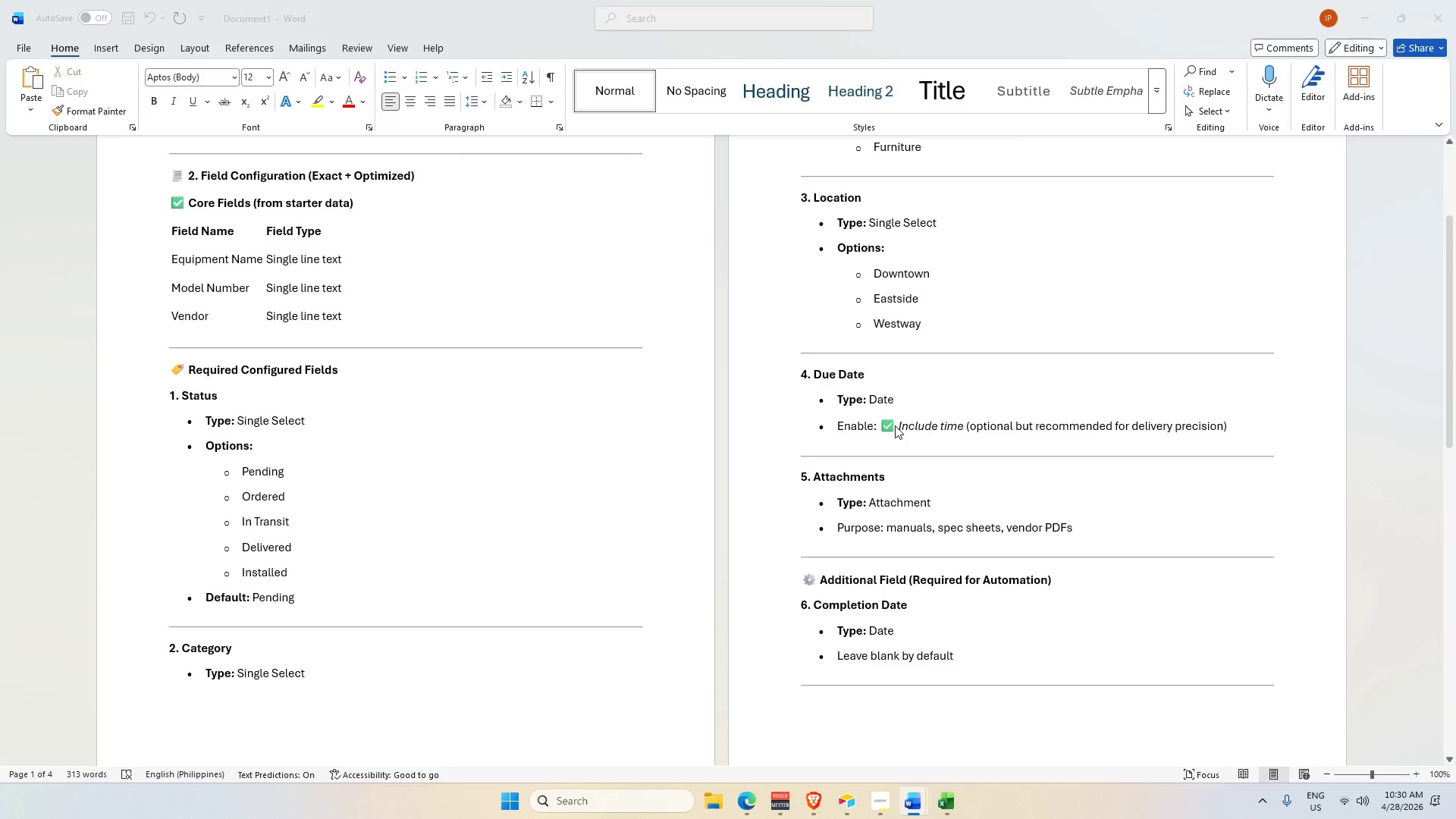 
key(Alt+Tab)
 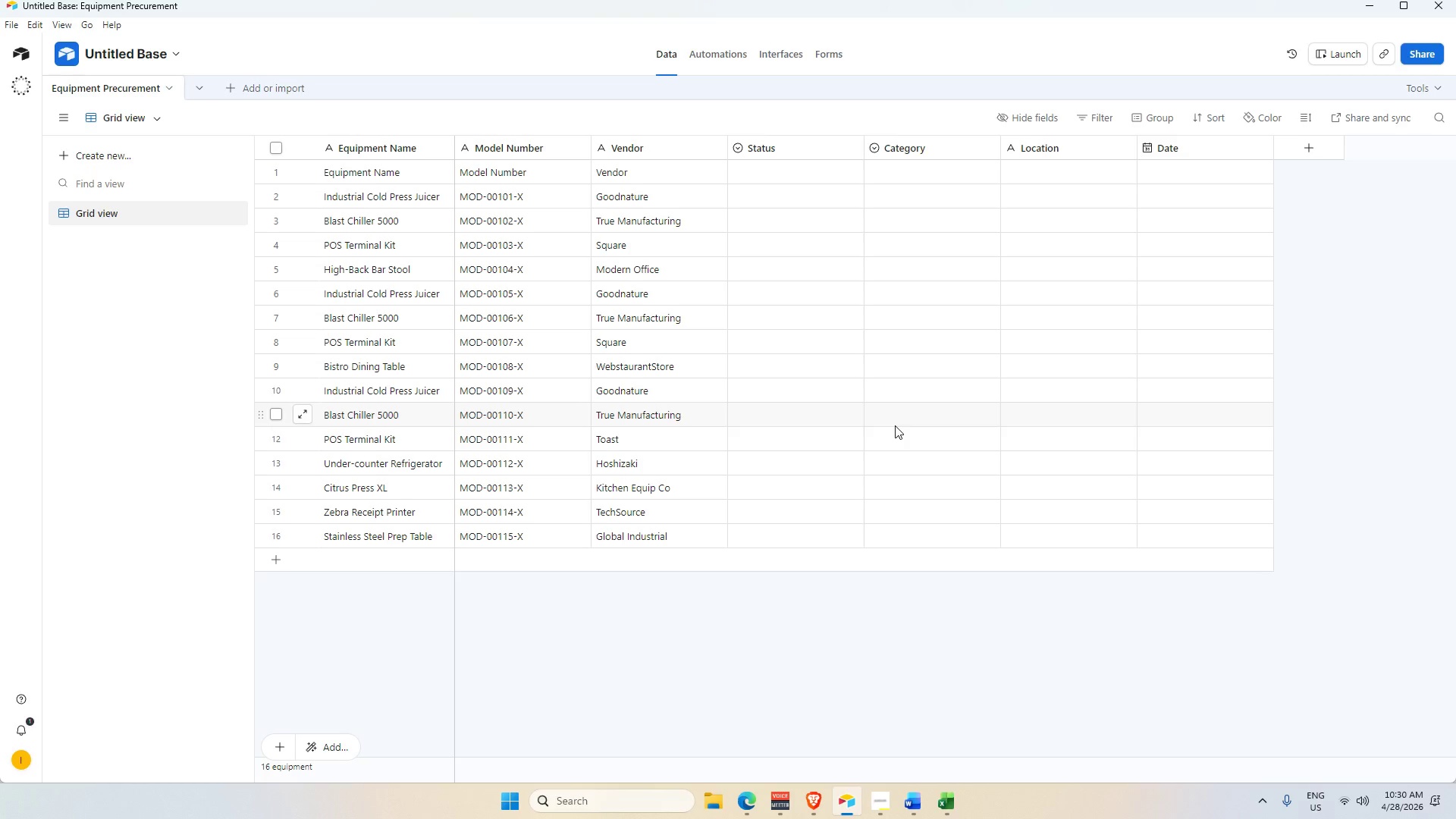 
key(Alt+AltLeft)
 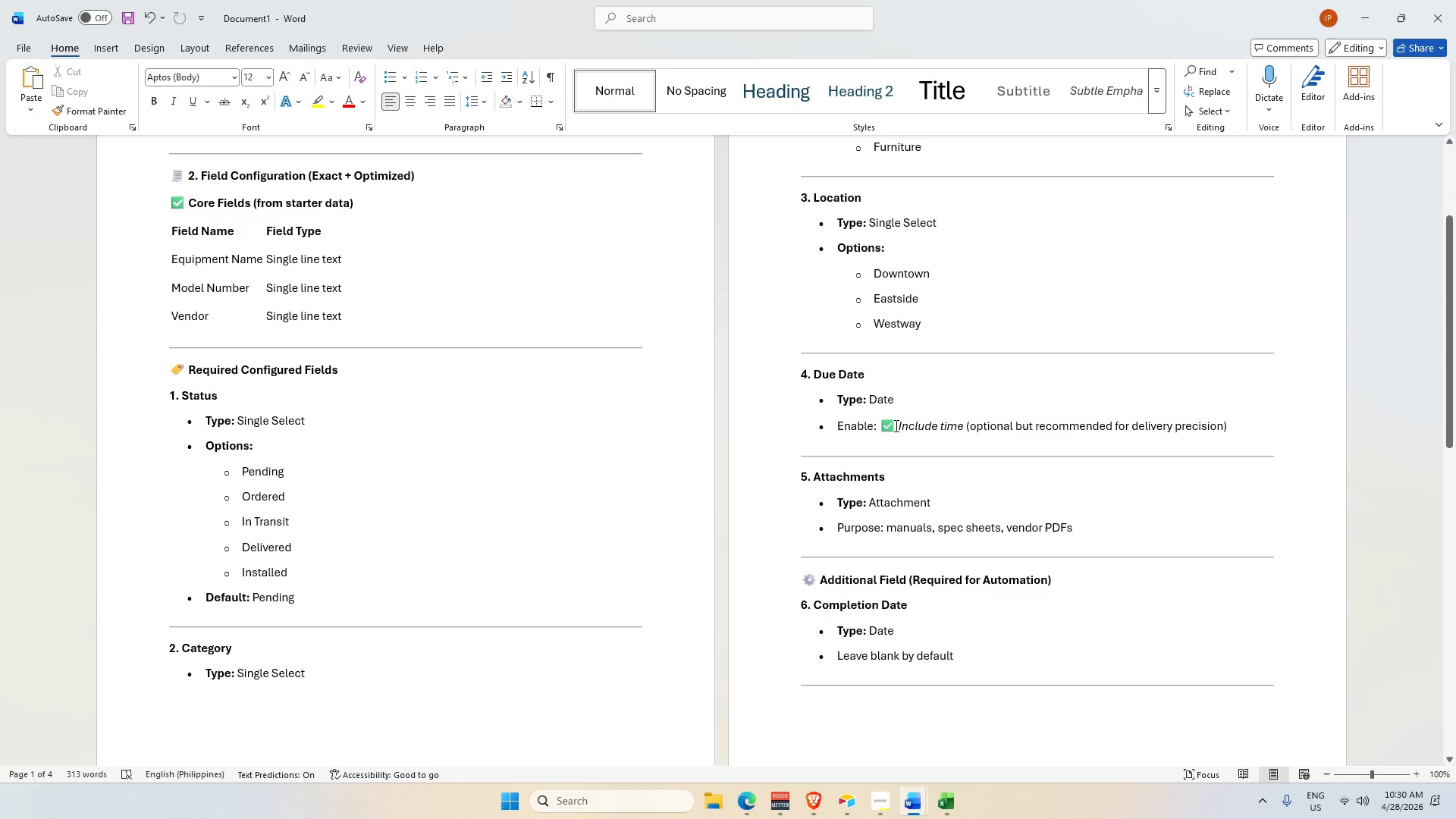 
key(Alt+Tab)
 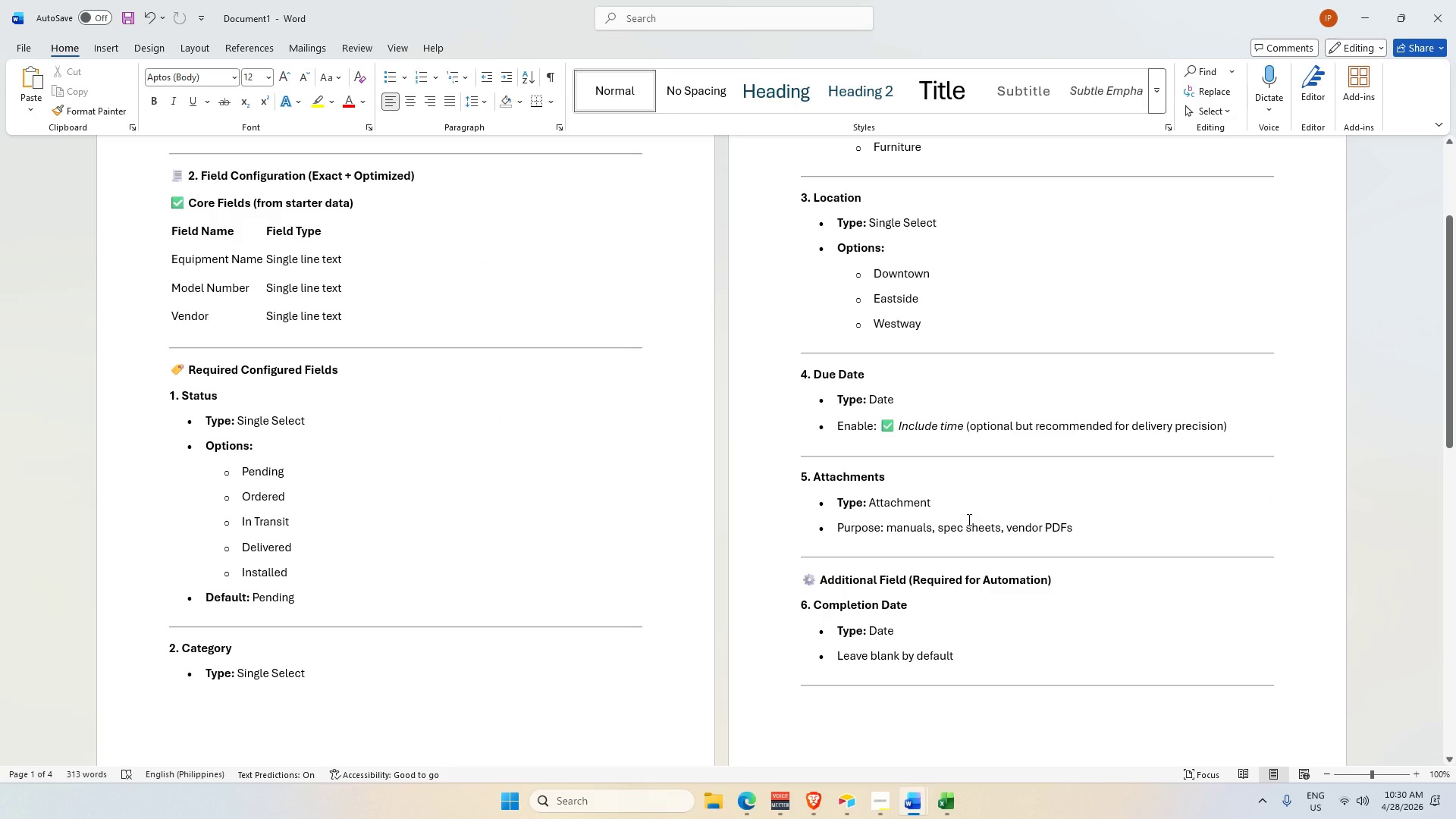 
key(Alt+AltLeft)
 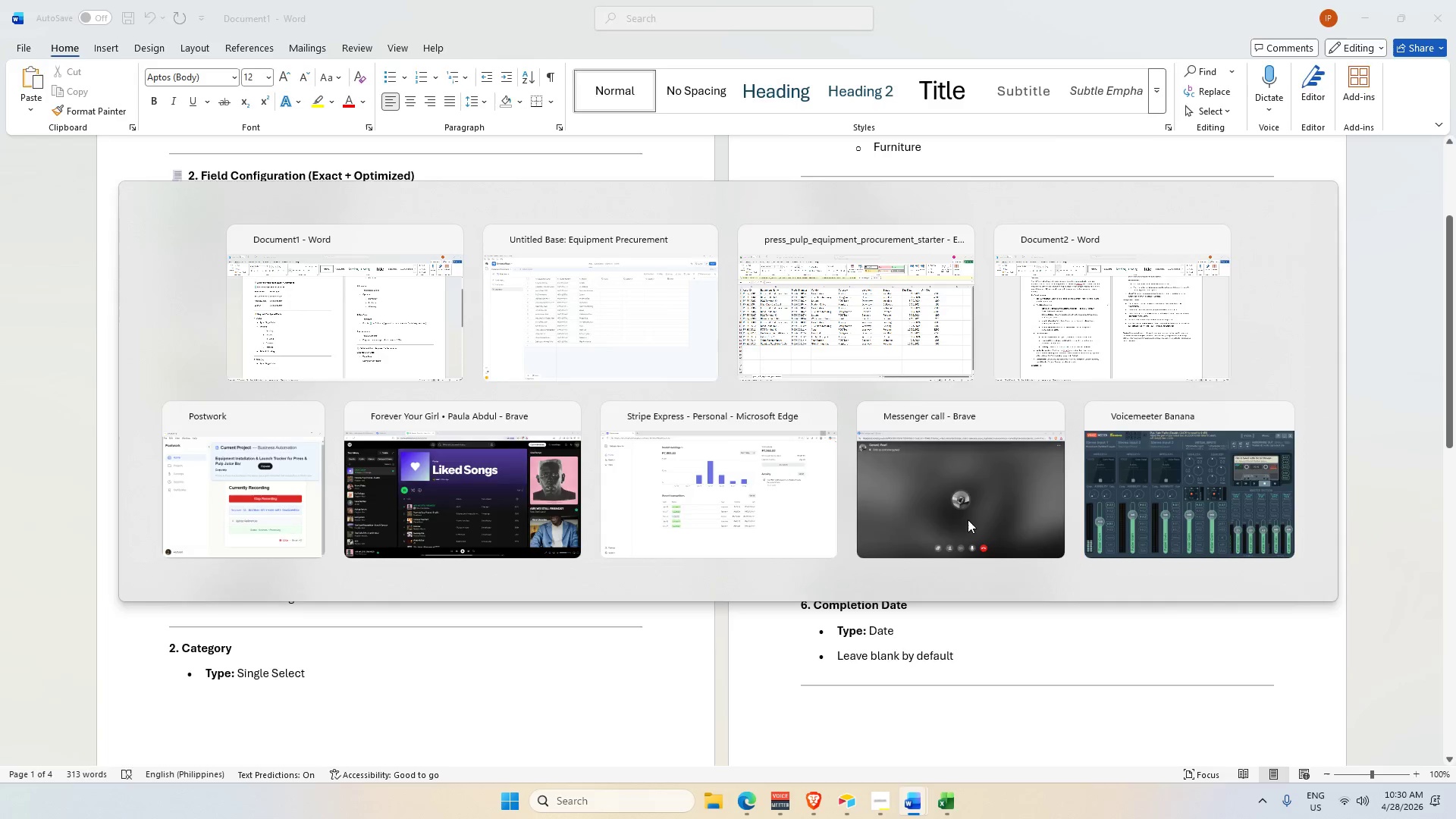 
key(Alt+Tab)
 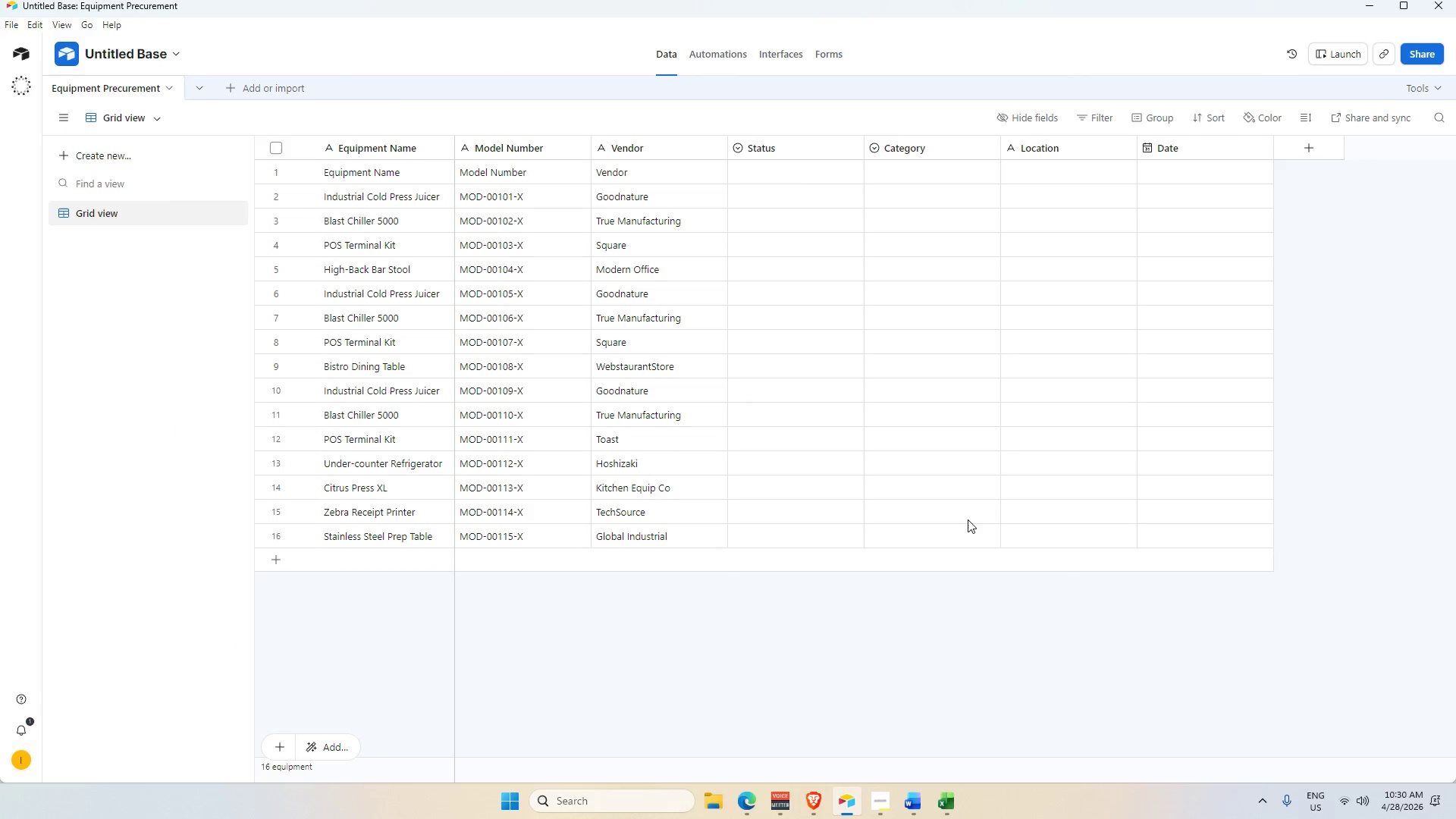 
key(Alt+AltLeft)
 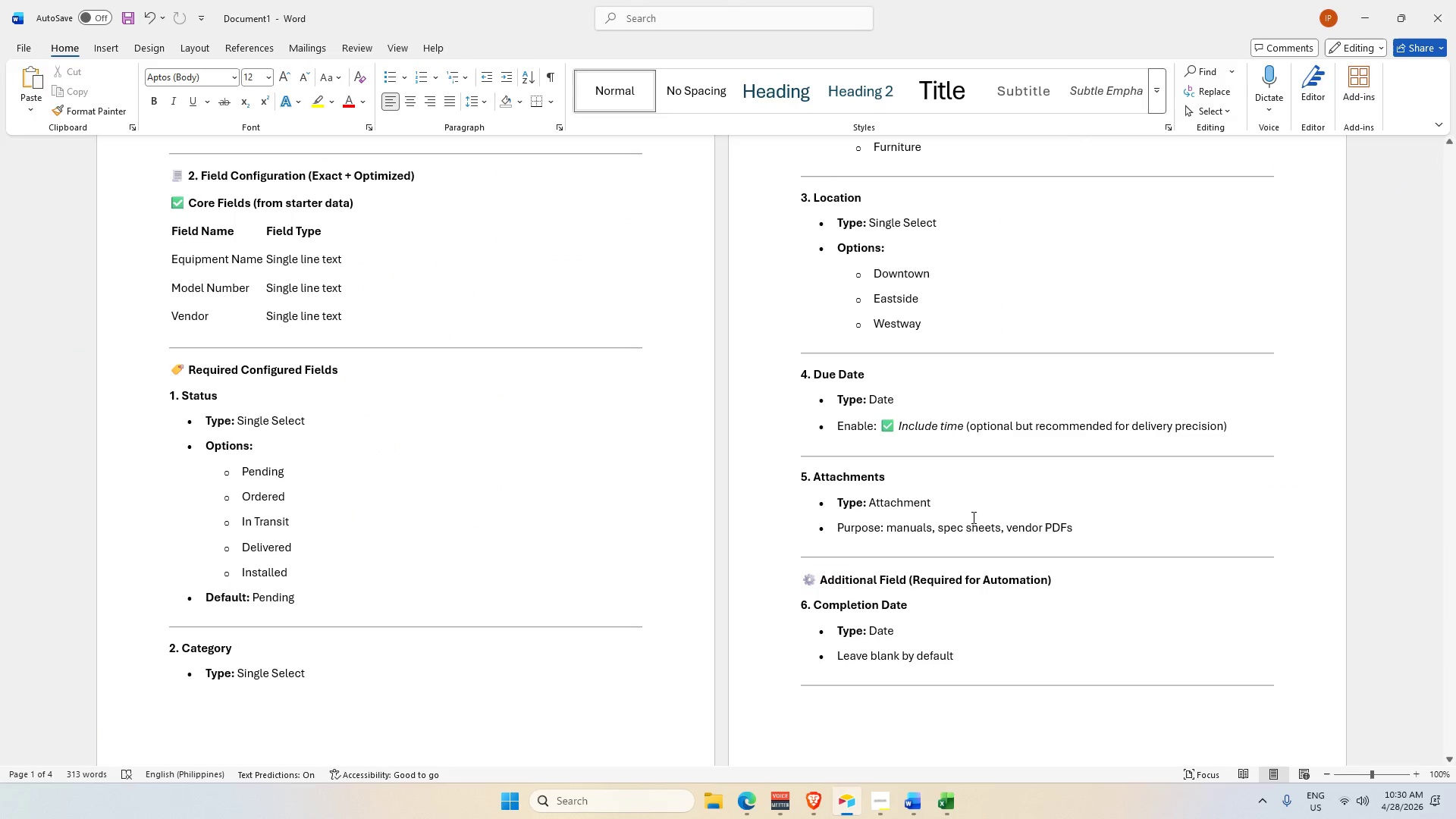 
key(Alt+Tab)
 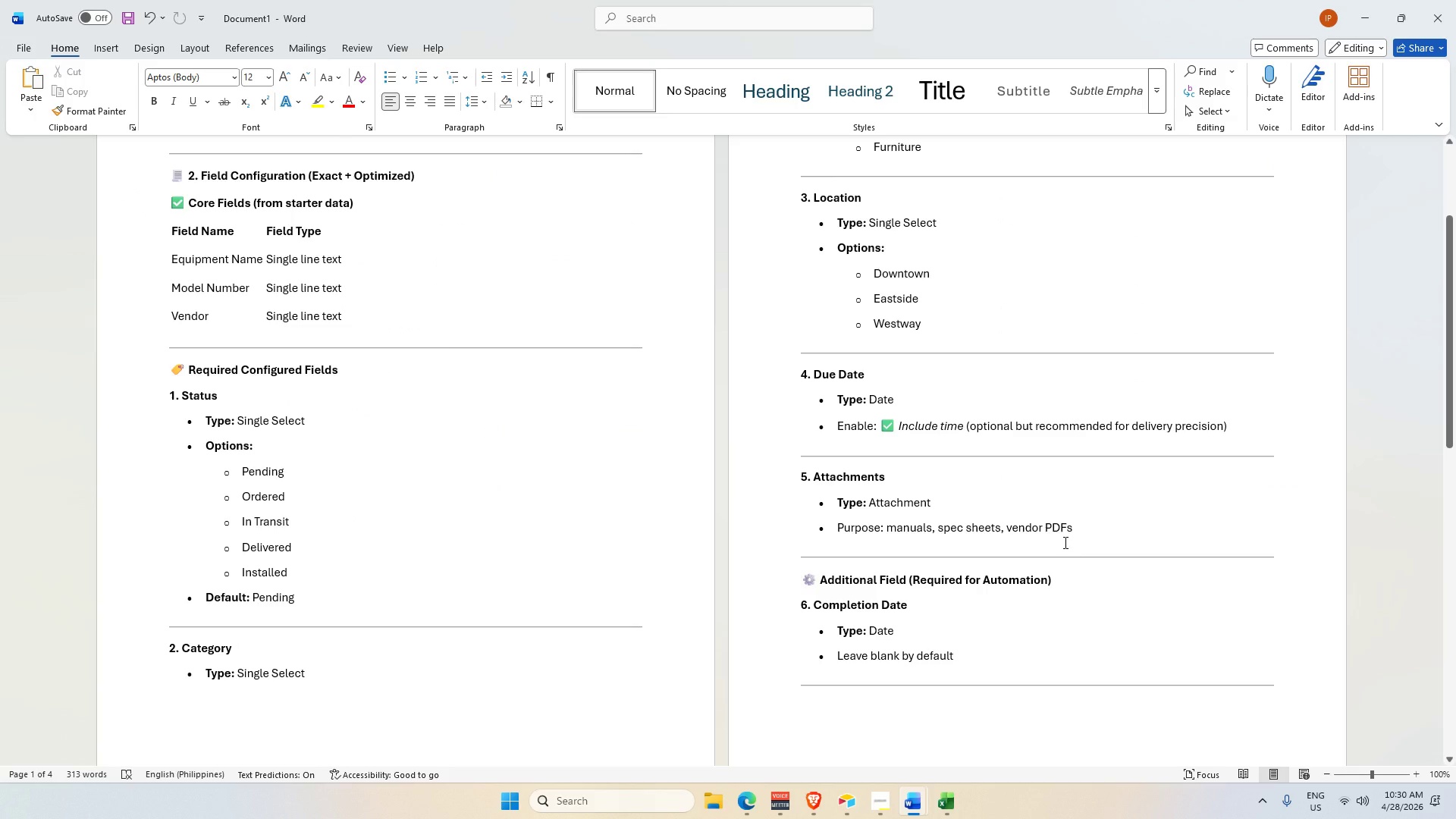 
key(Alt+AltLeft)
 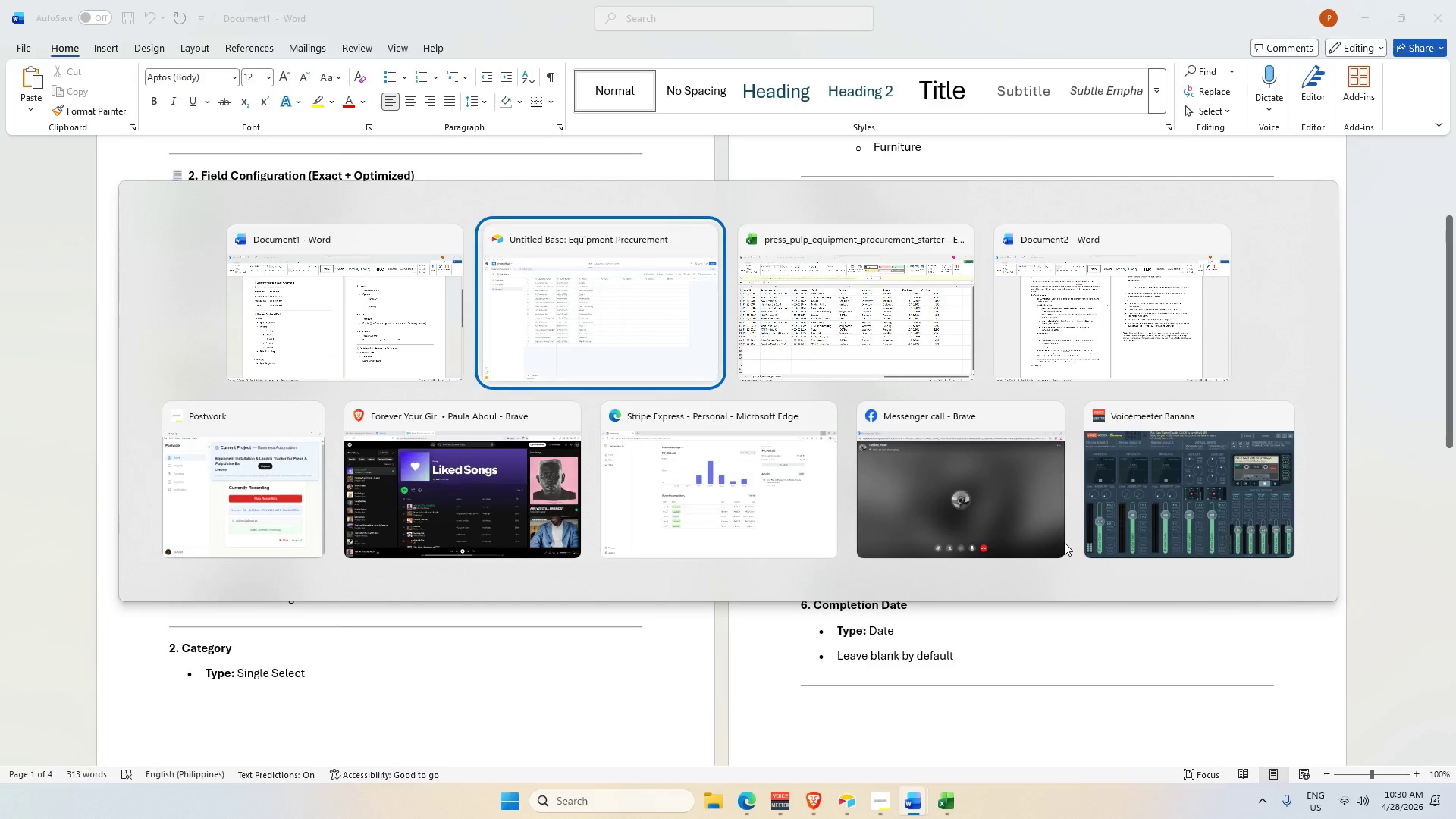 
key(Alt+Tab)
 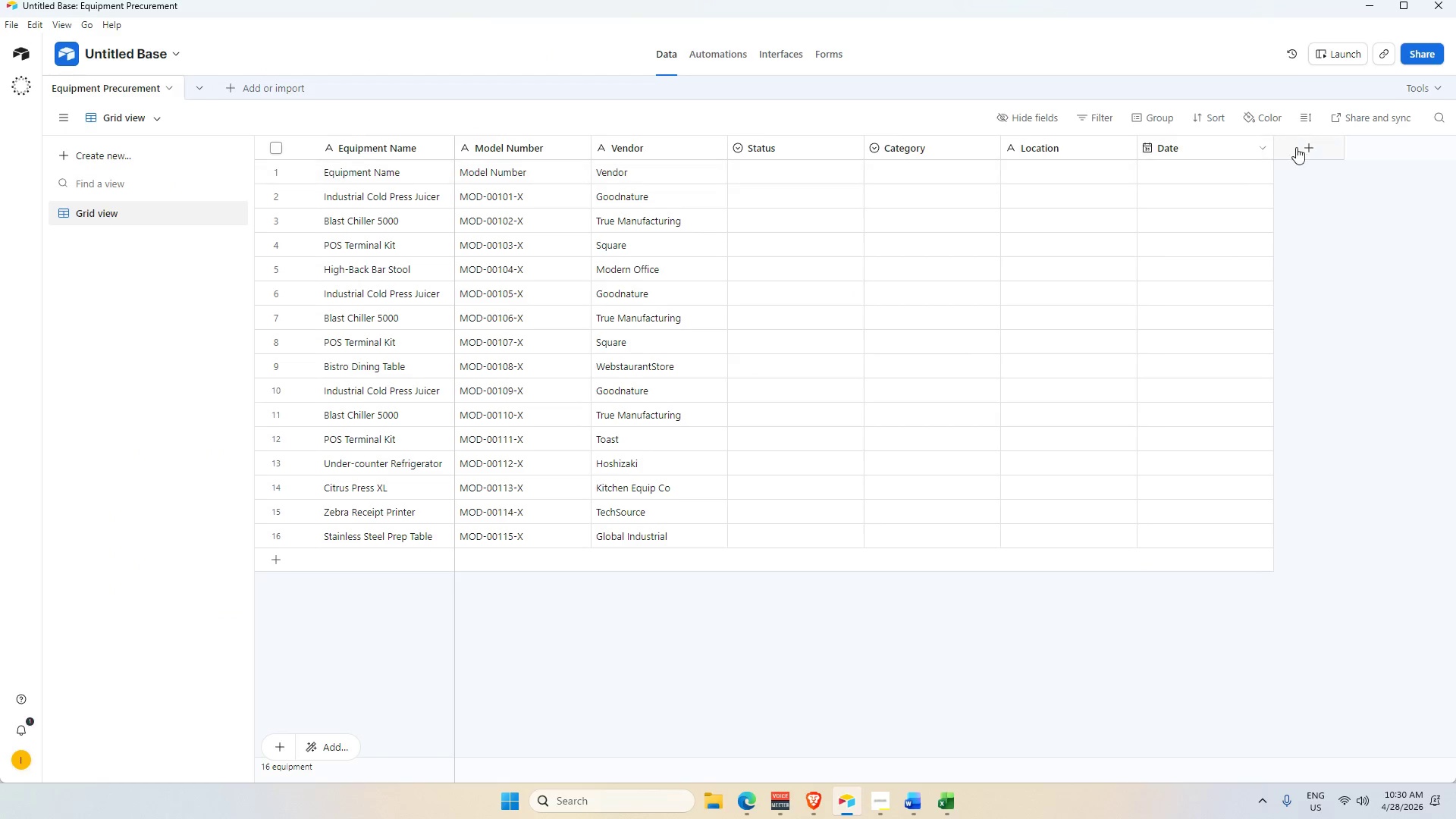 
left_click([1319, 143])
 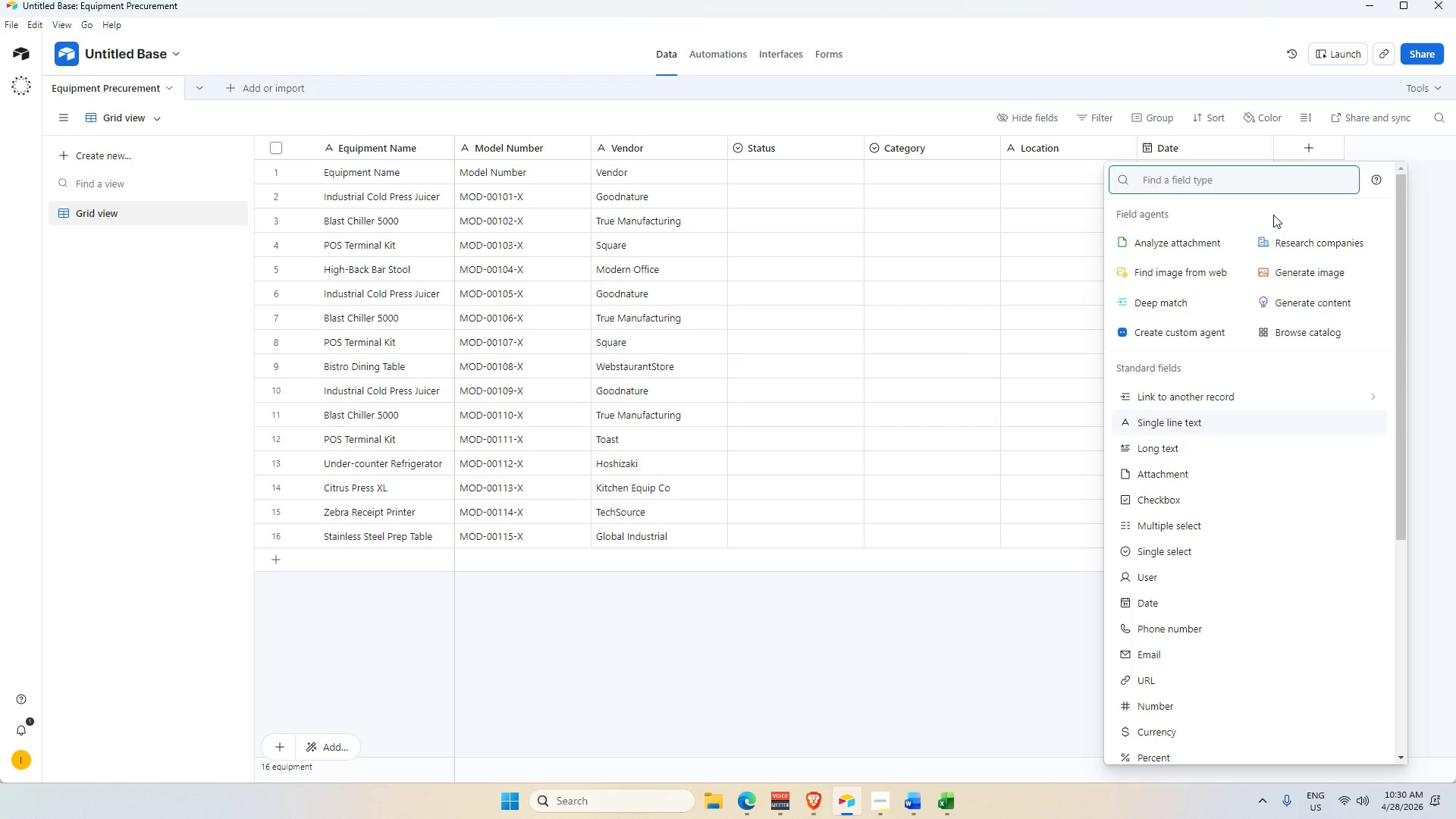 
key(Alt+AltLeft)
 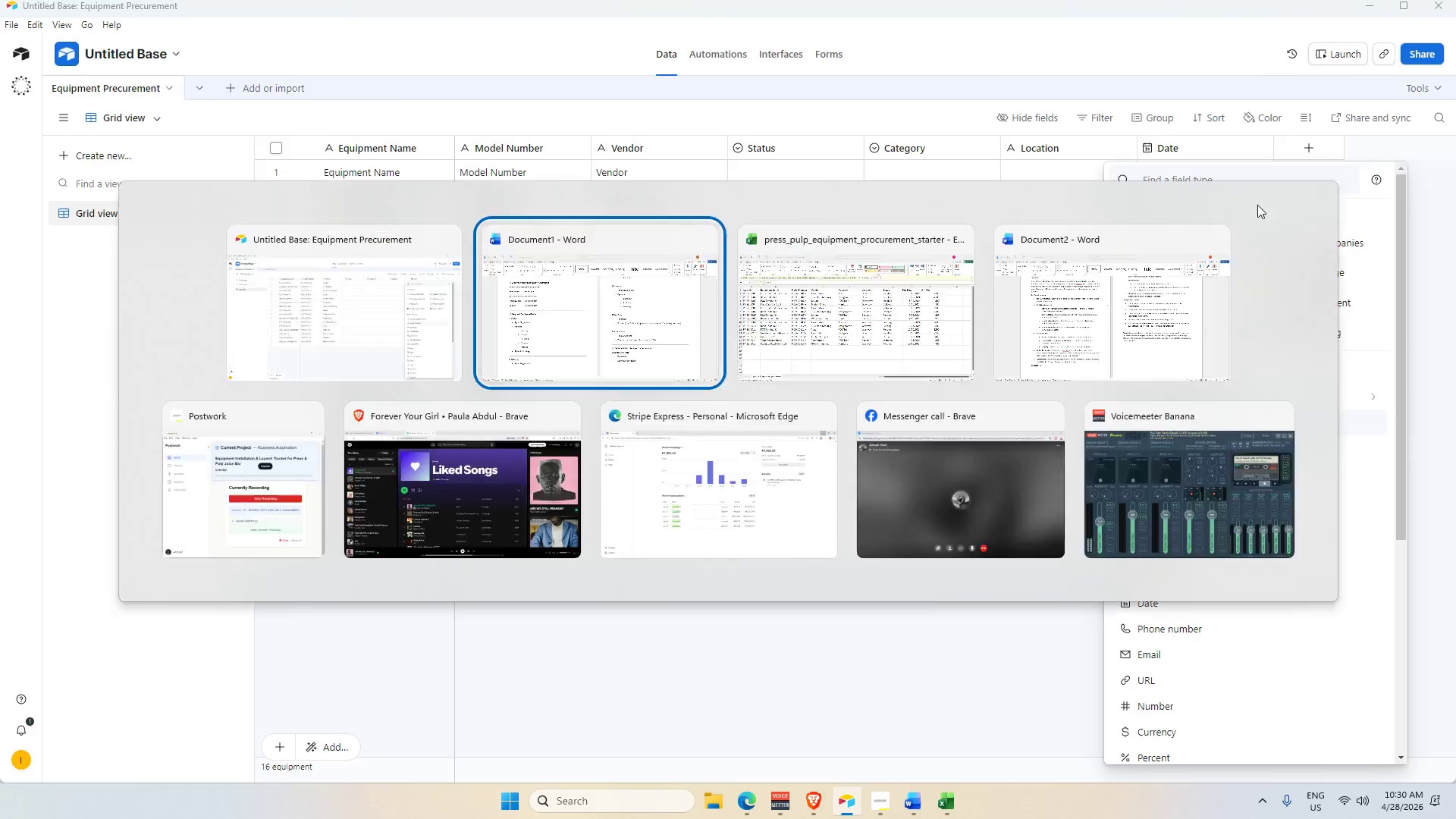 
key(Alt+Tab)
 